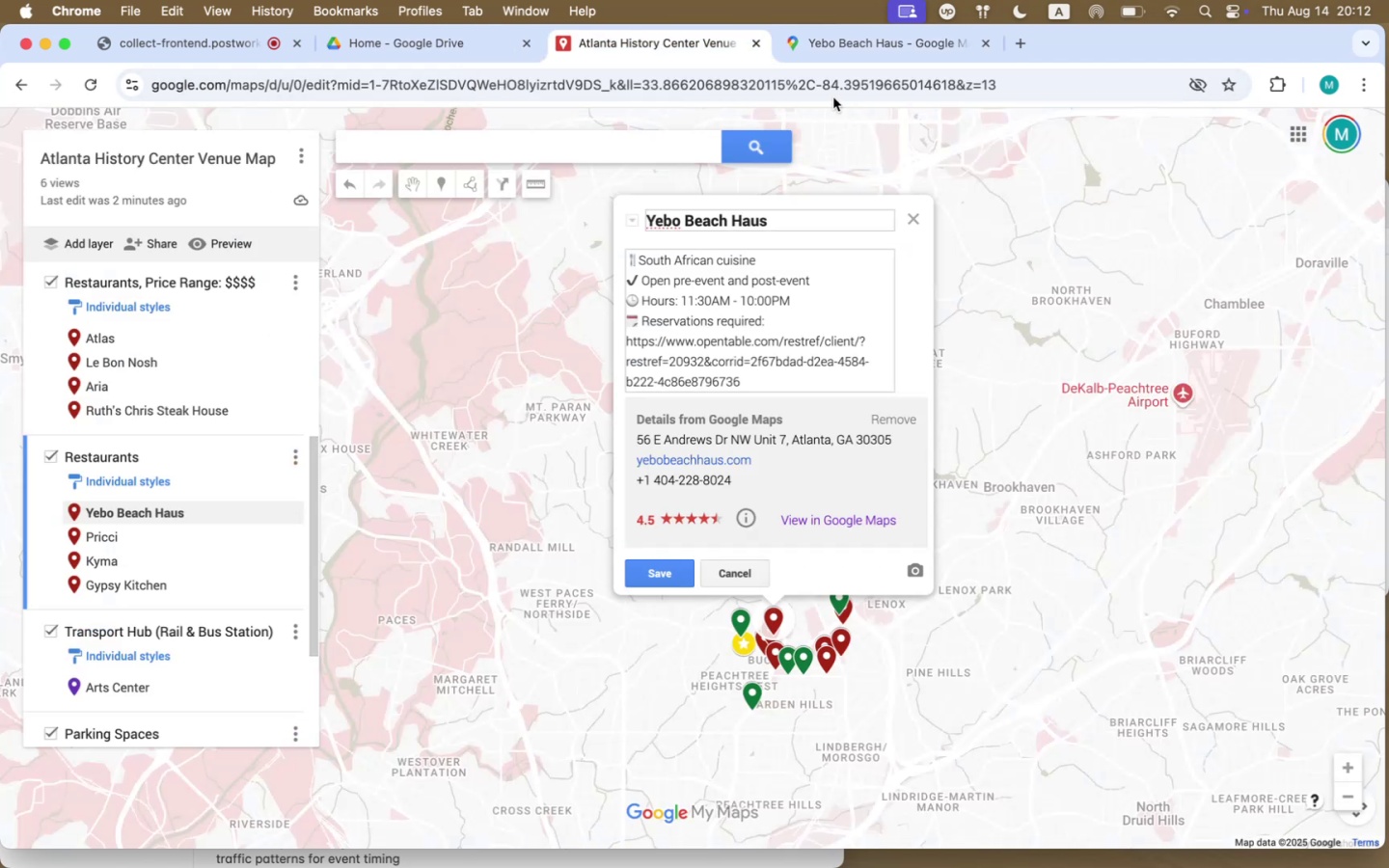 
left_click([853, 53])
 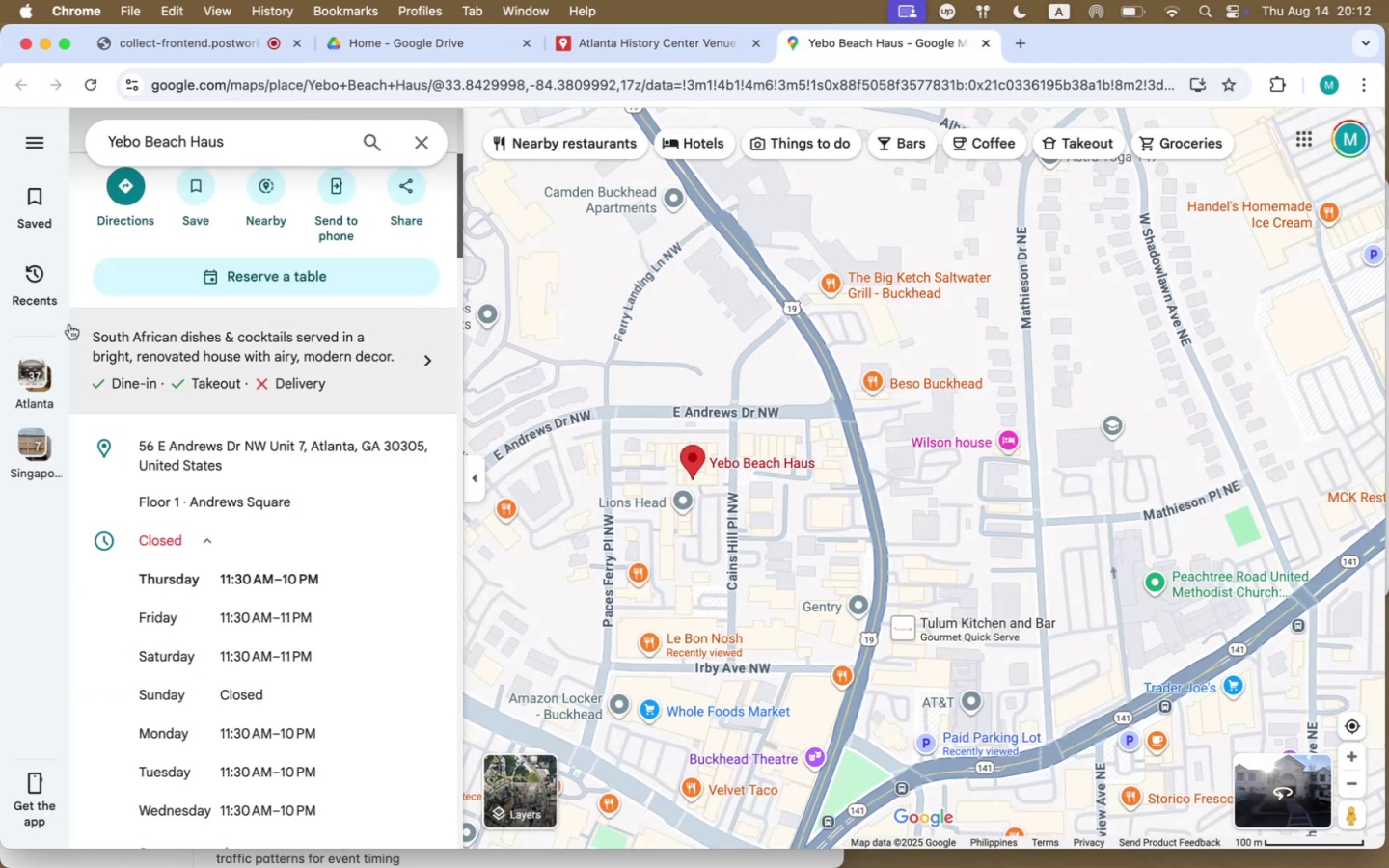 
mouse_move([234, 376])
 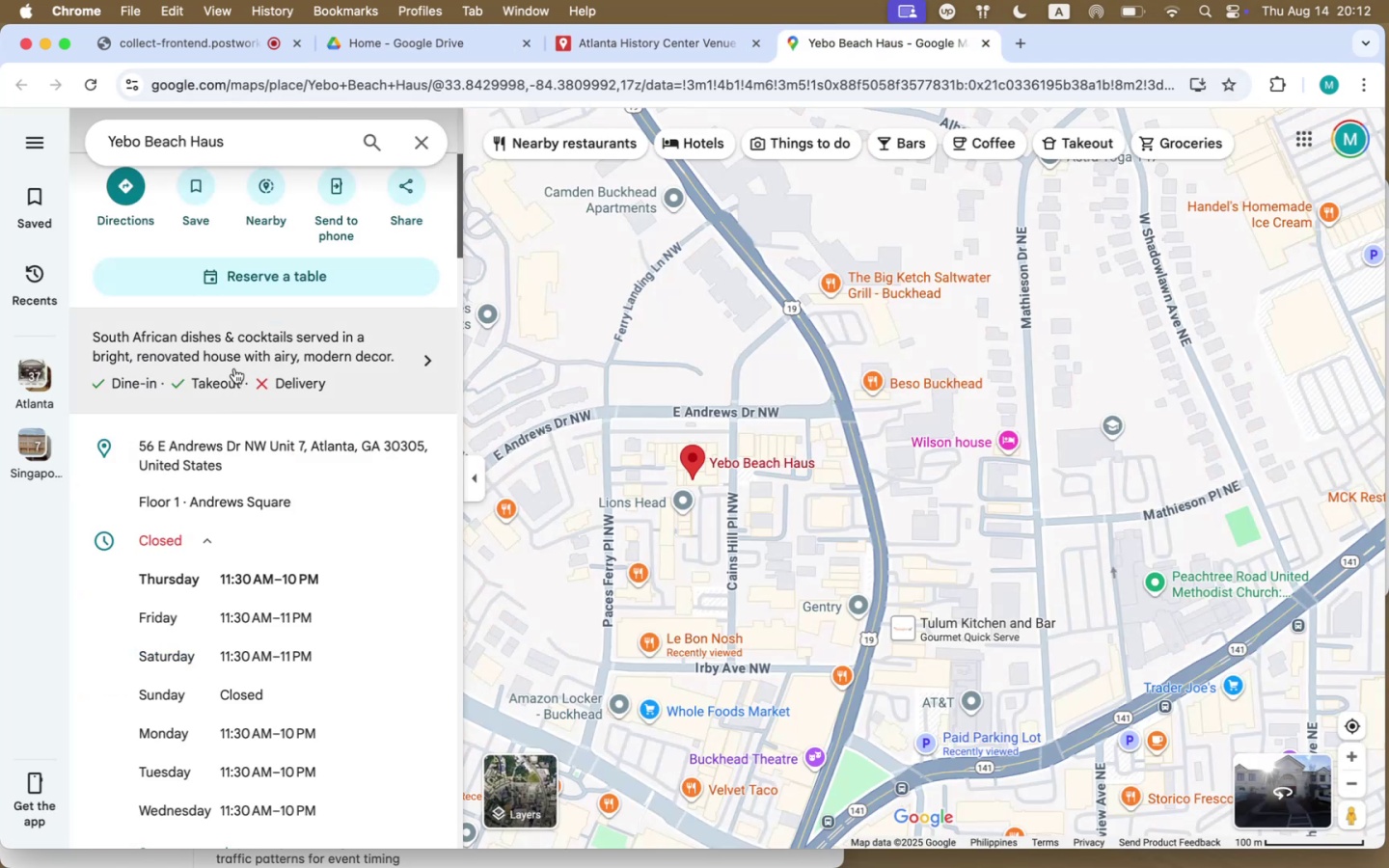 
left_click([234, 366])
 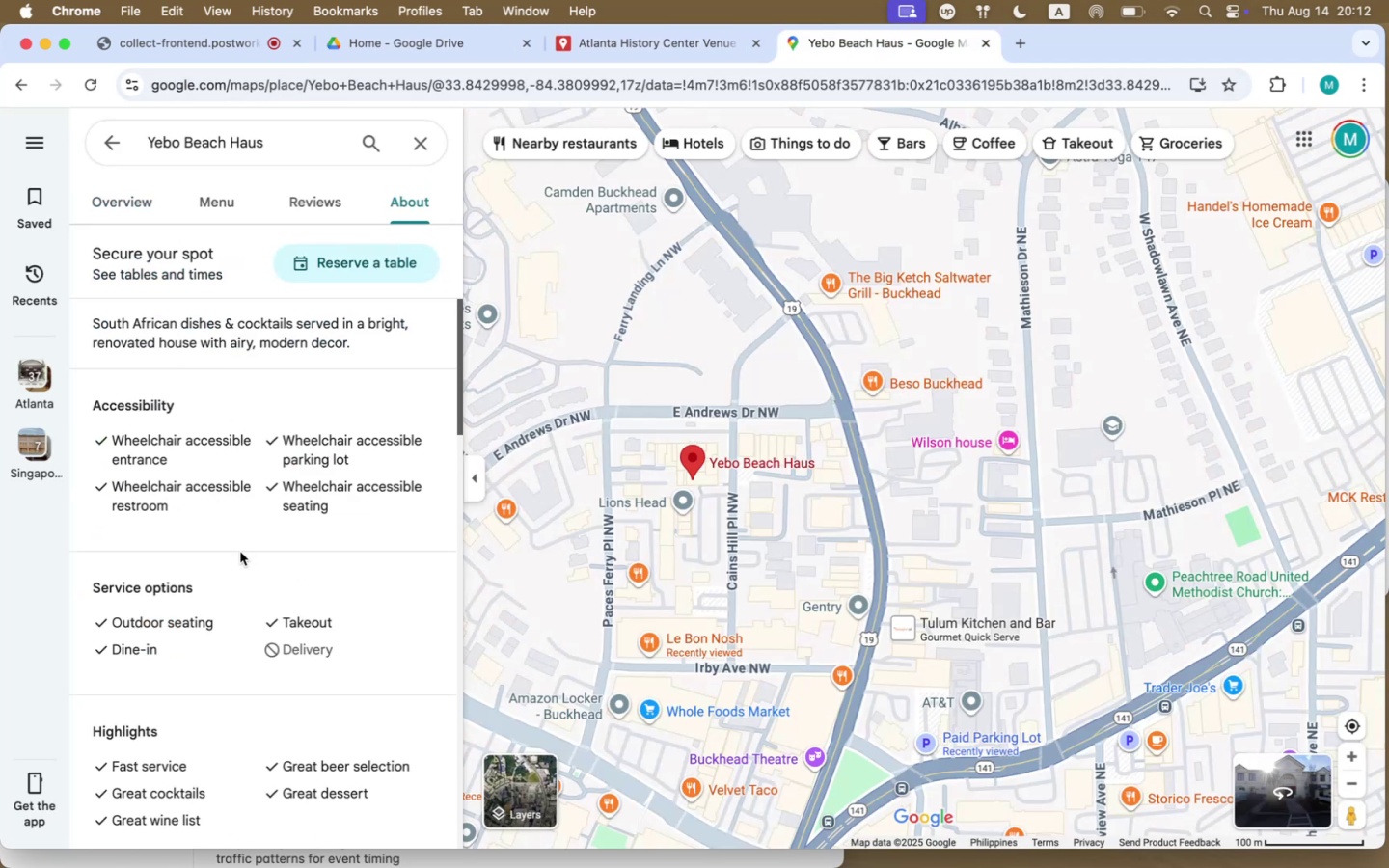 
scroll: coordinate [233, 620], scroll_direction: down, amount: 185.0
 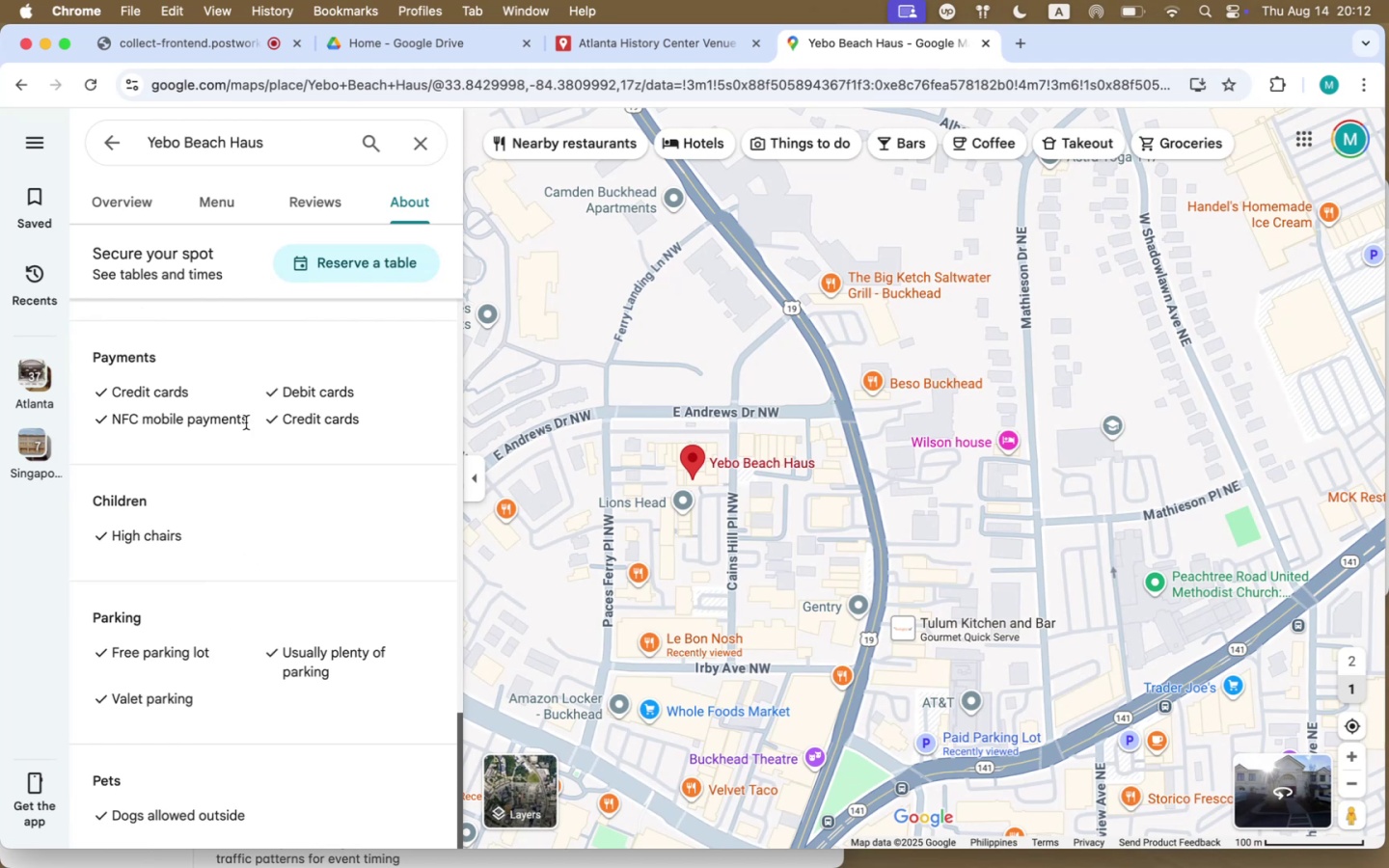 
scroll: coordinate [171, 625], scroll_direction: up, amount: 247.0
 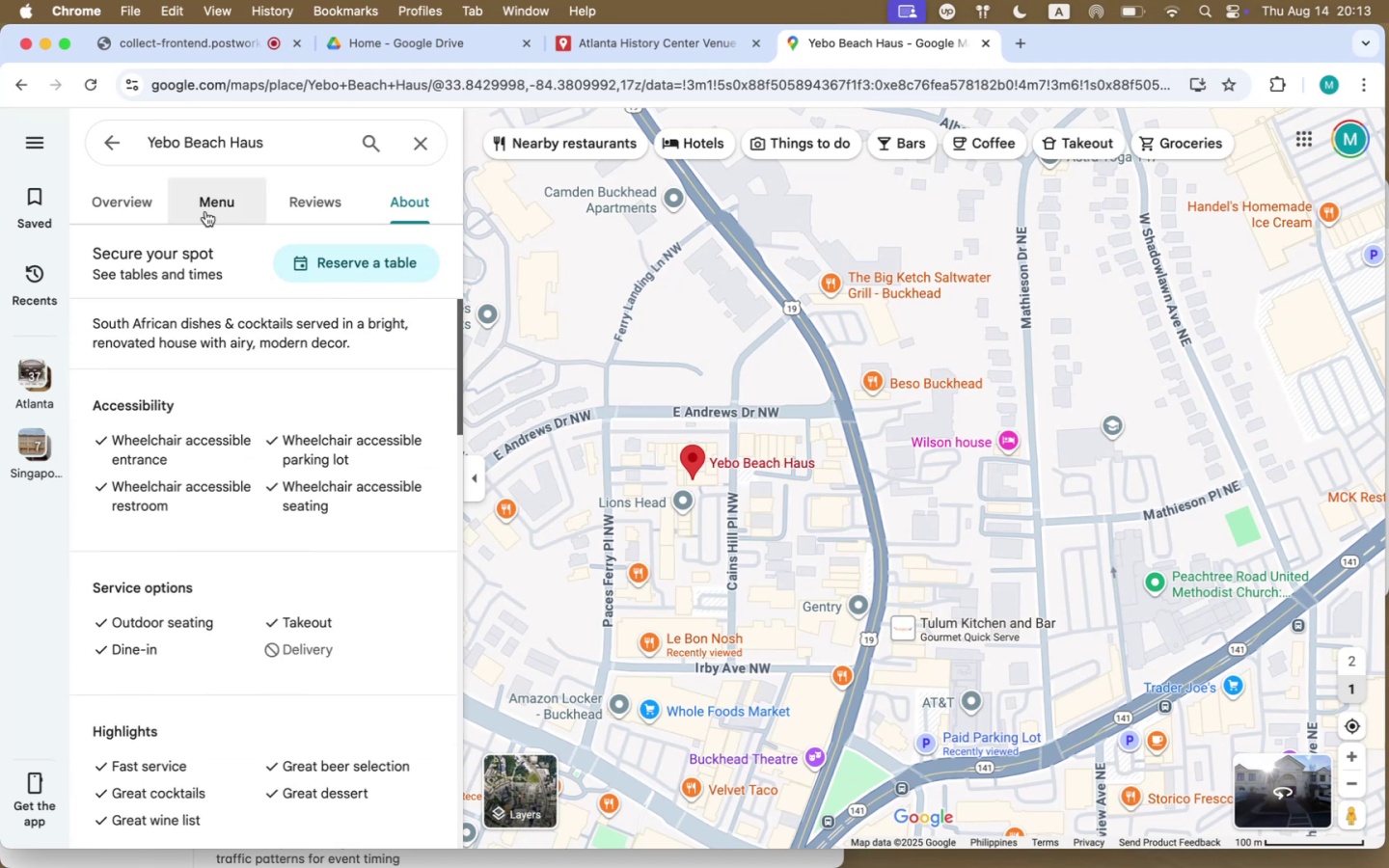 
left_click([137, 208])
 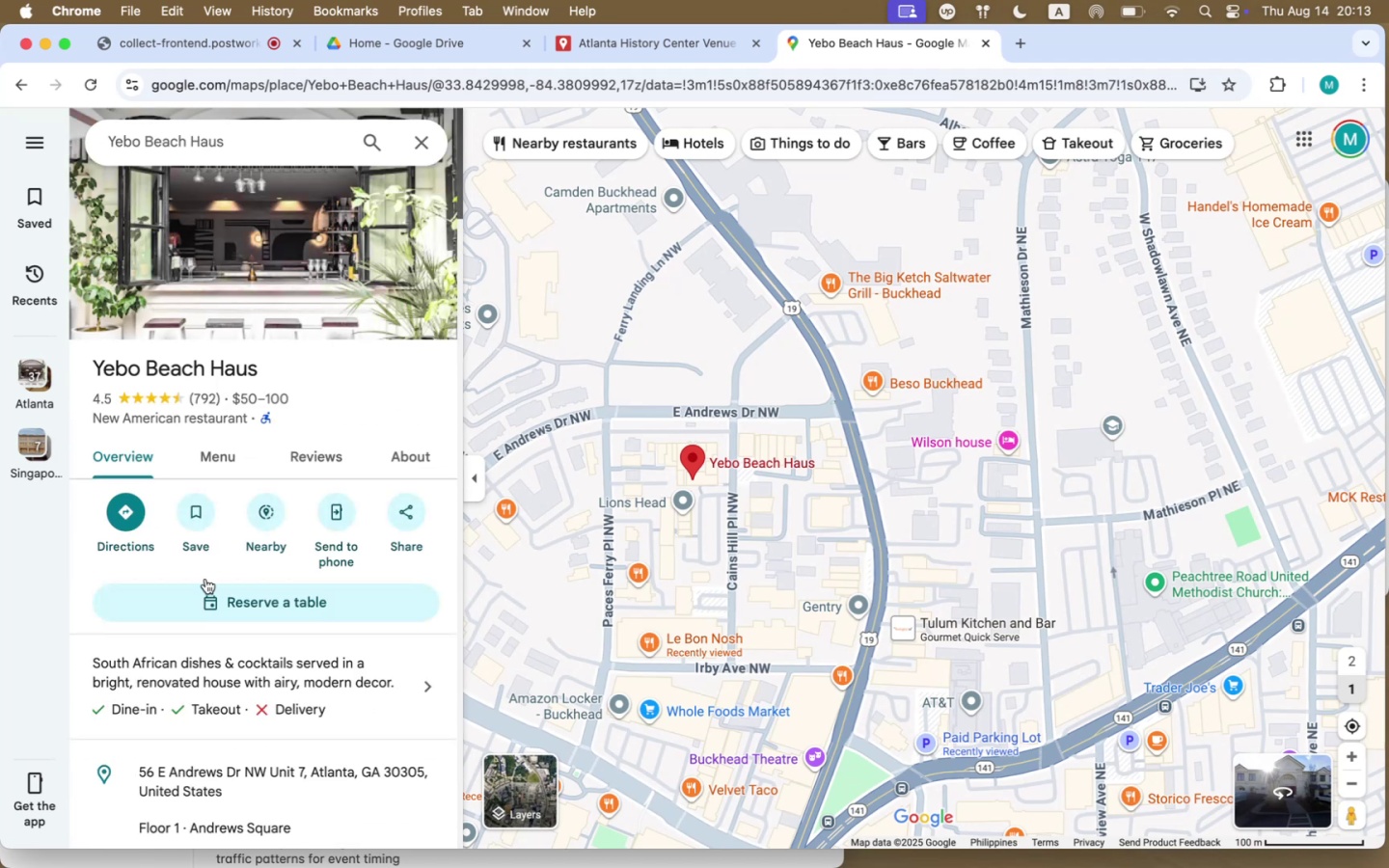 
scroll: coordinate [204, 579], scroll_direction: down, amount: 37.0
 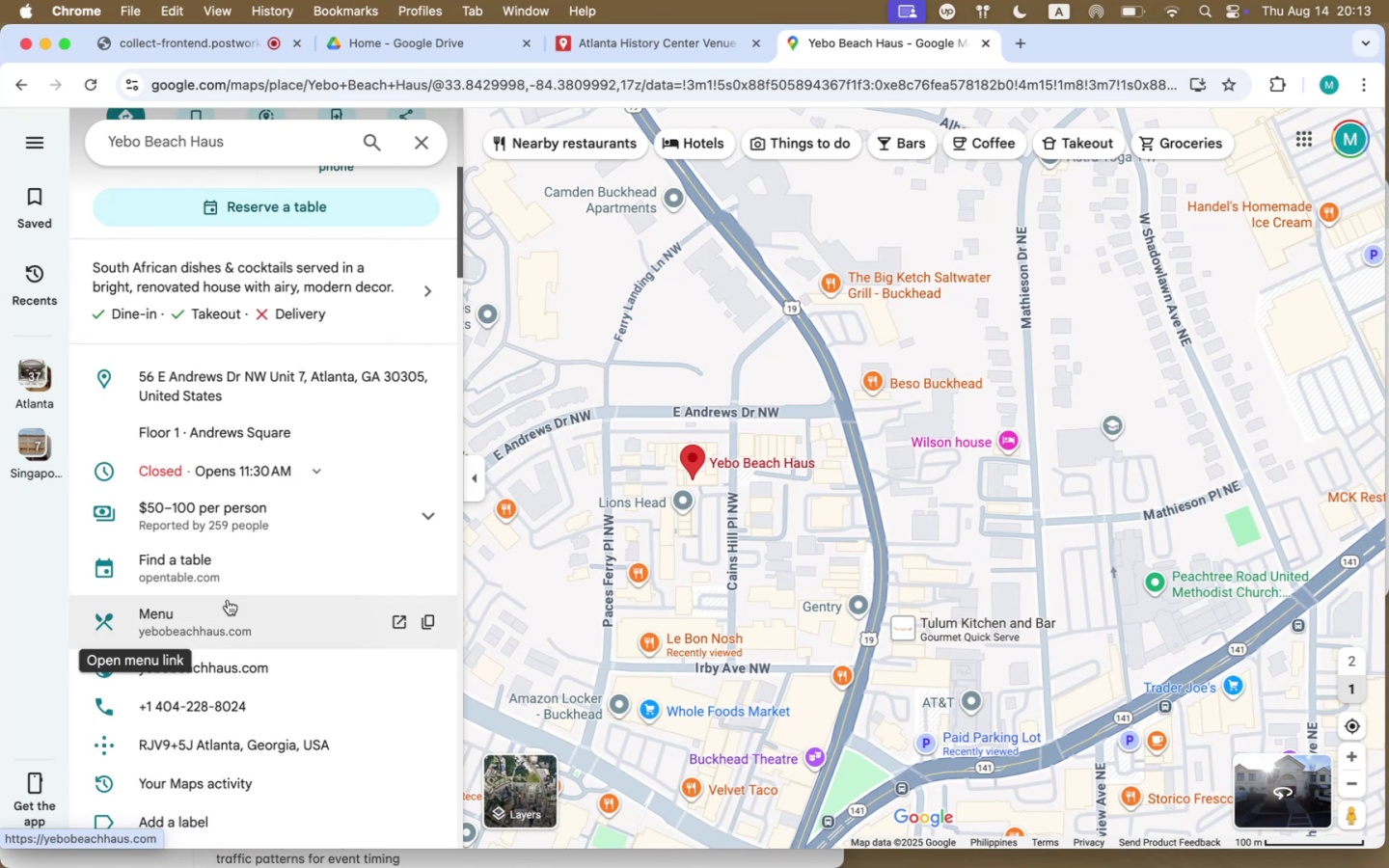 
hold_key(key=CommandLeft, duration=2.94)
left_click([196, 666])
 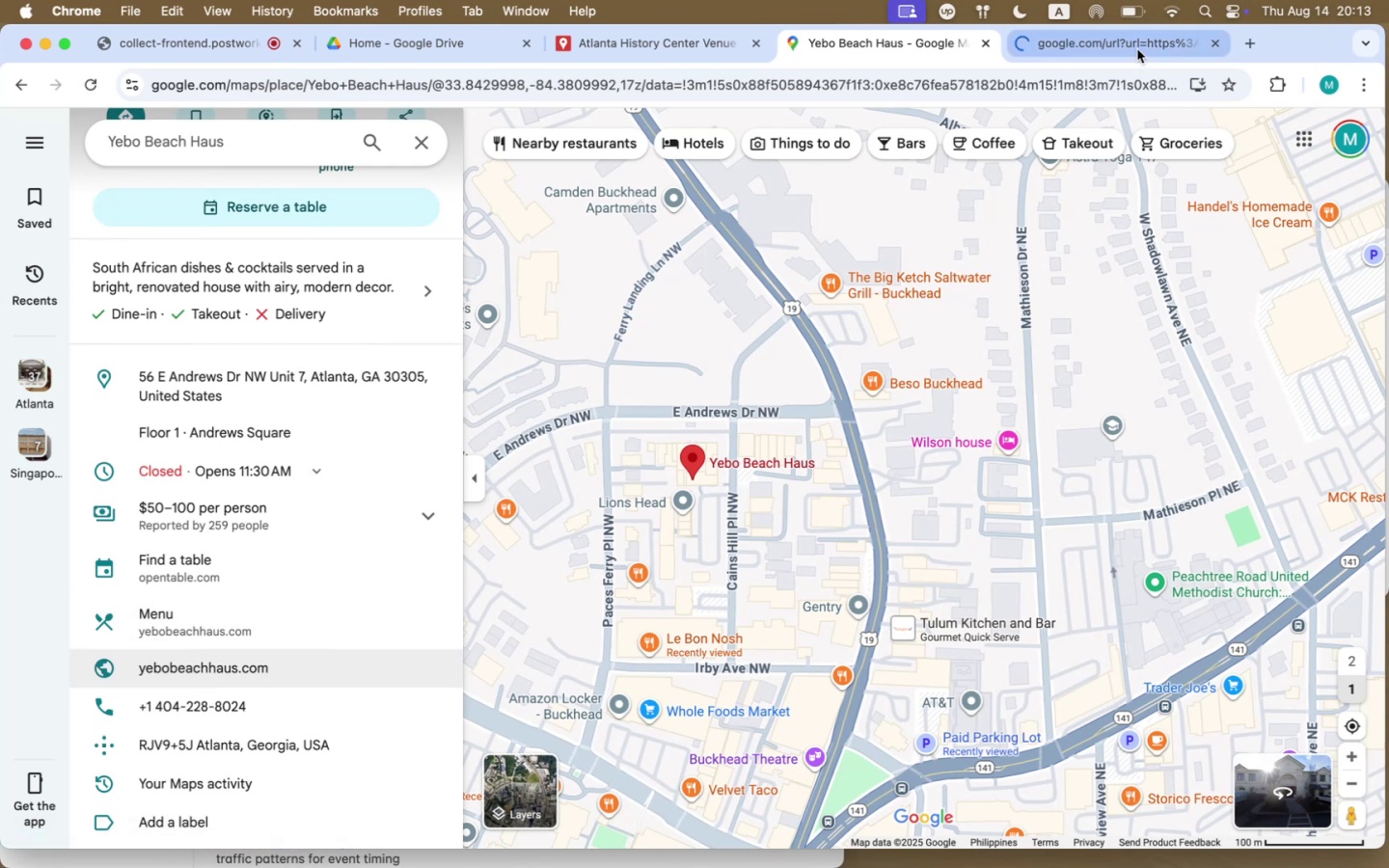 
left_click([1137, 49])
 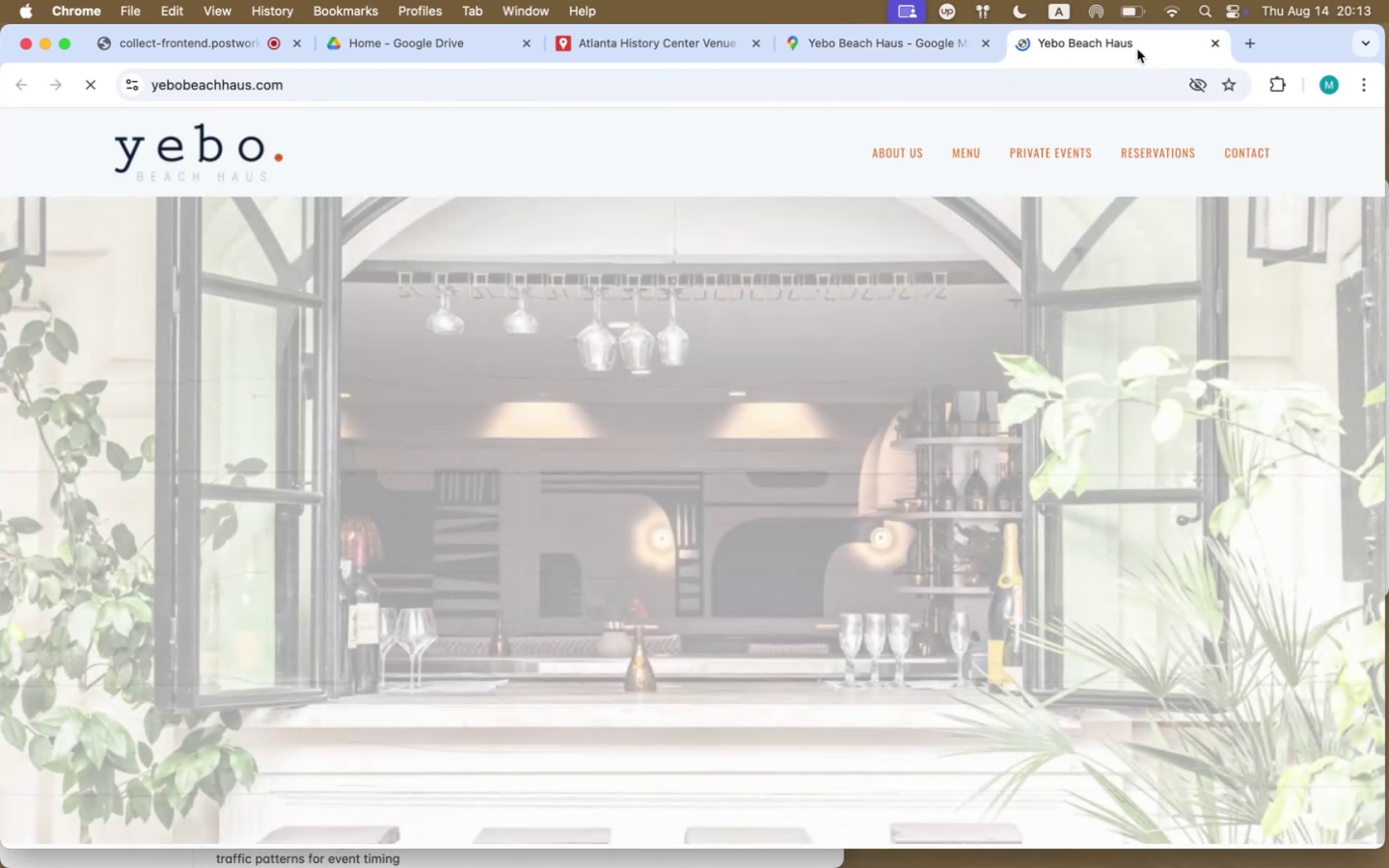 
left_click([1139, 150])
 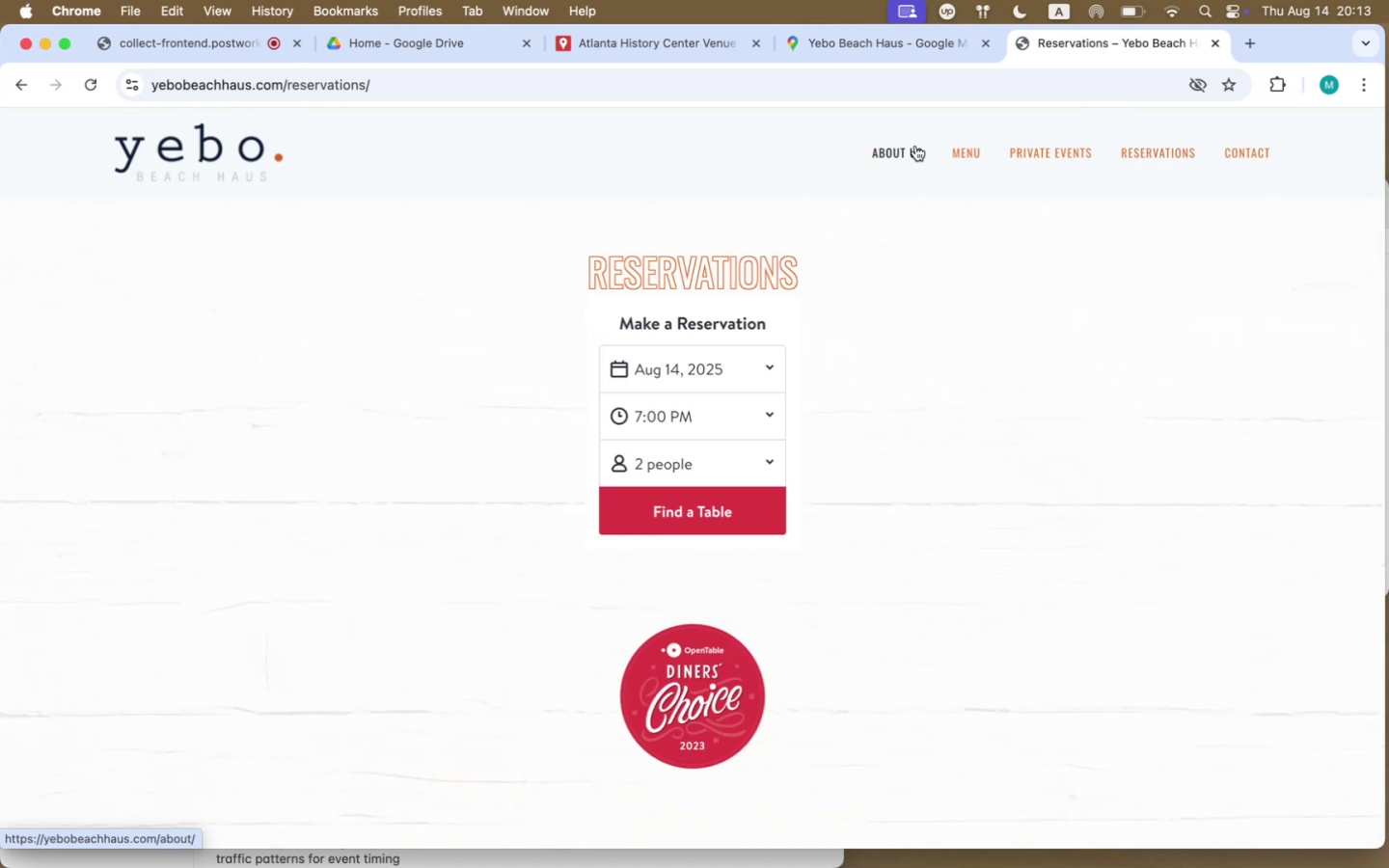 
left_click([308, 79])
 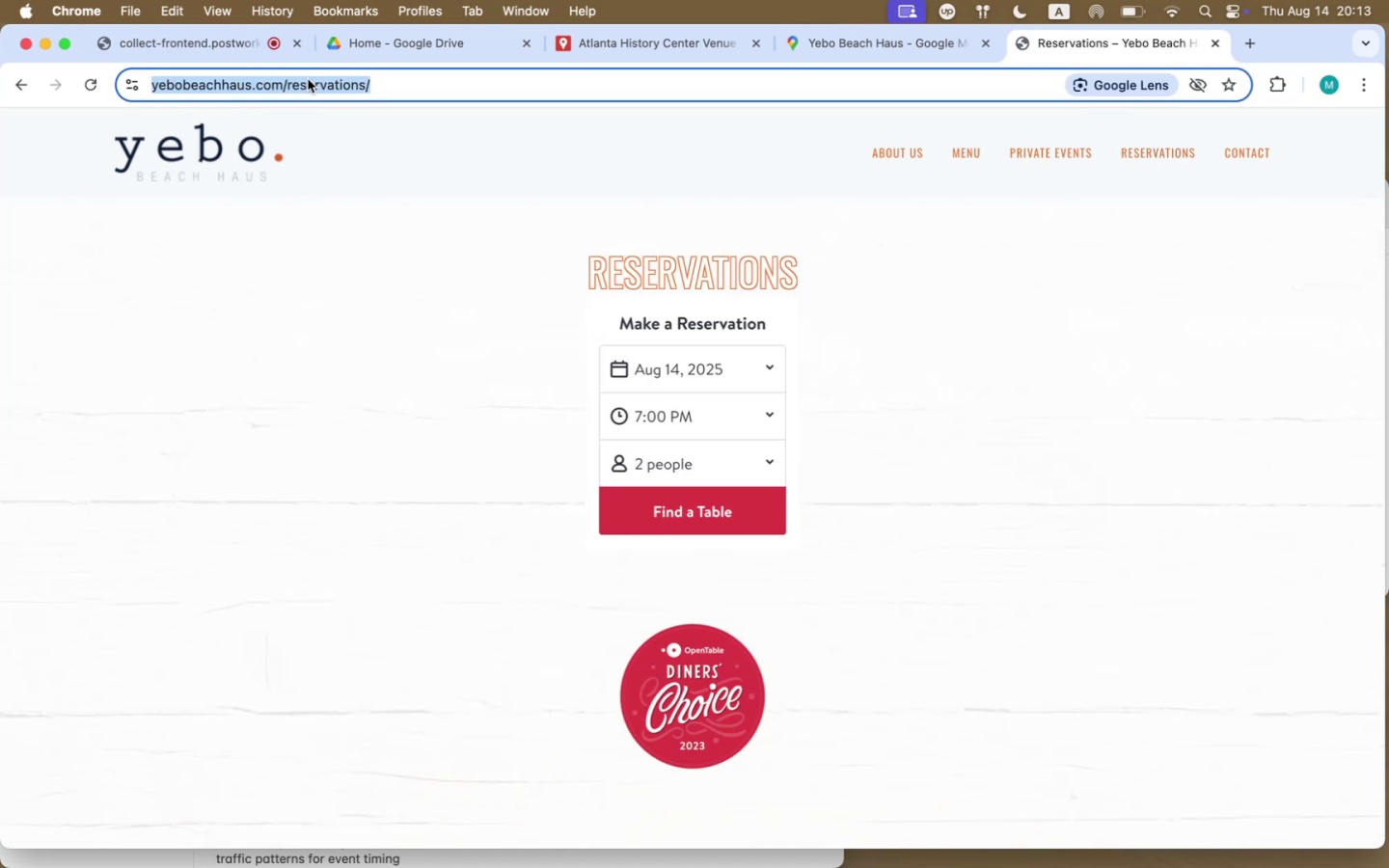 
key(Meta+CommandLeft)
 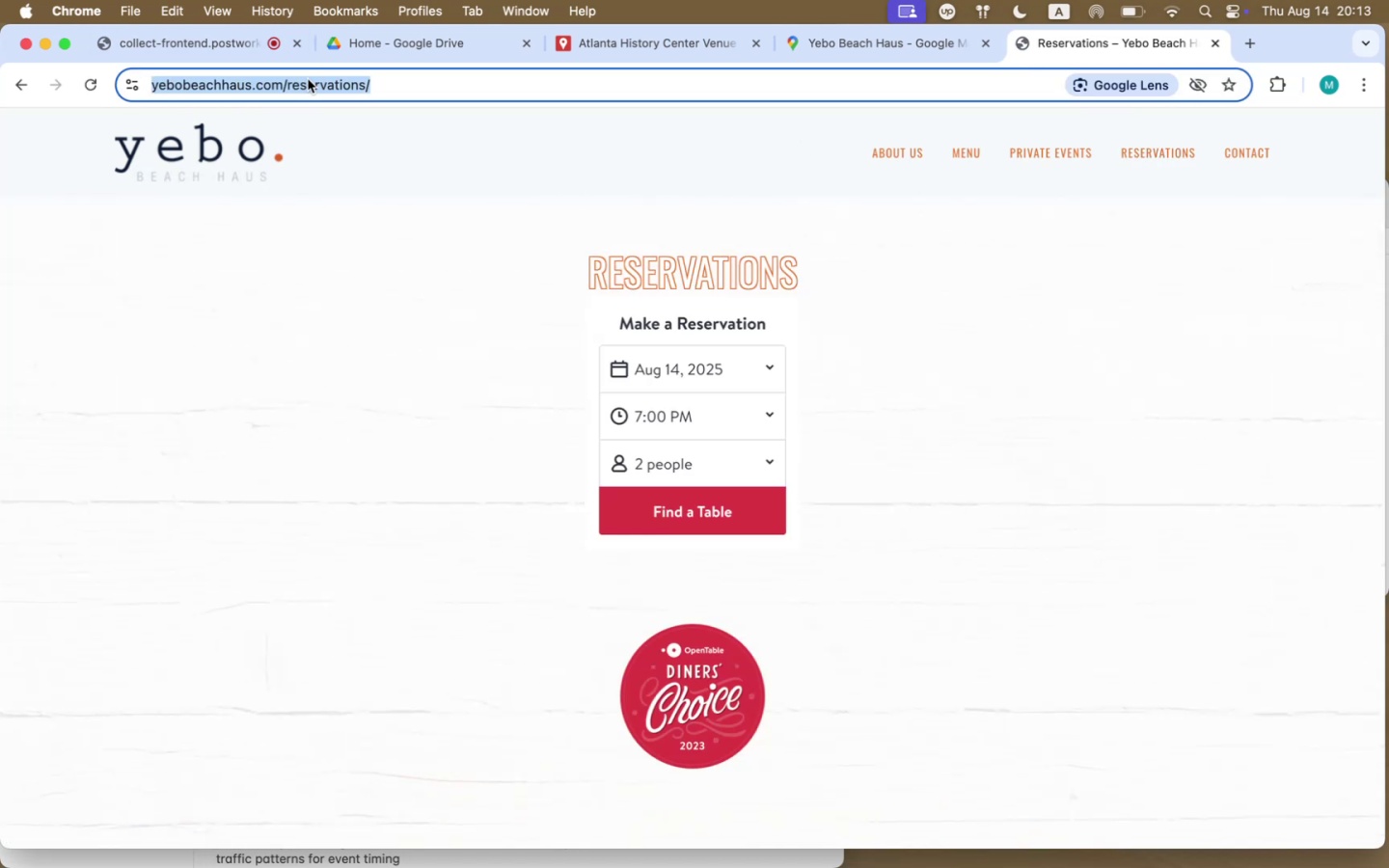 
key(Meta+C)
 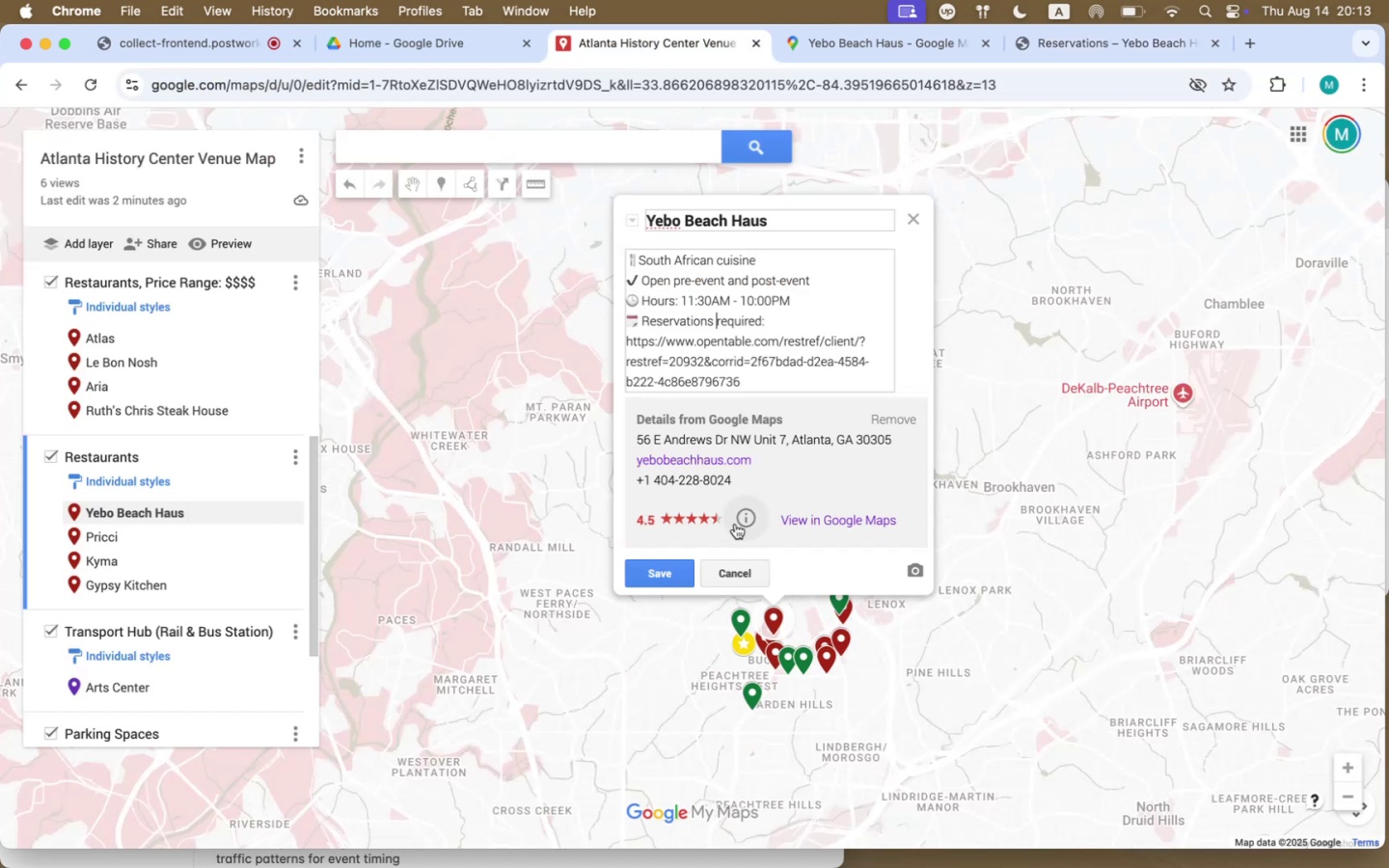 
left_click_drag(start_coordinate=[765, 384], to_coordinate=[619, 344])
 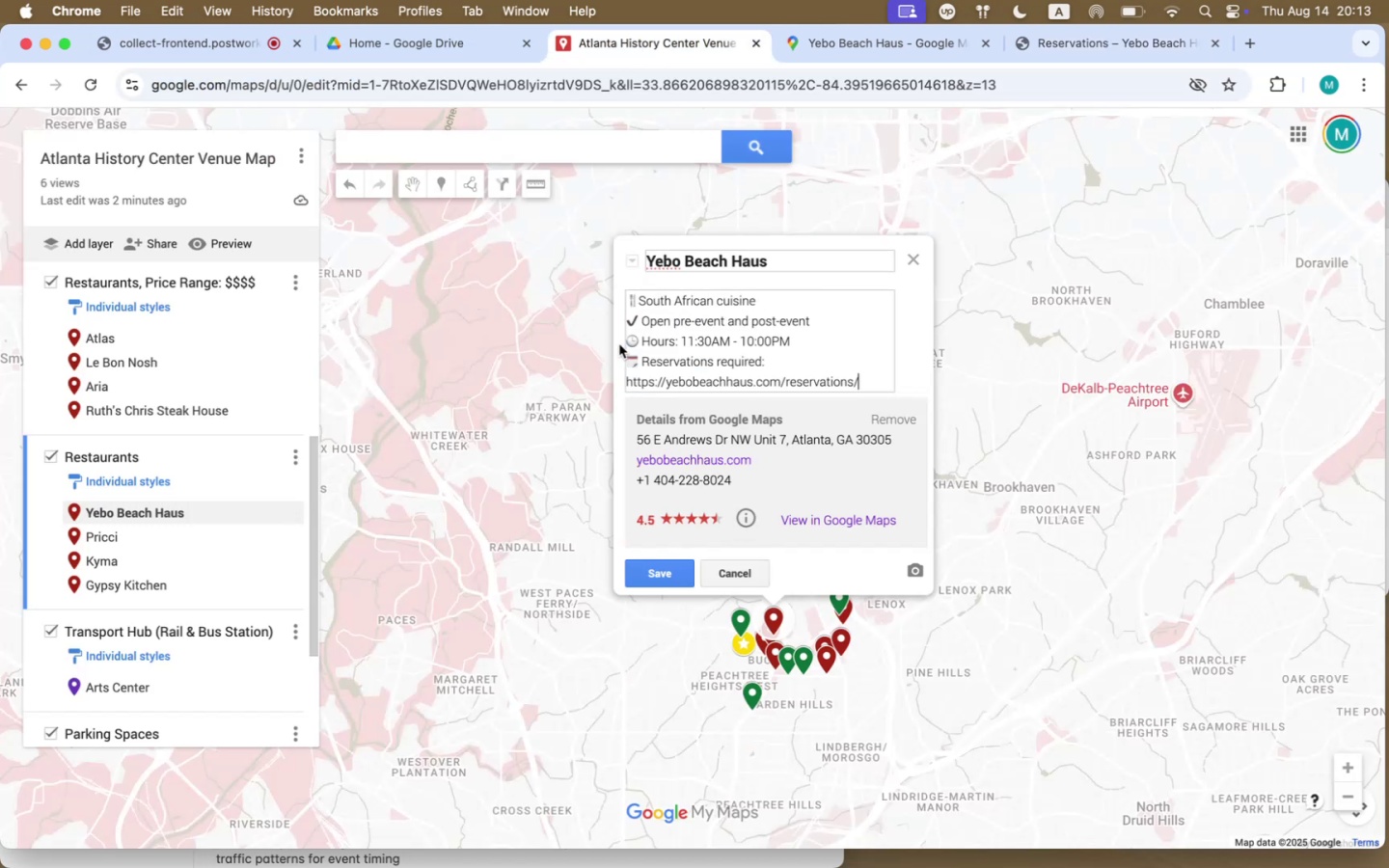 
key(Meta+V)
 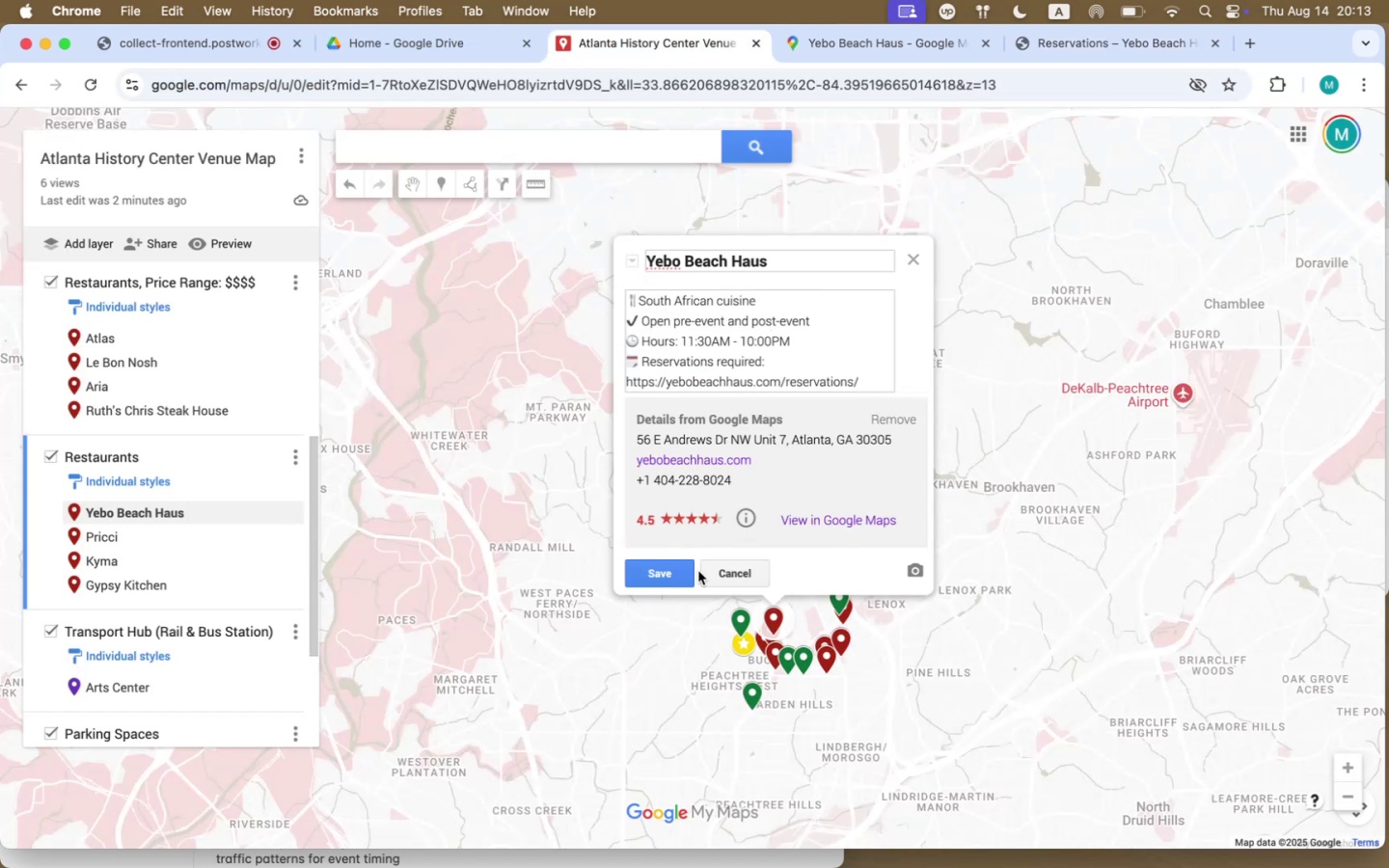 
left_click([667, 577])
 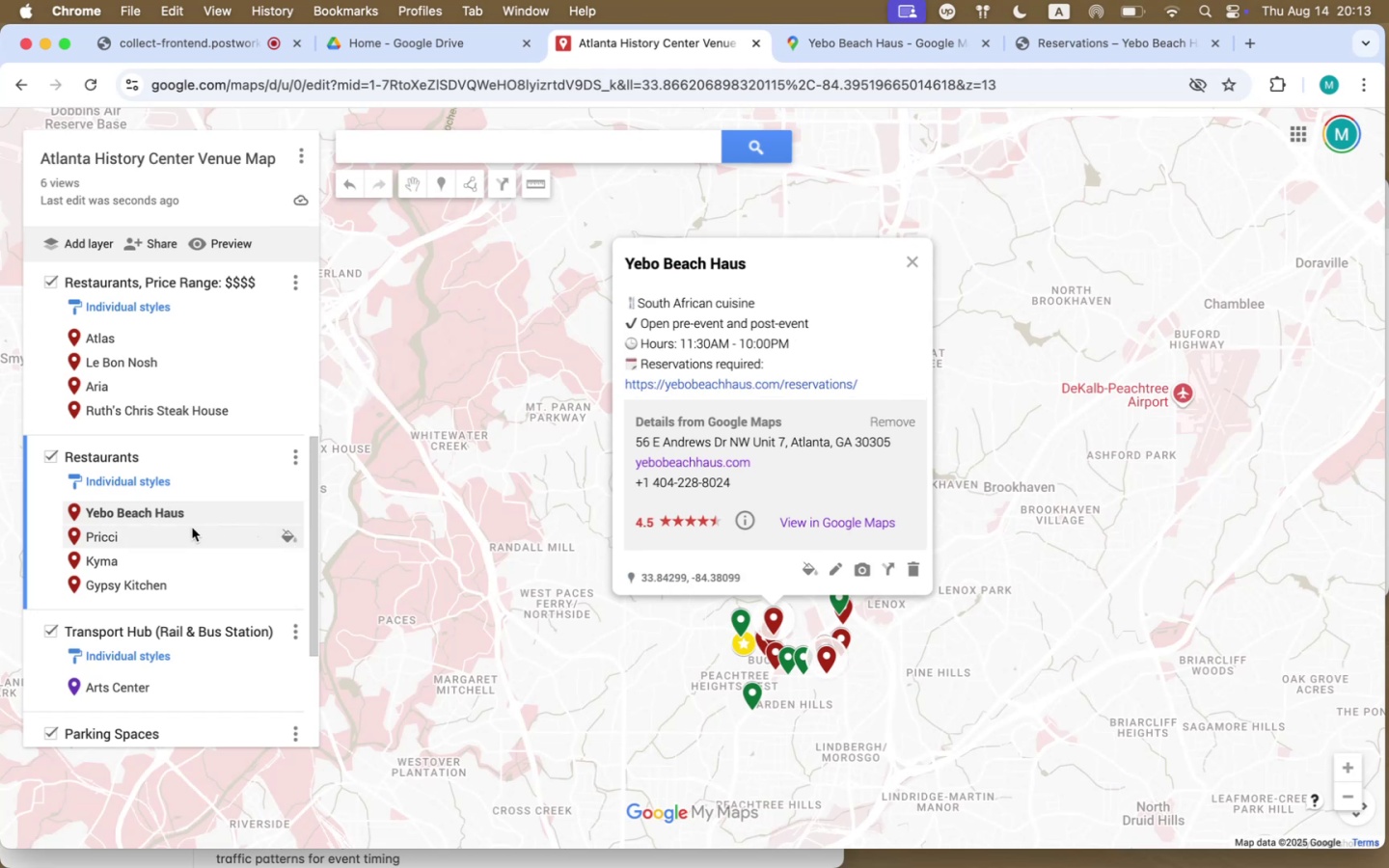 
left_click([191, 528])
 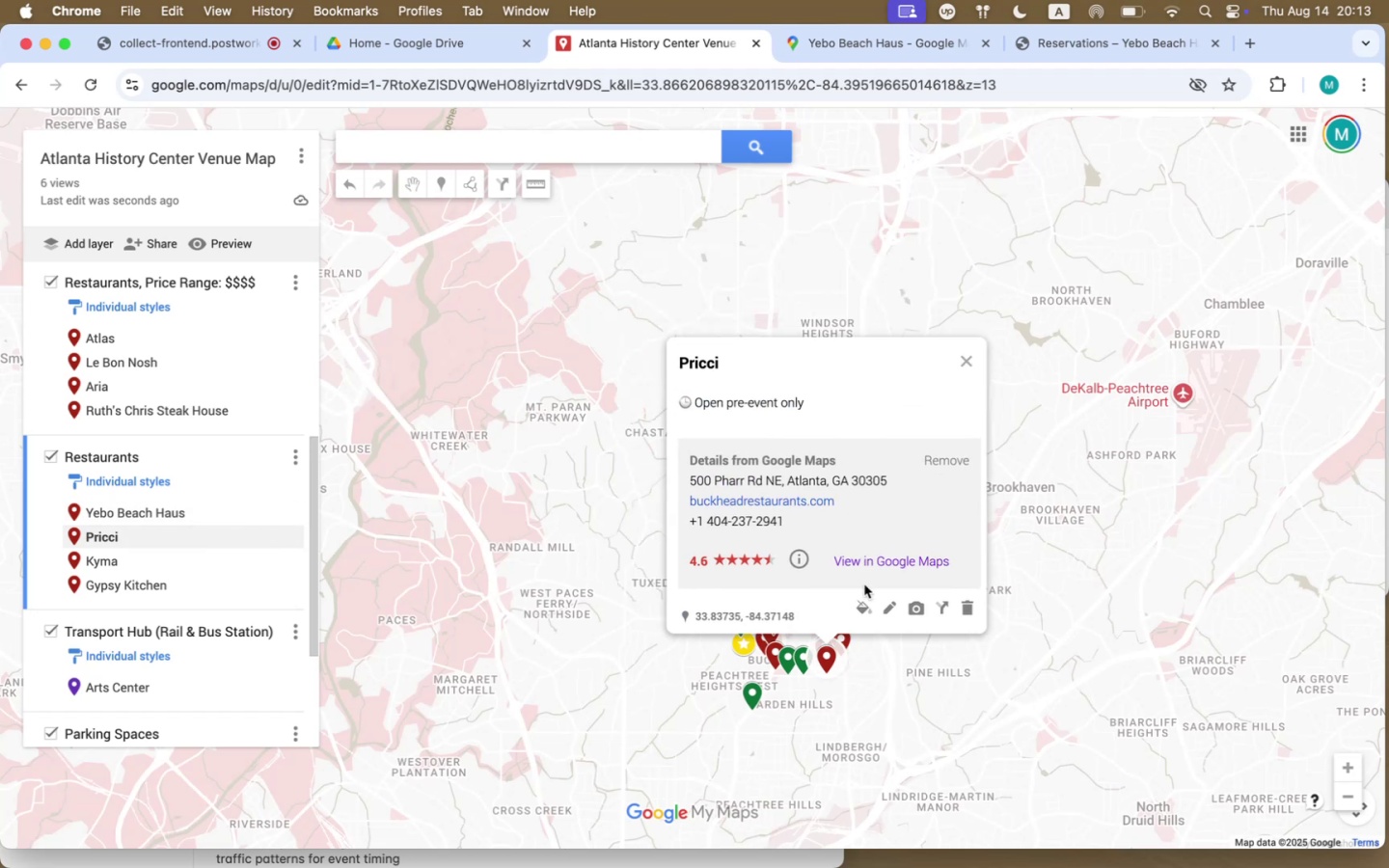 
left_click([886, 605])
 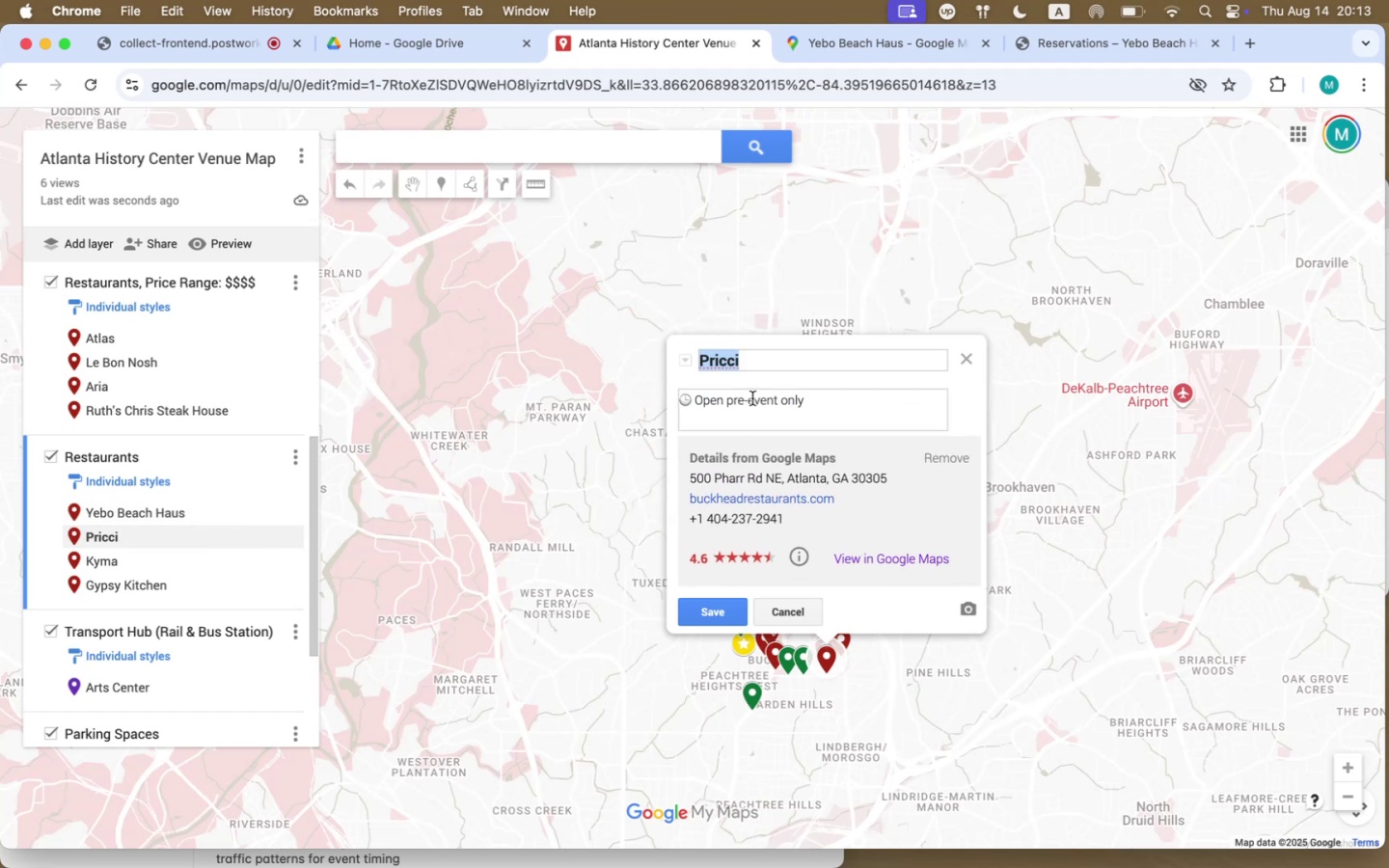 
double_click([752, 396])
 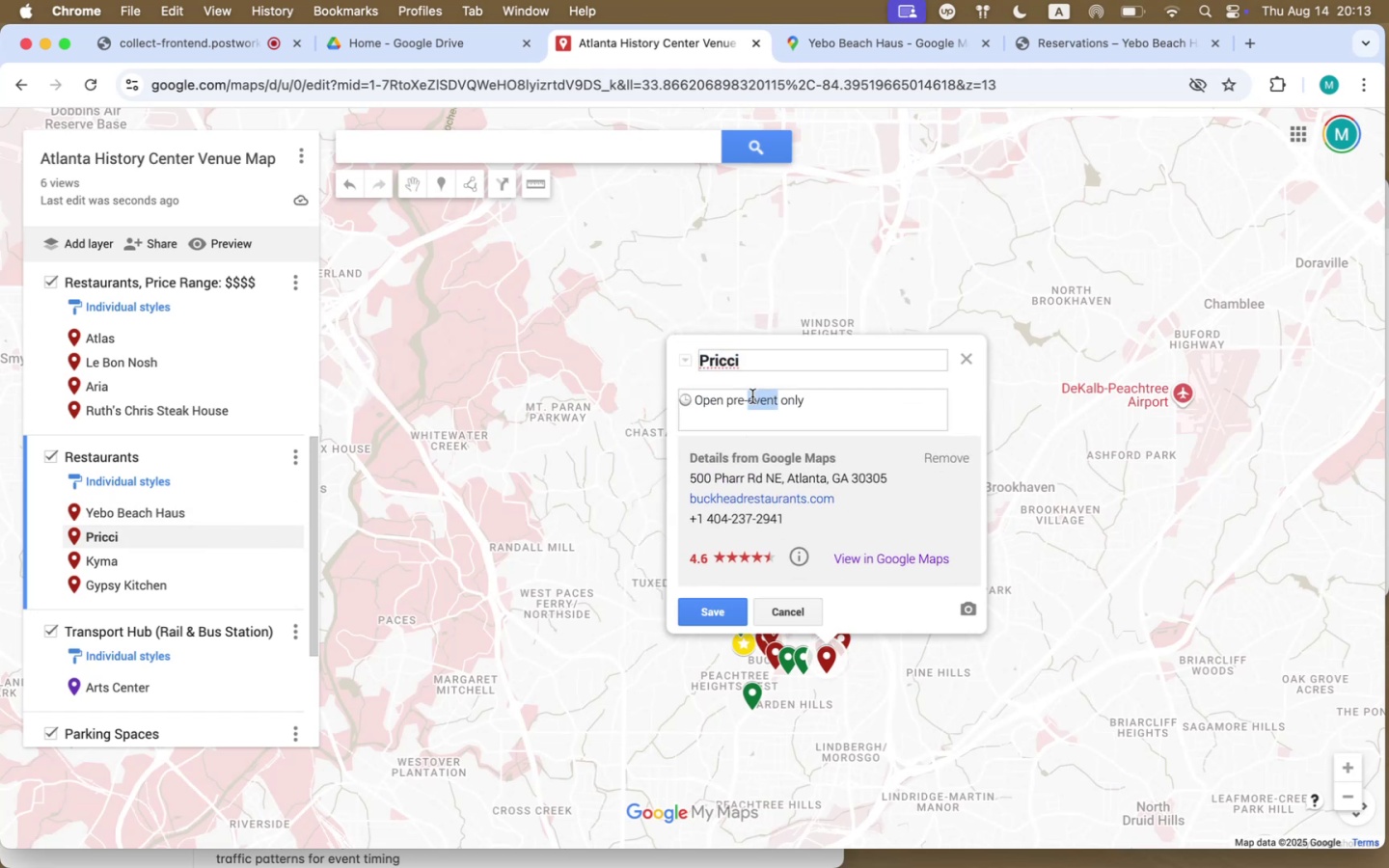 
triple_click([752, 396])
 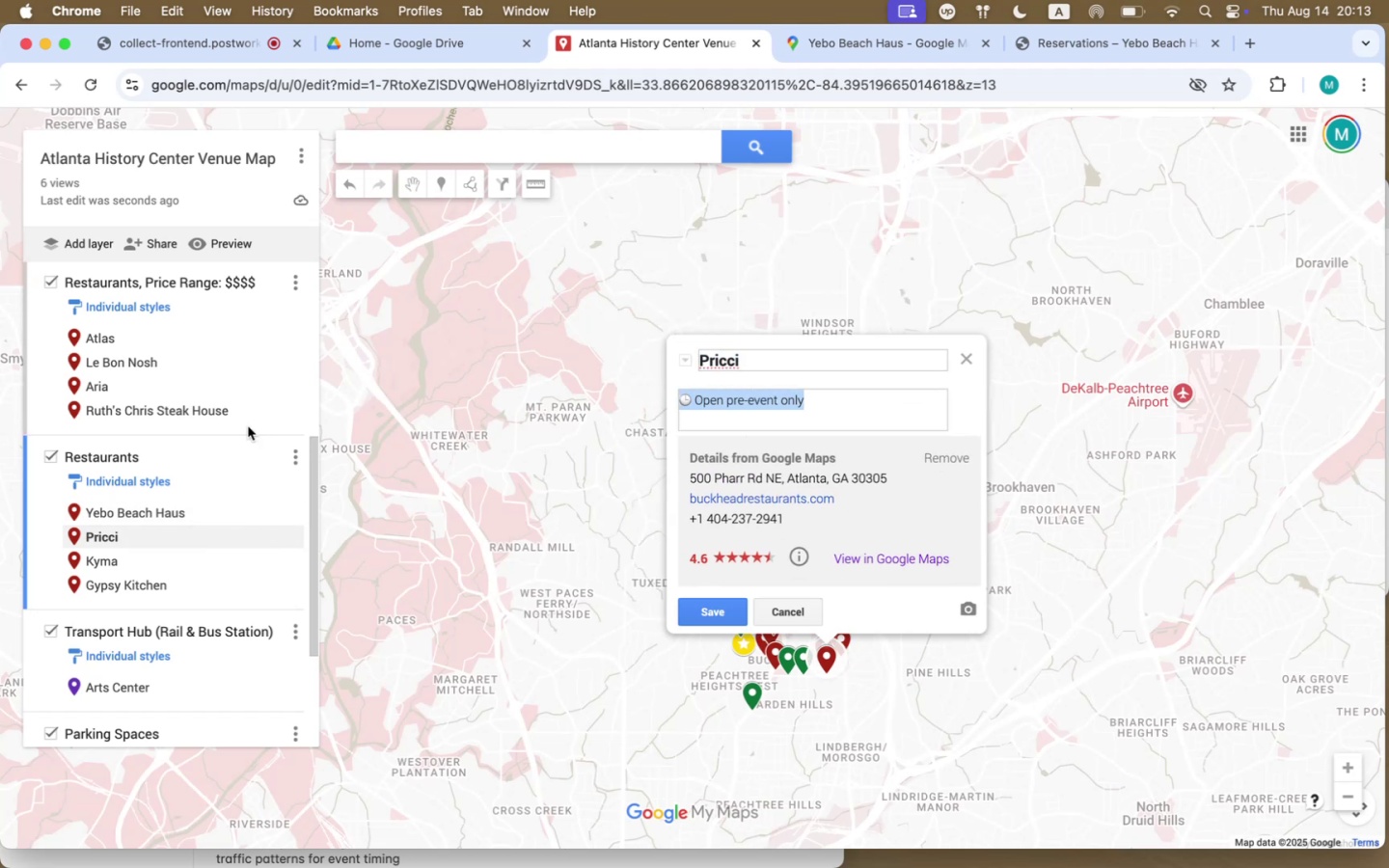 
left_click([170, 518])
 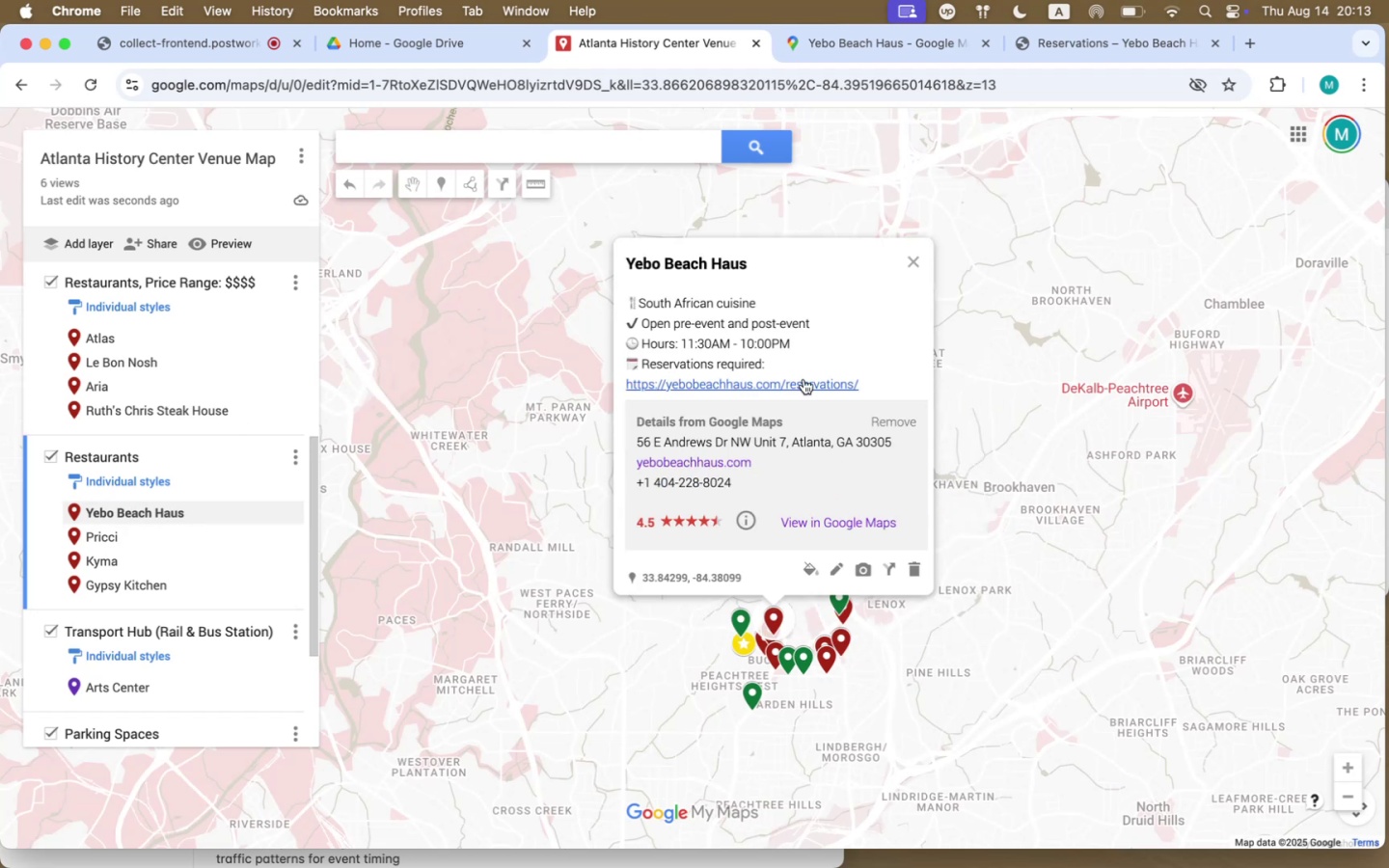 
left_click_drag(start_coordinate=[871, 387], to_coordinate=[620, 305])
 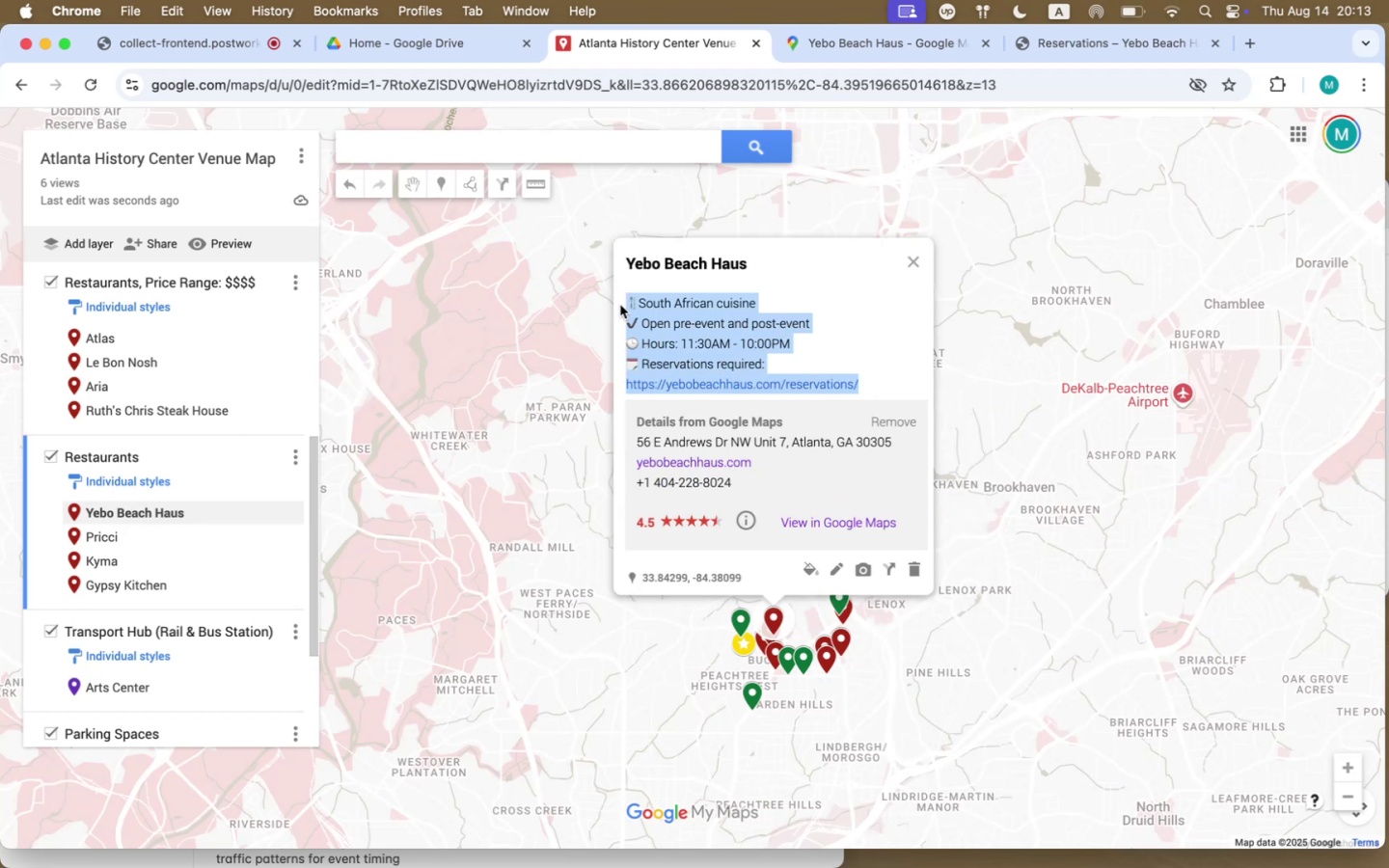 
key(Meta+CommandLeft)
 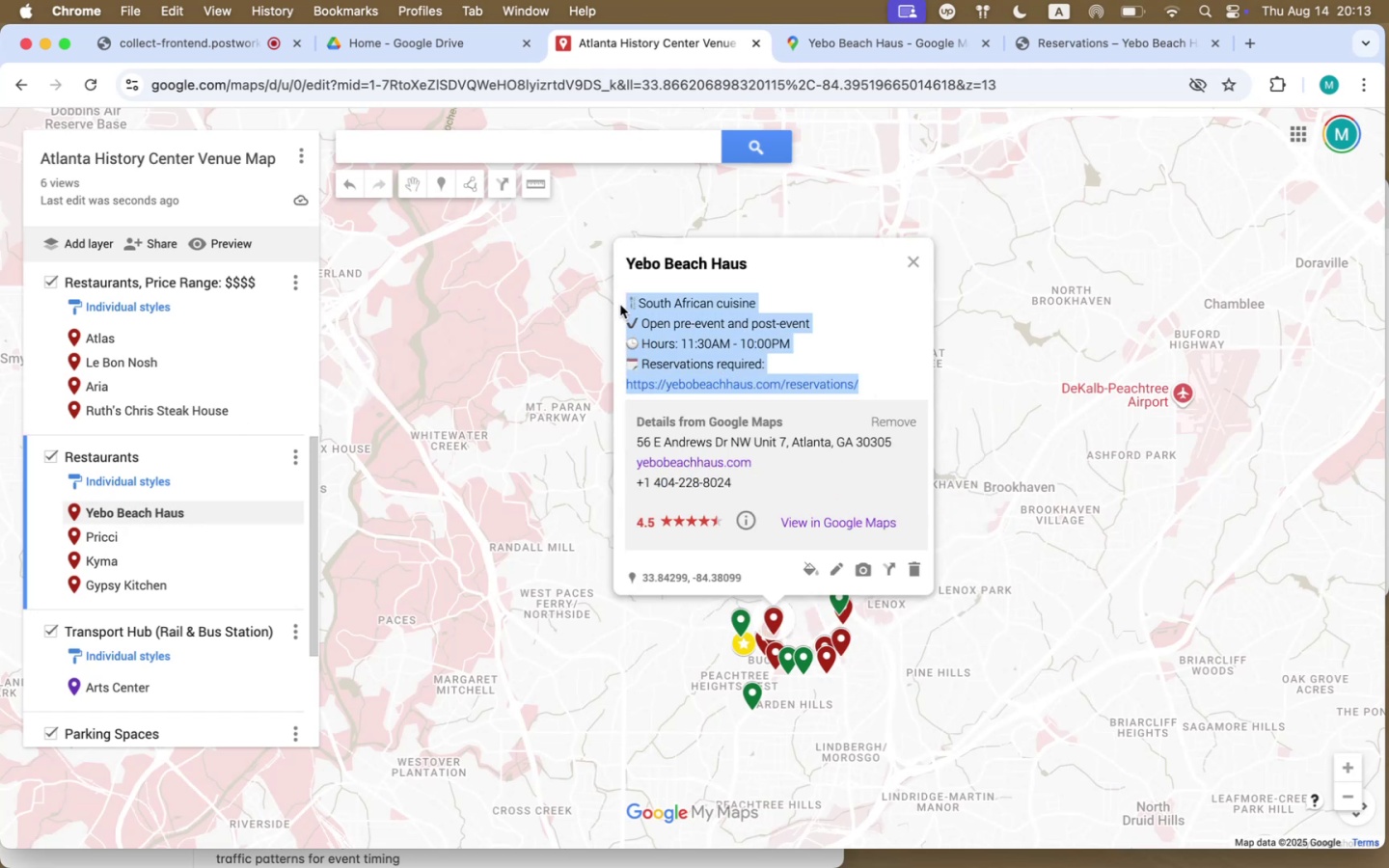 
key(Meta+C)
 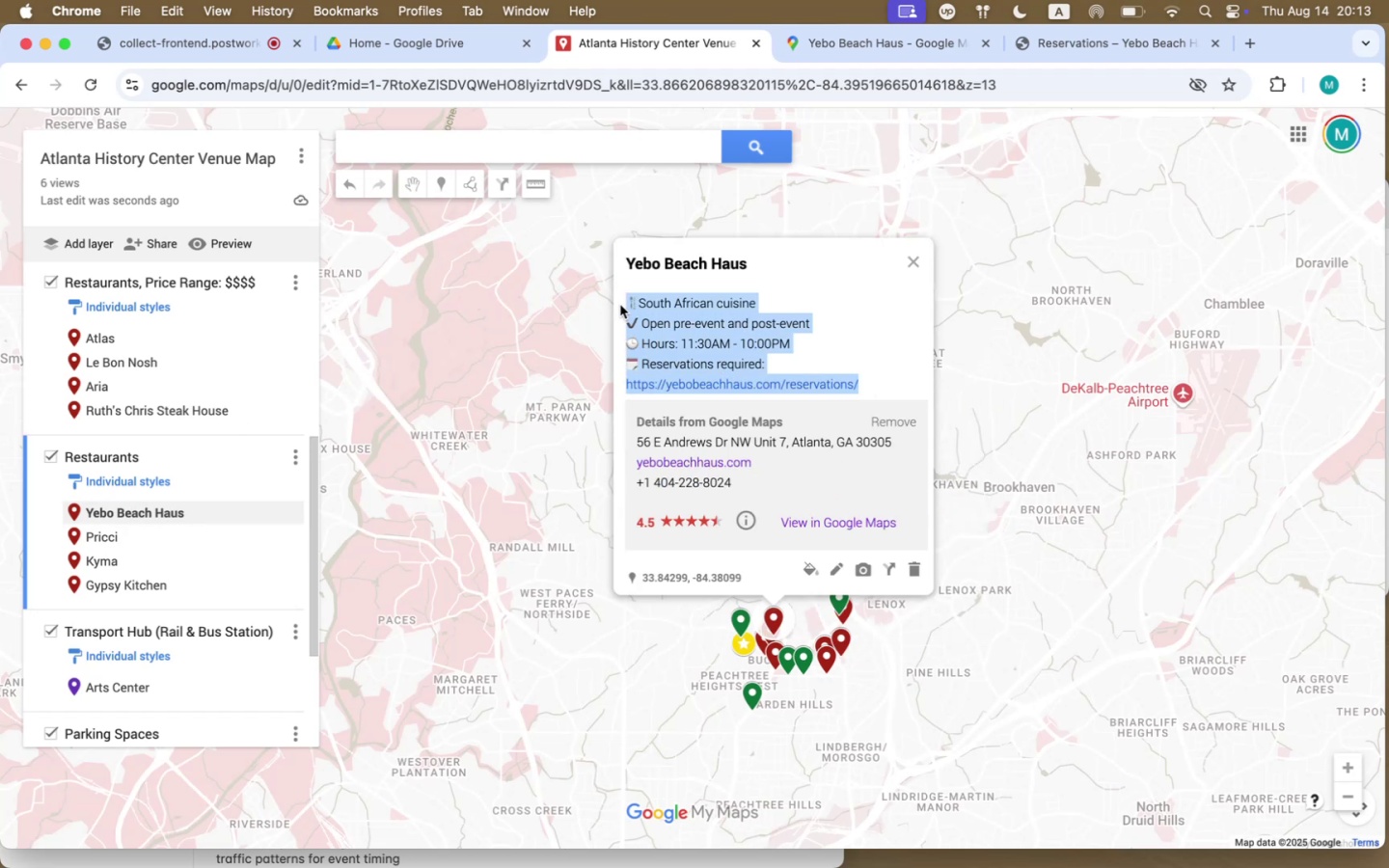 
key(Meta+CommandLeft)
 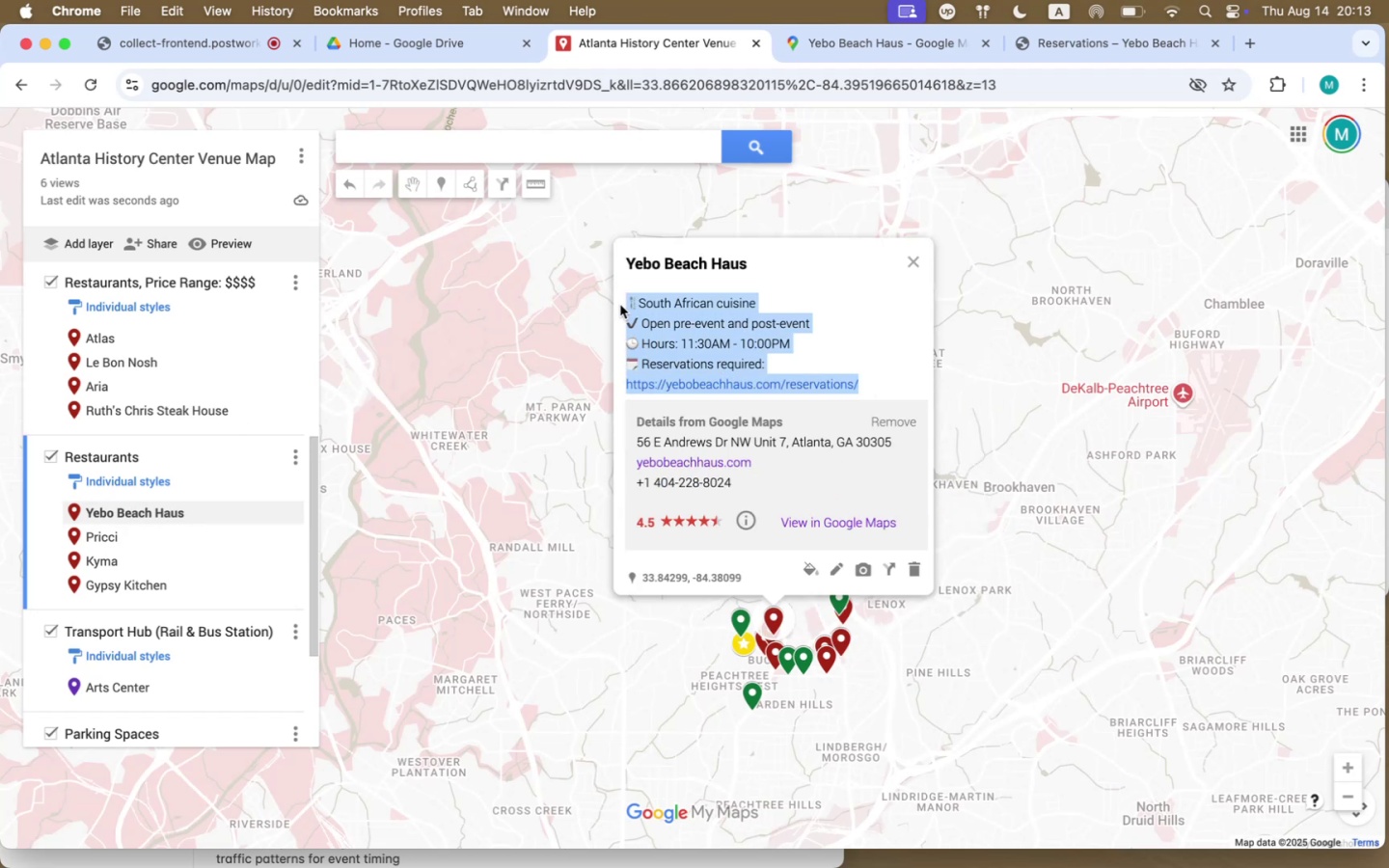 
key(Meta+C)
 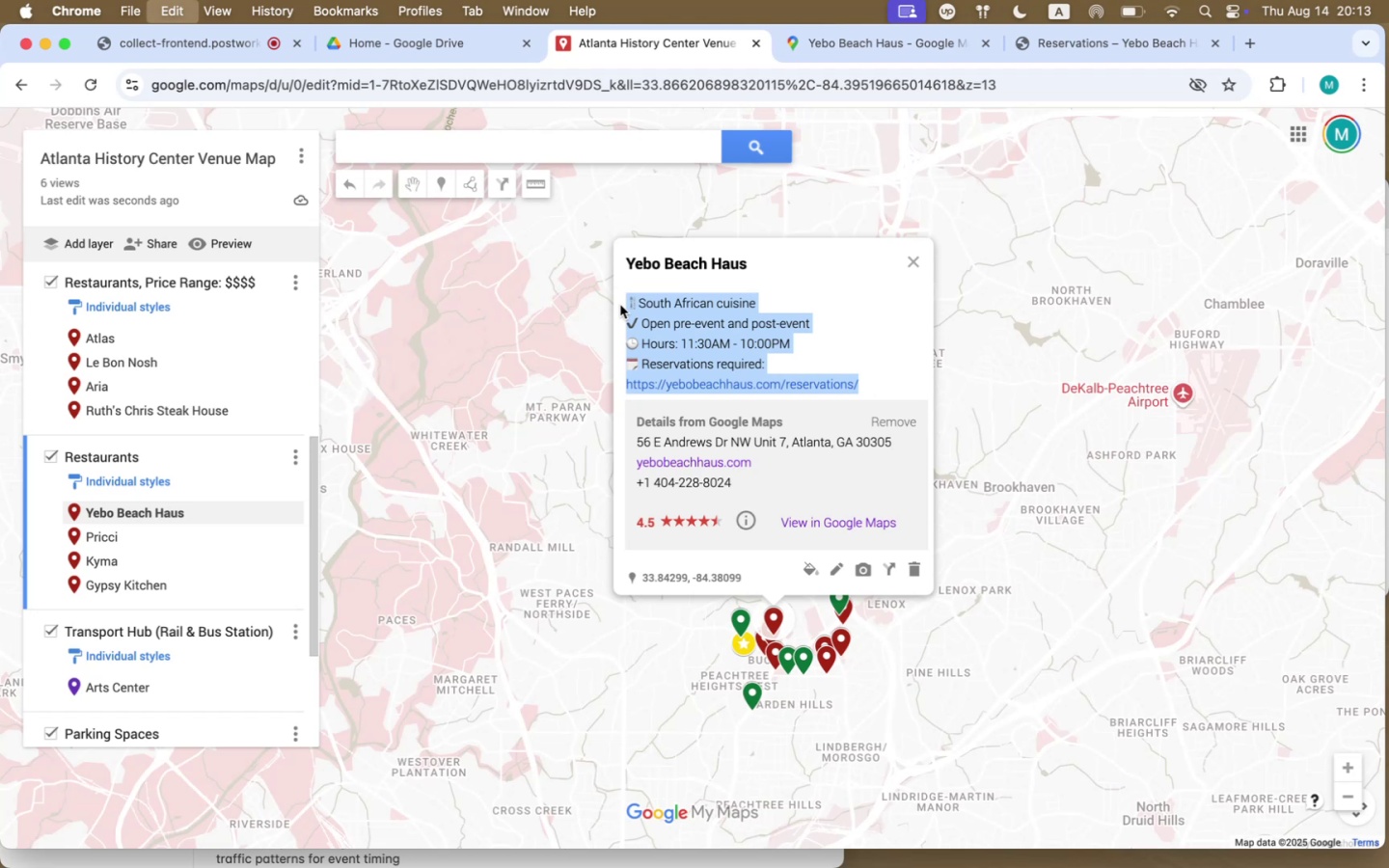 
key(Meta+CommandLeft)
 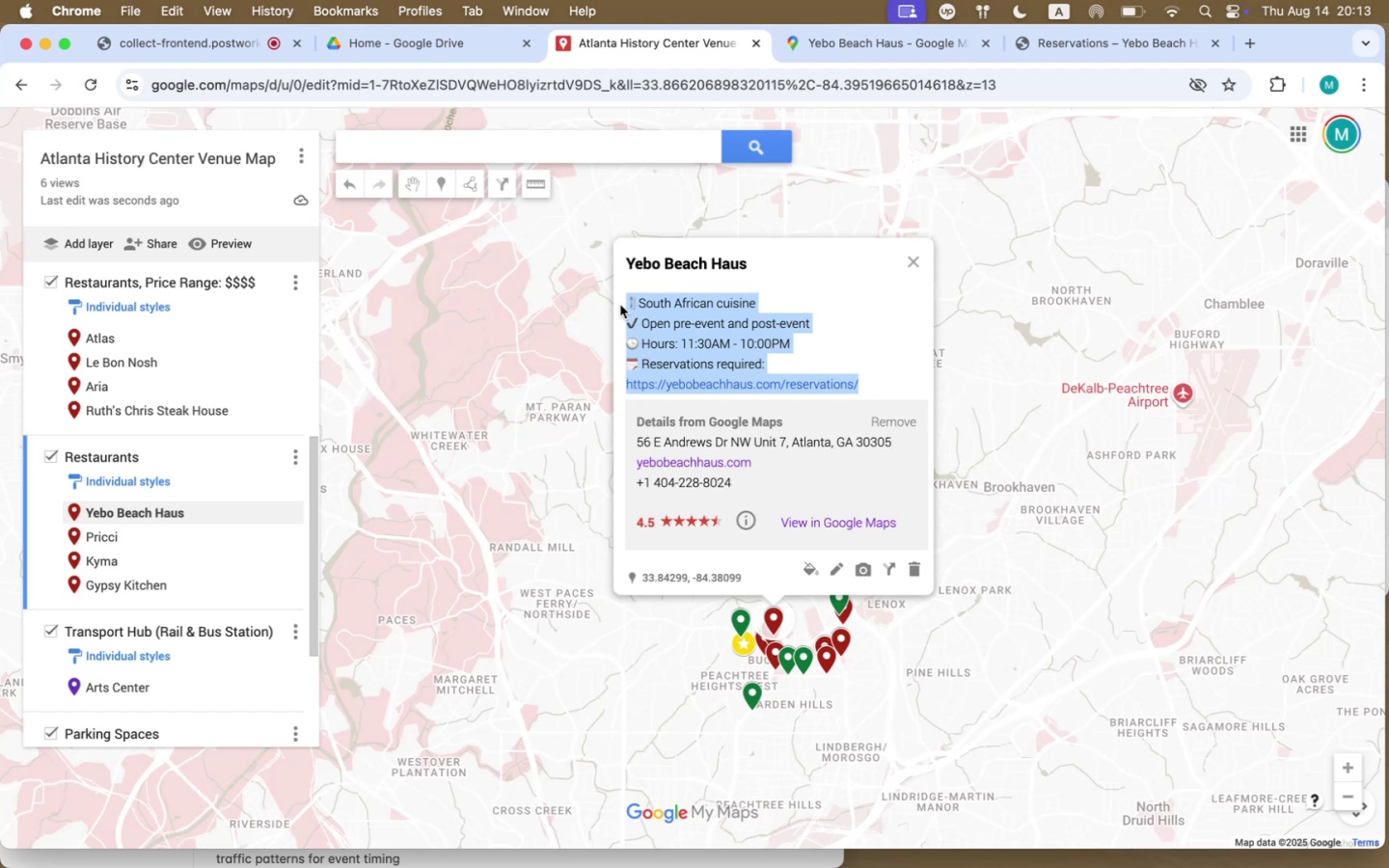 
key(Meta+C)
 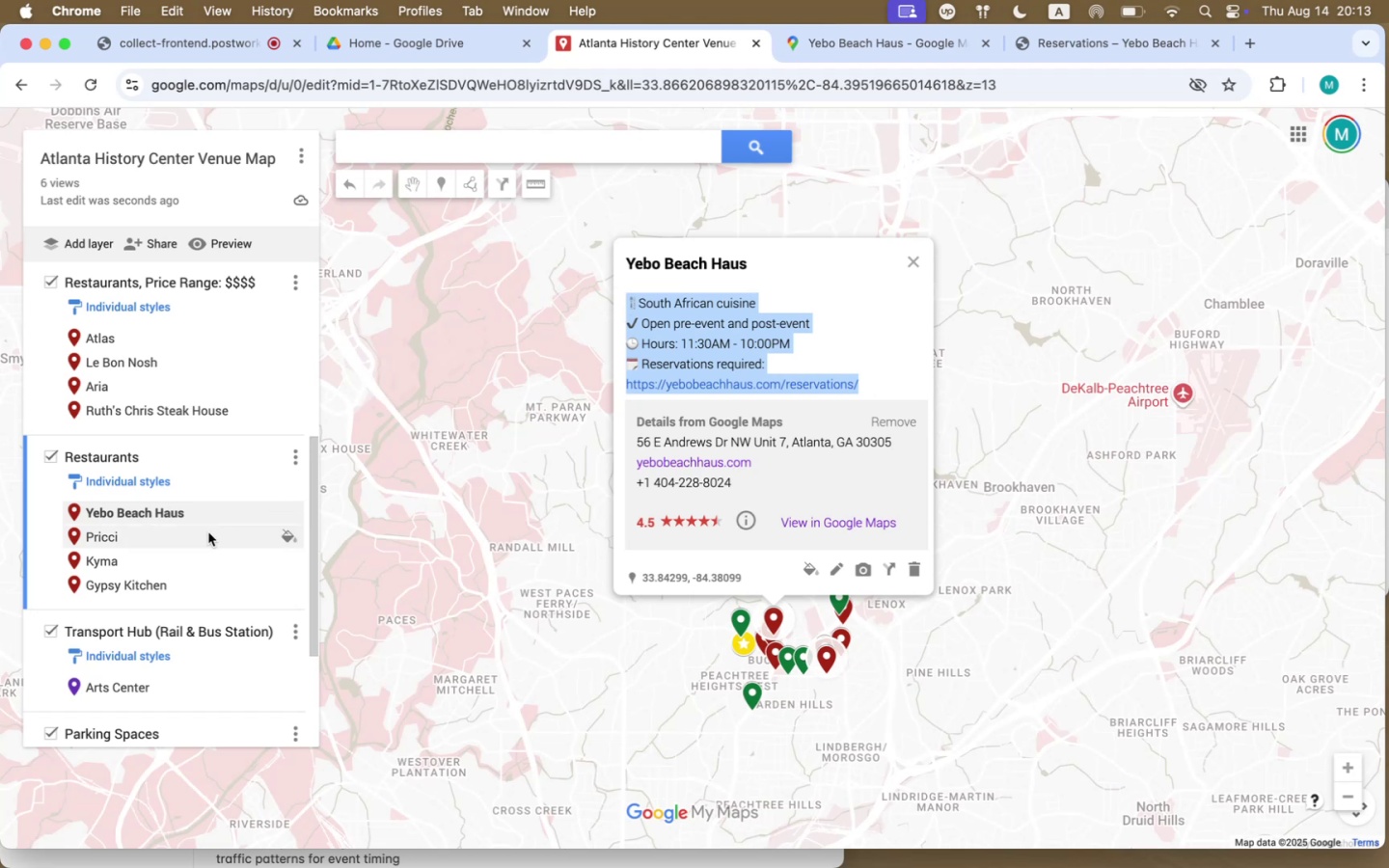 
left_click([208, 532])
 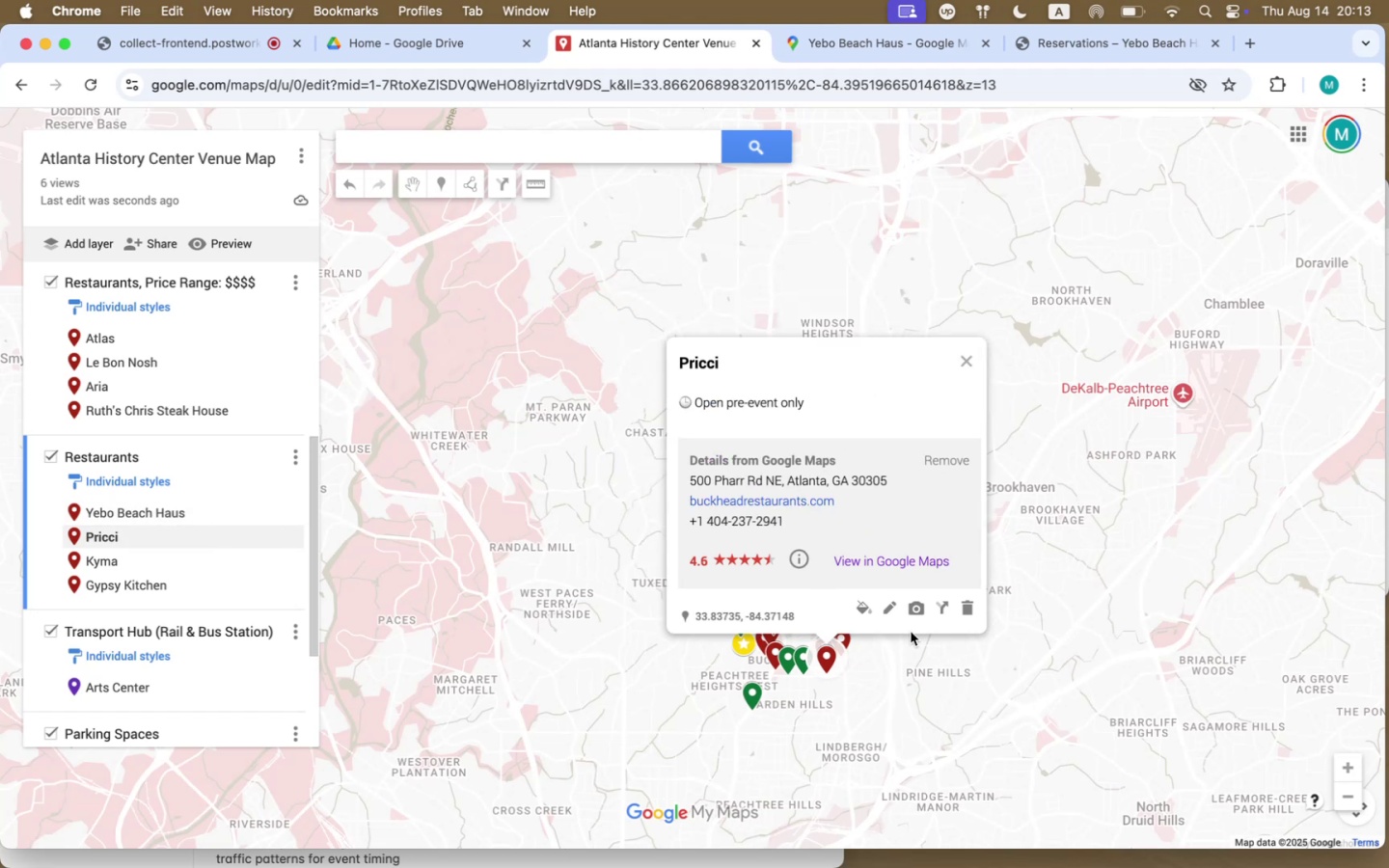 
left_click([896, 615])
 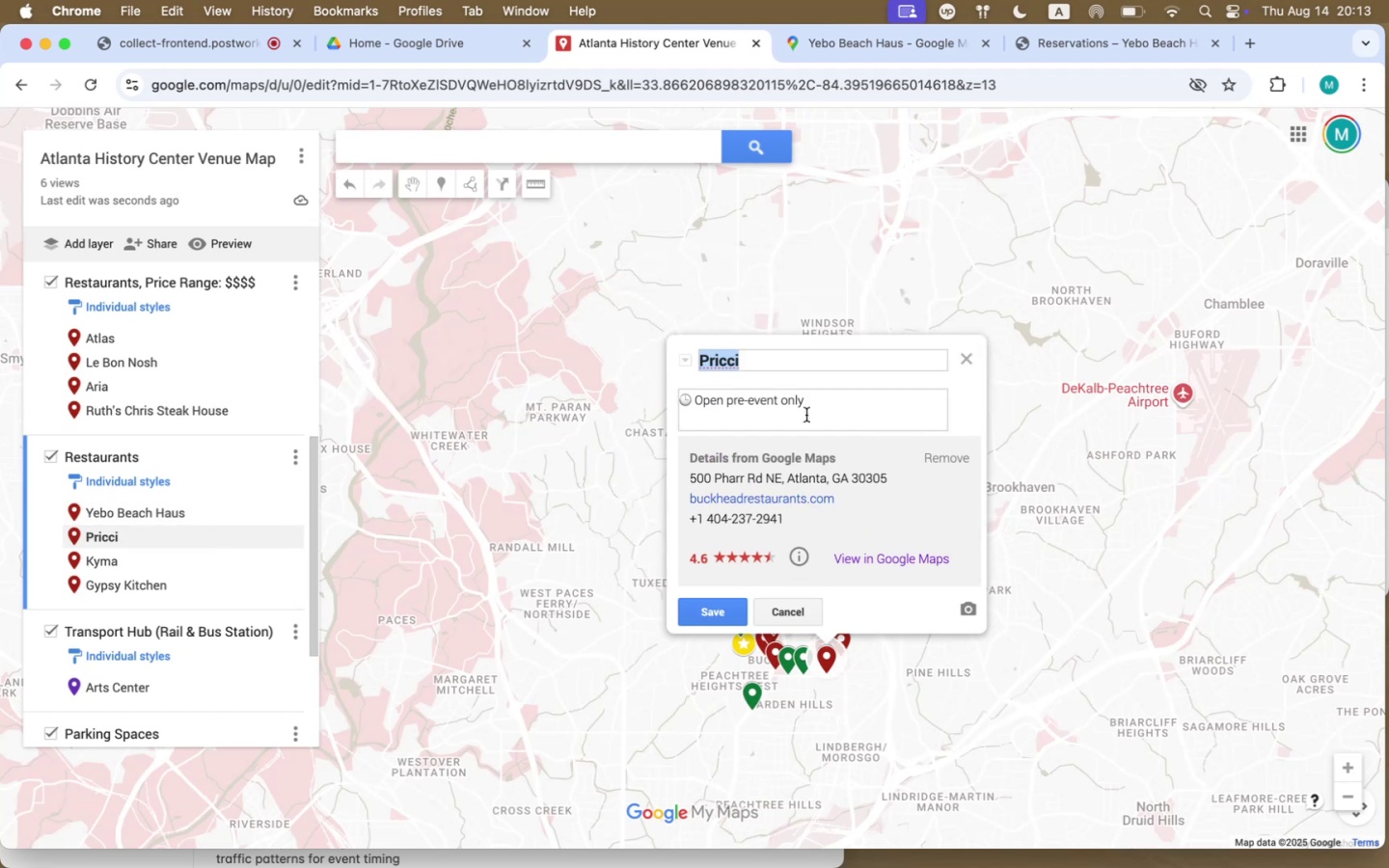 
double_click([806, 411])
 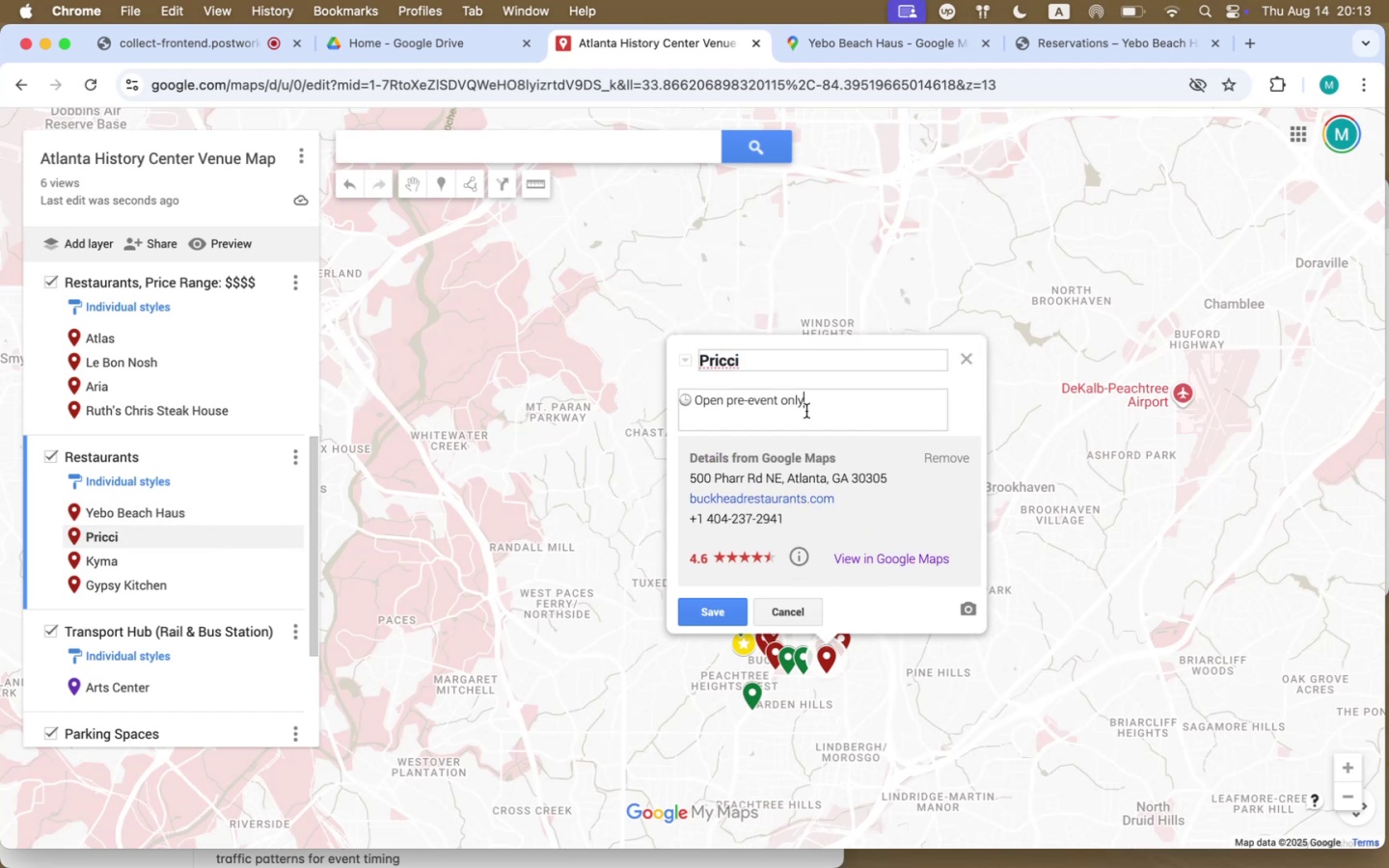 
triple_click([806, 411])
 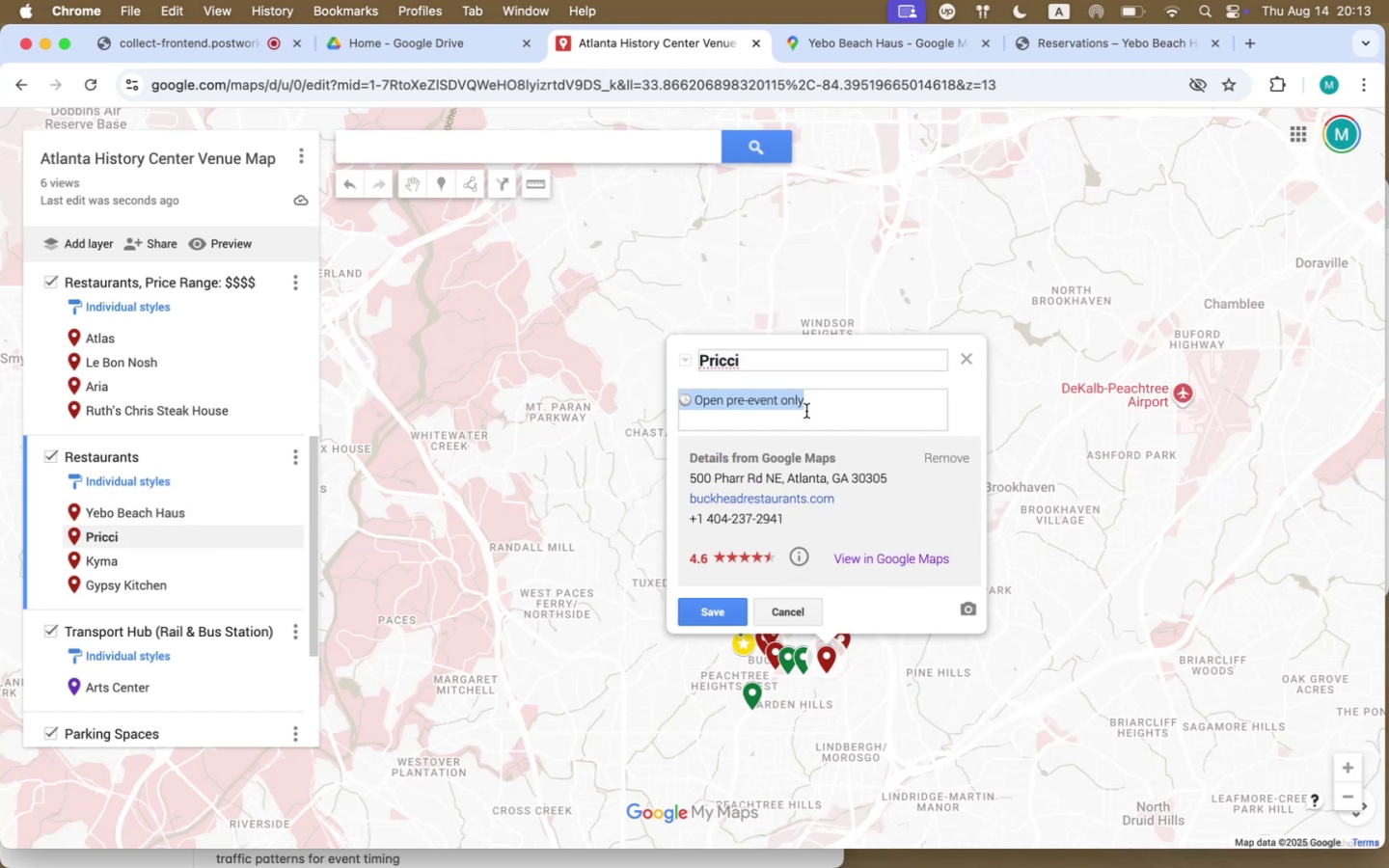 
key(Meta+V)
 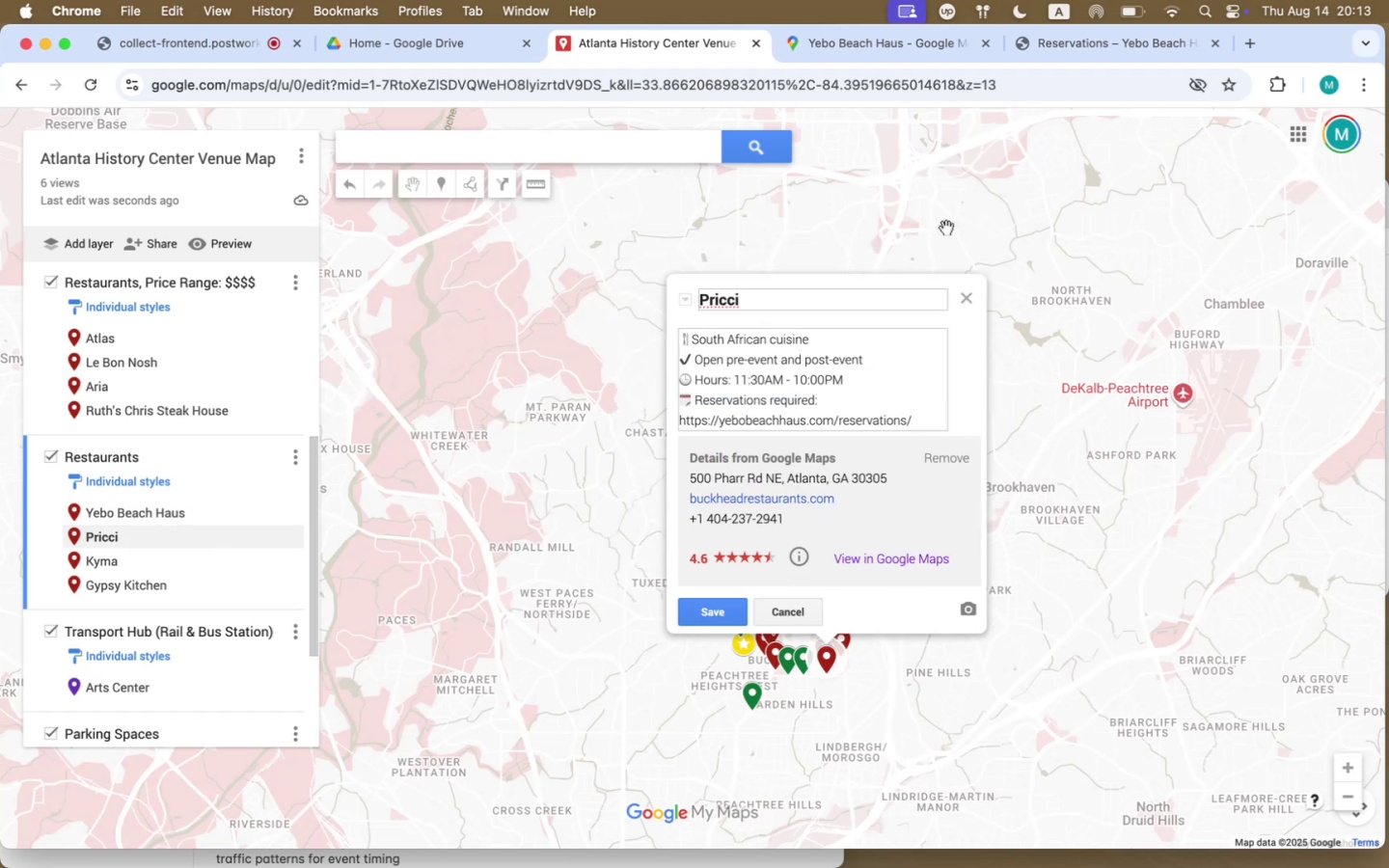 
hold_key(key=CommandLeft, duration=1.21)
left_click([885, 558])
 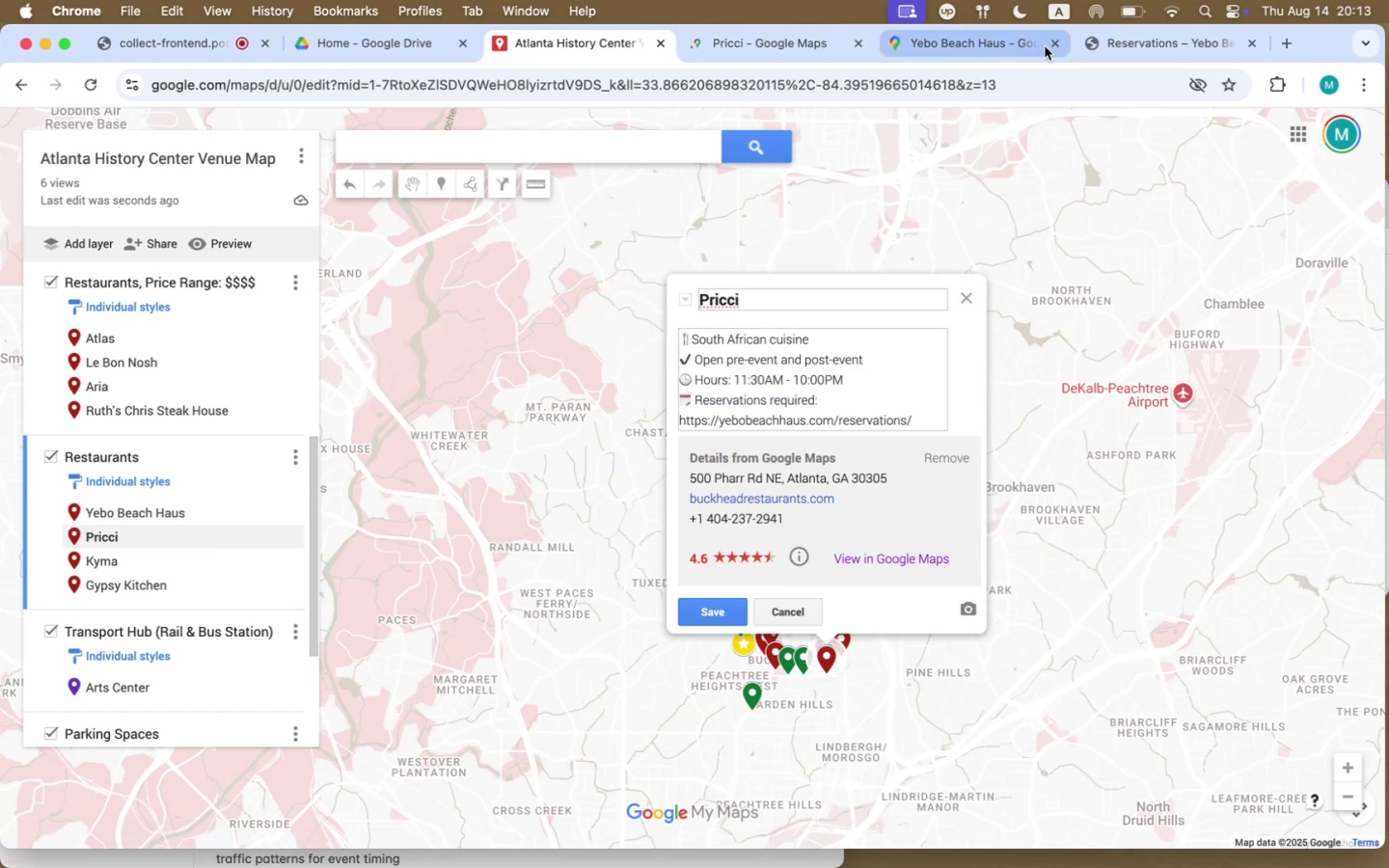 
double_click([1051, 43])
 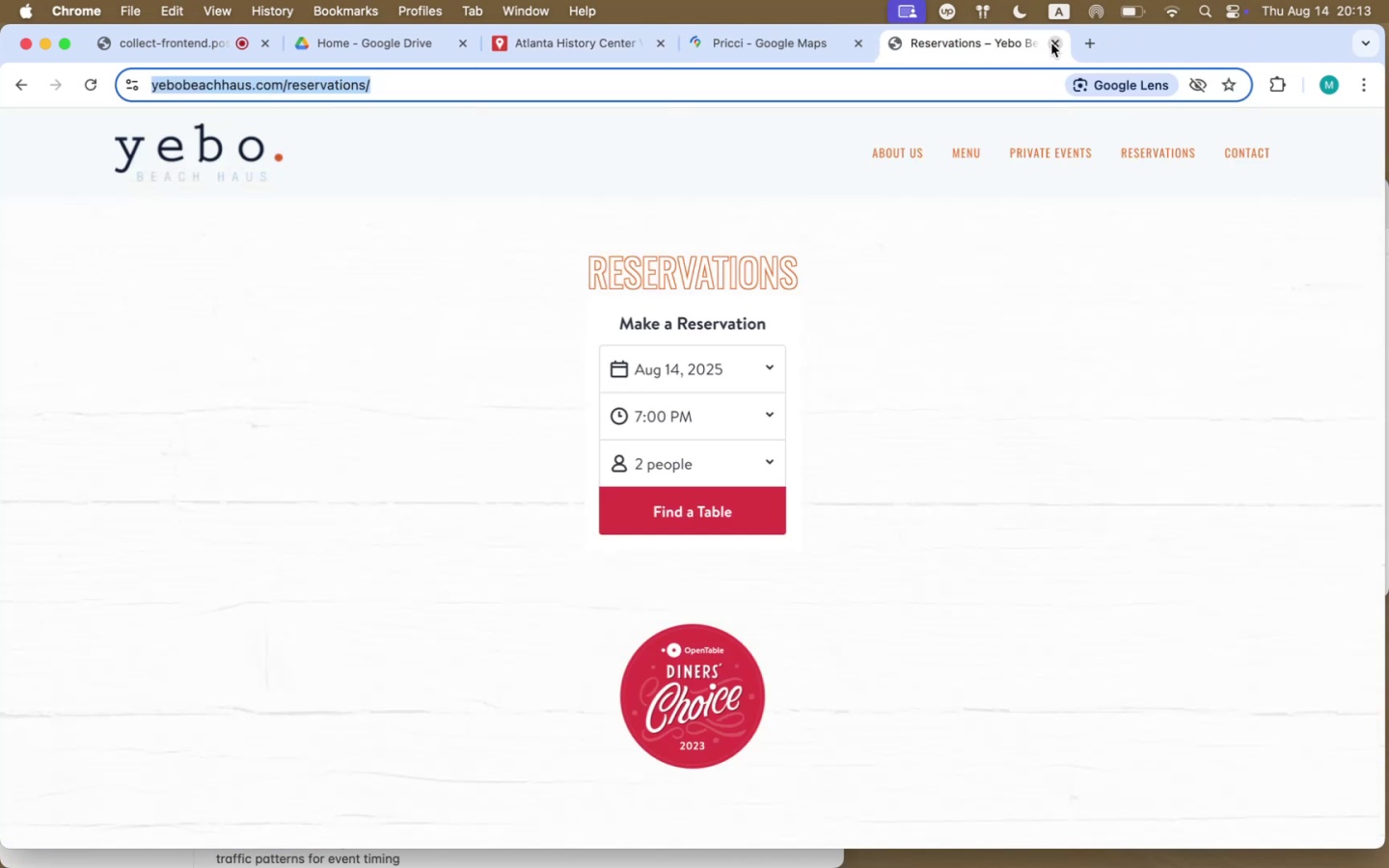 
triple_click([1051, 43])
 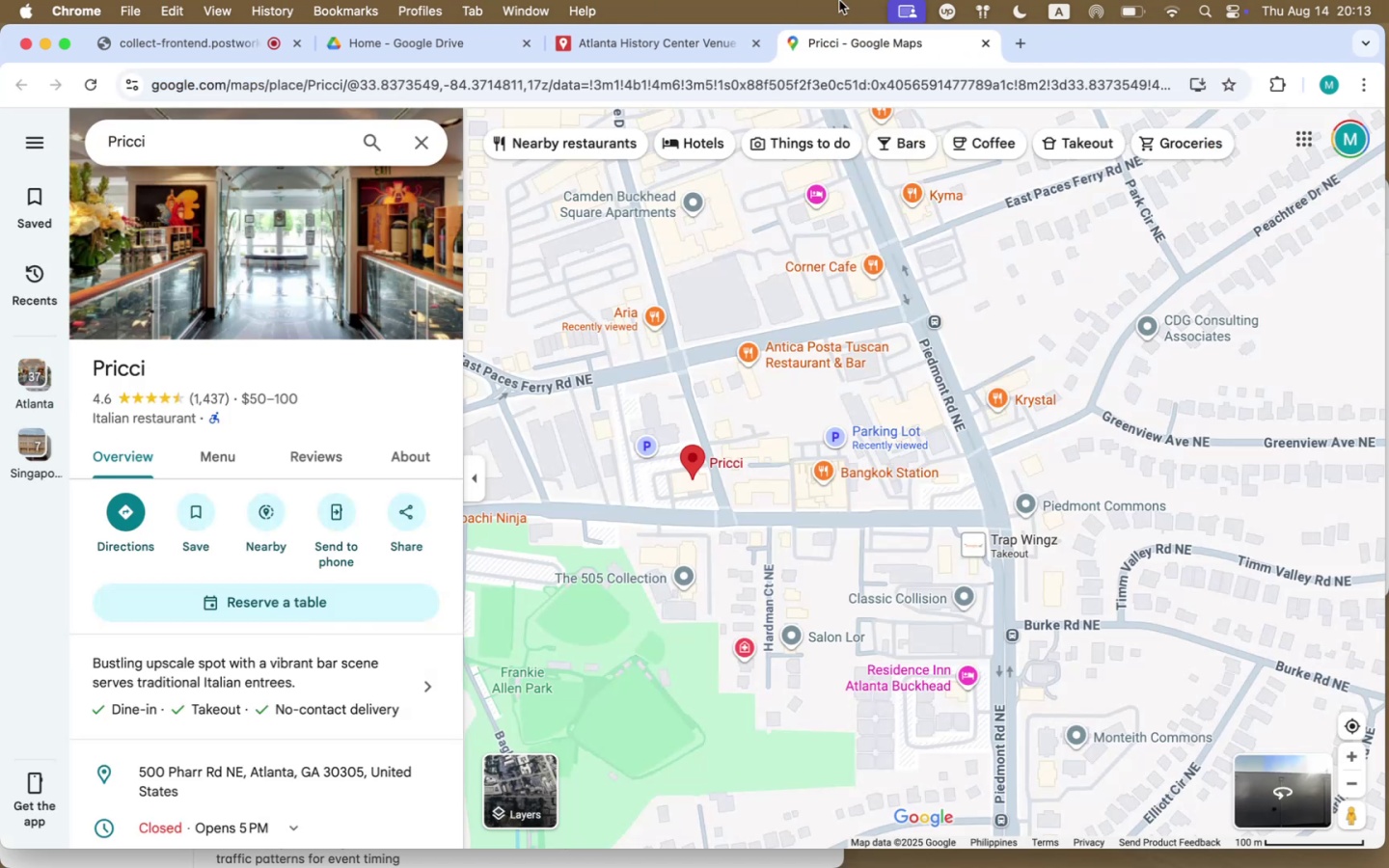 
left_click([597, 39])
 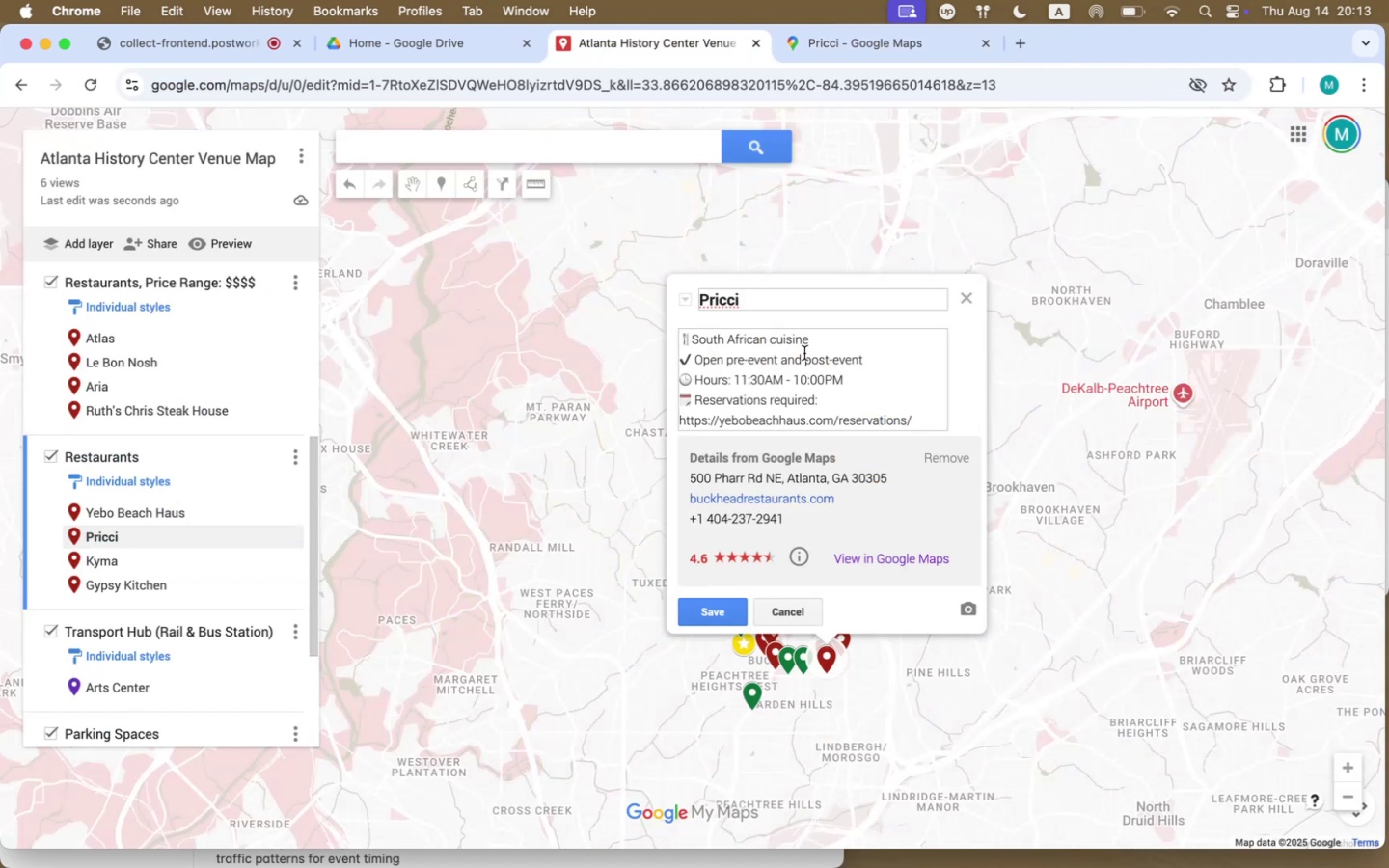 
left_click([811, 345])
 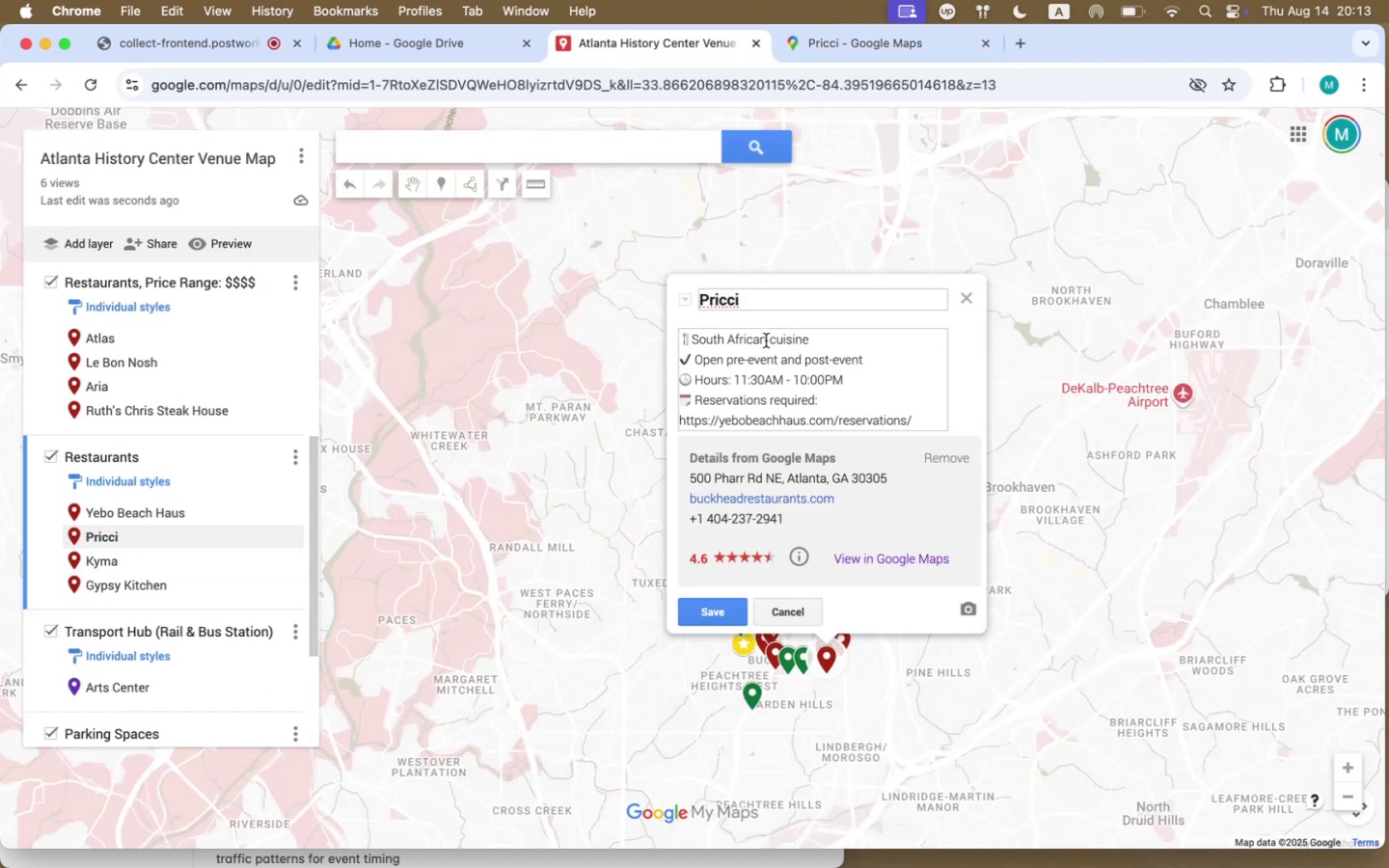 
left_click_drag(start_coordinate=[767, 340], to_coordinate=[694, 343])
 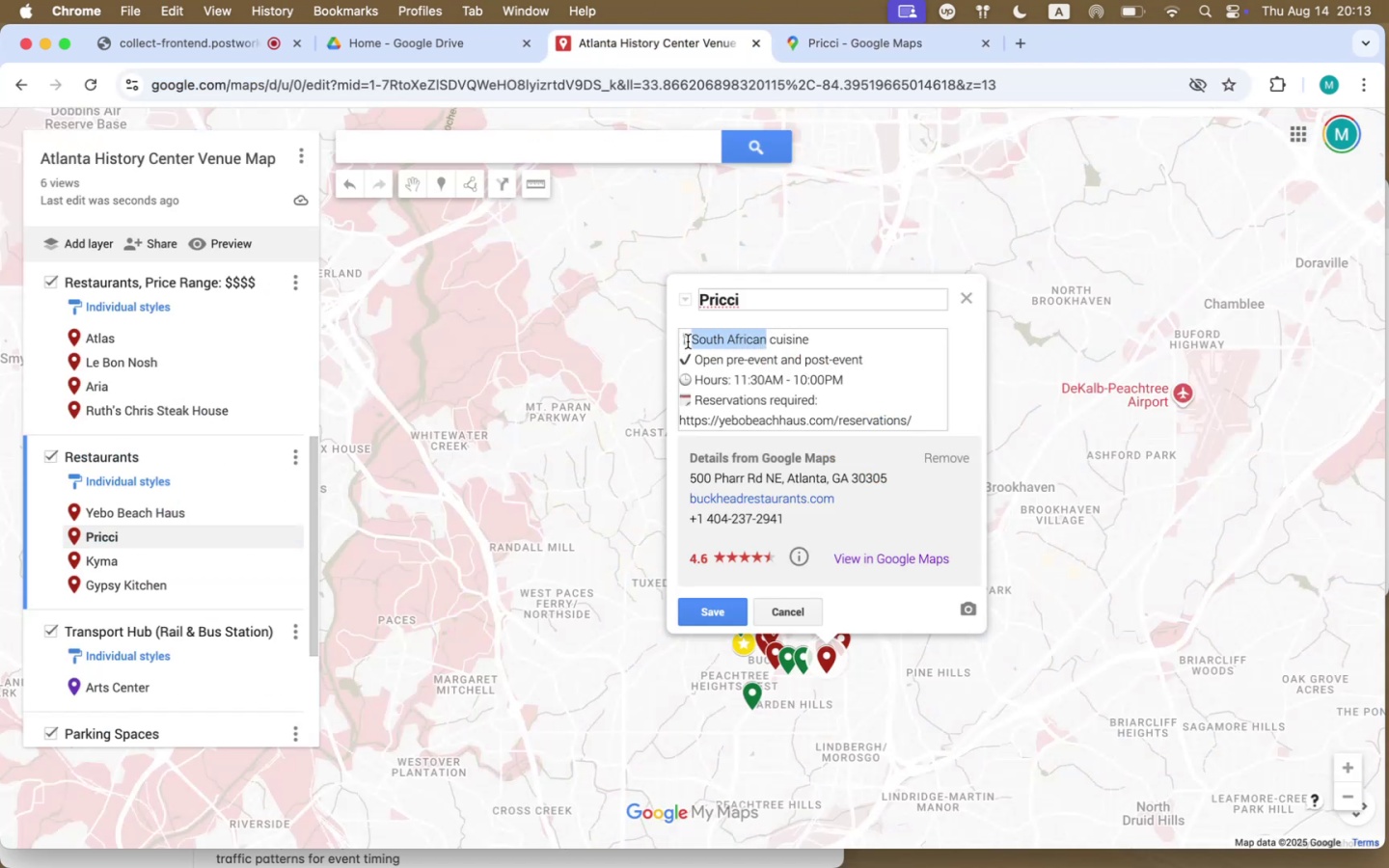 
type(Italian)
 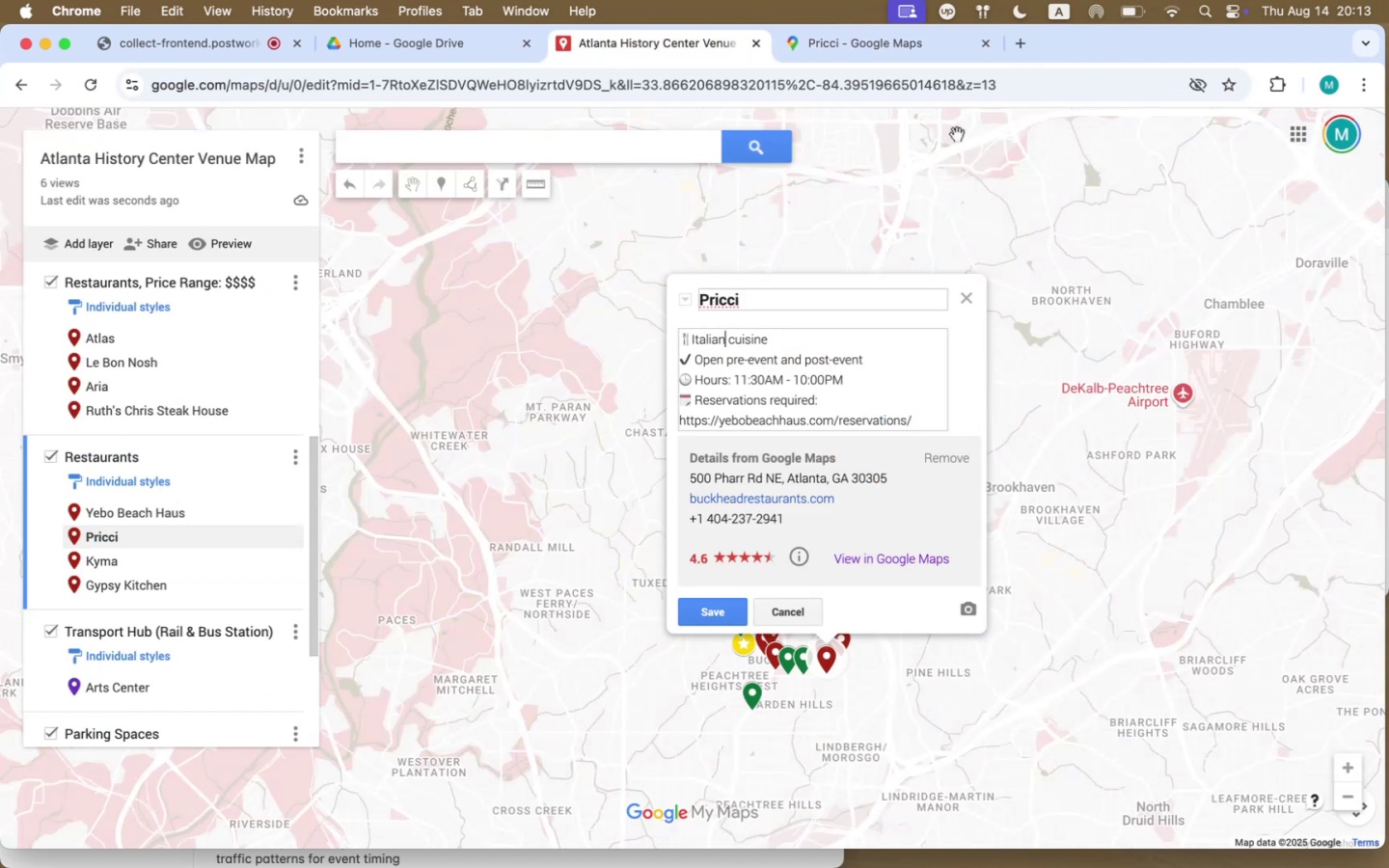 
left_click([912, 49])
 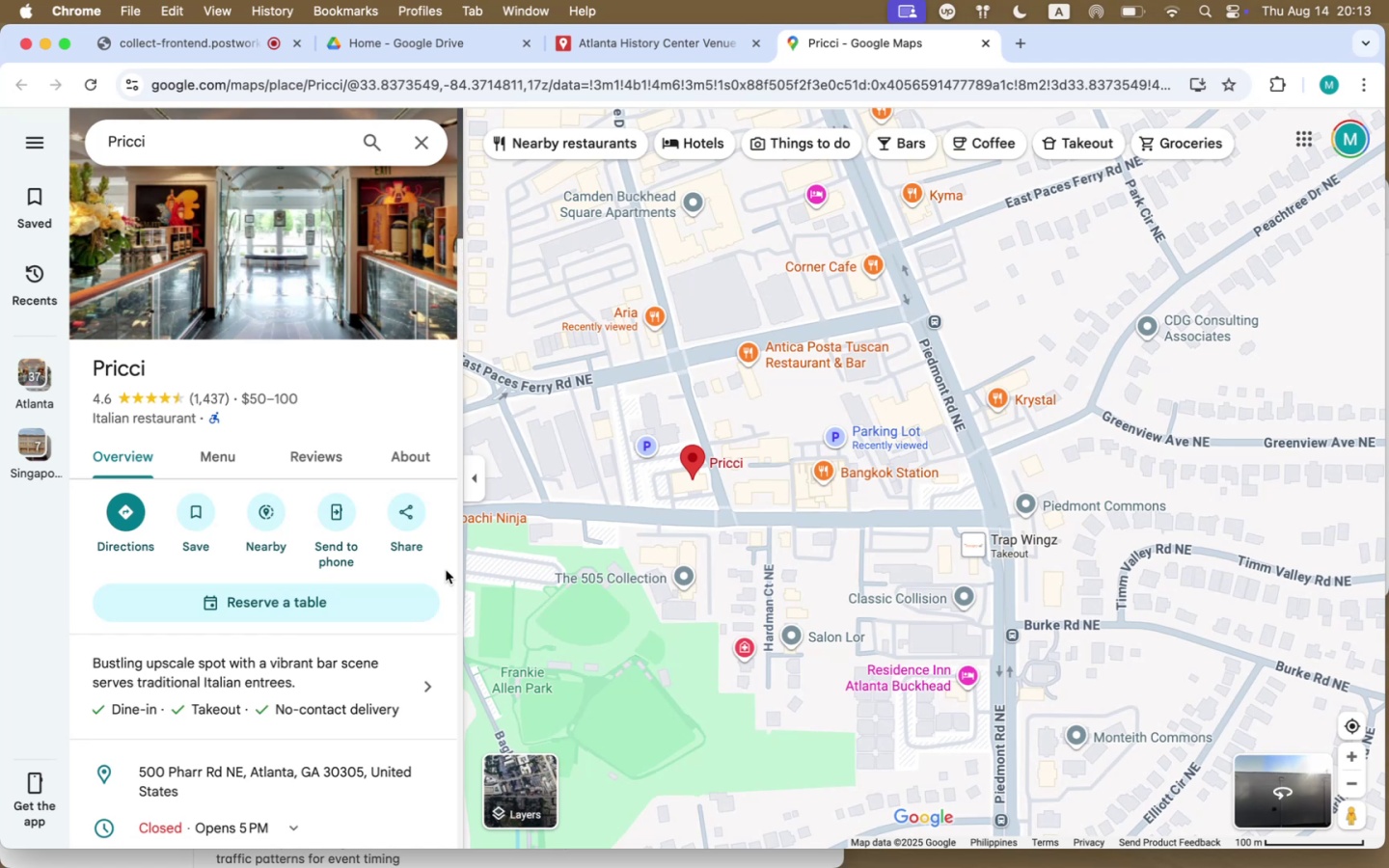 
scroll: coordinate [327, 653], scroll_direction: down, amount: 27.0
 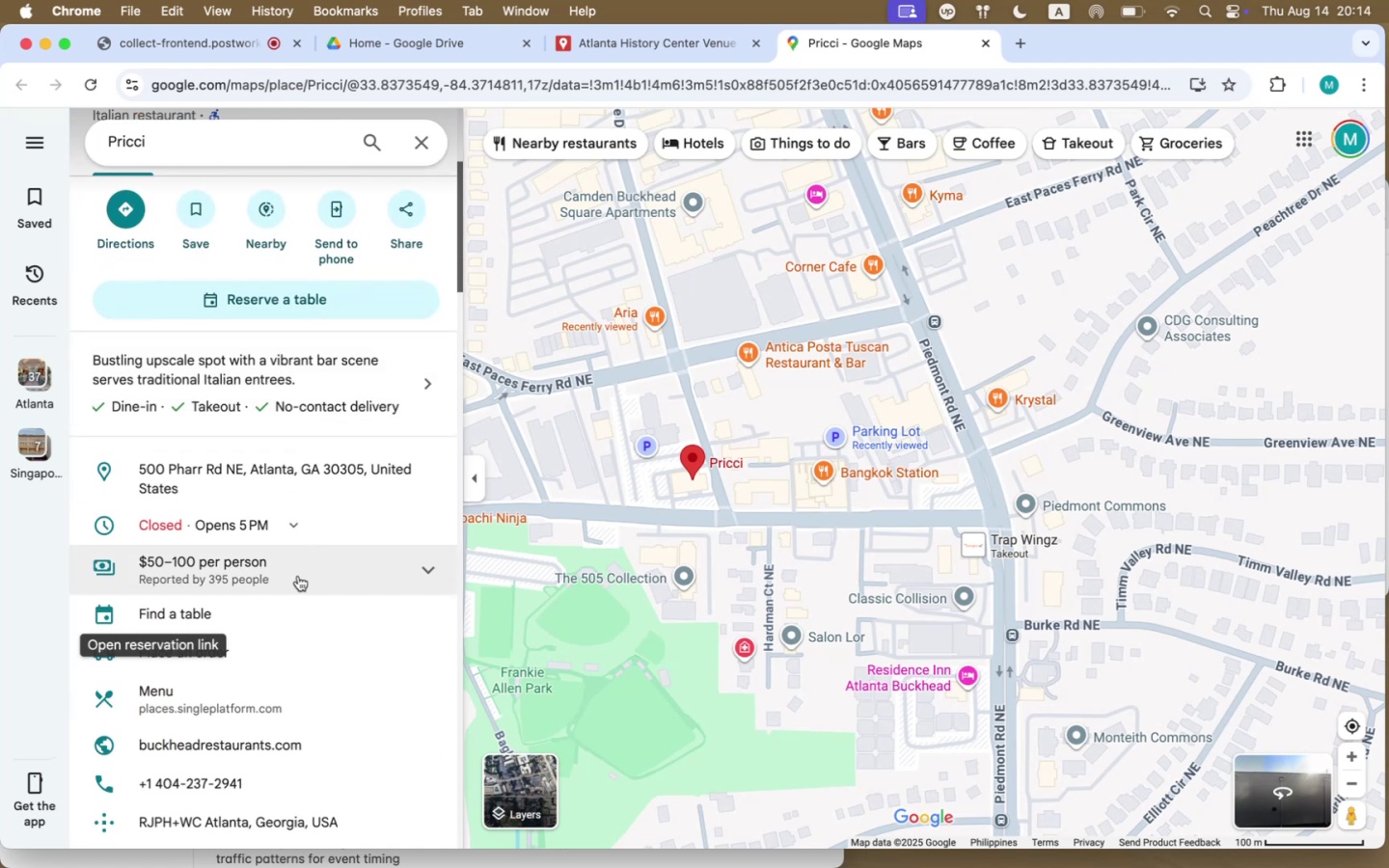 
left_click([285, 531])
 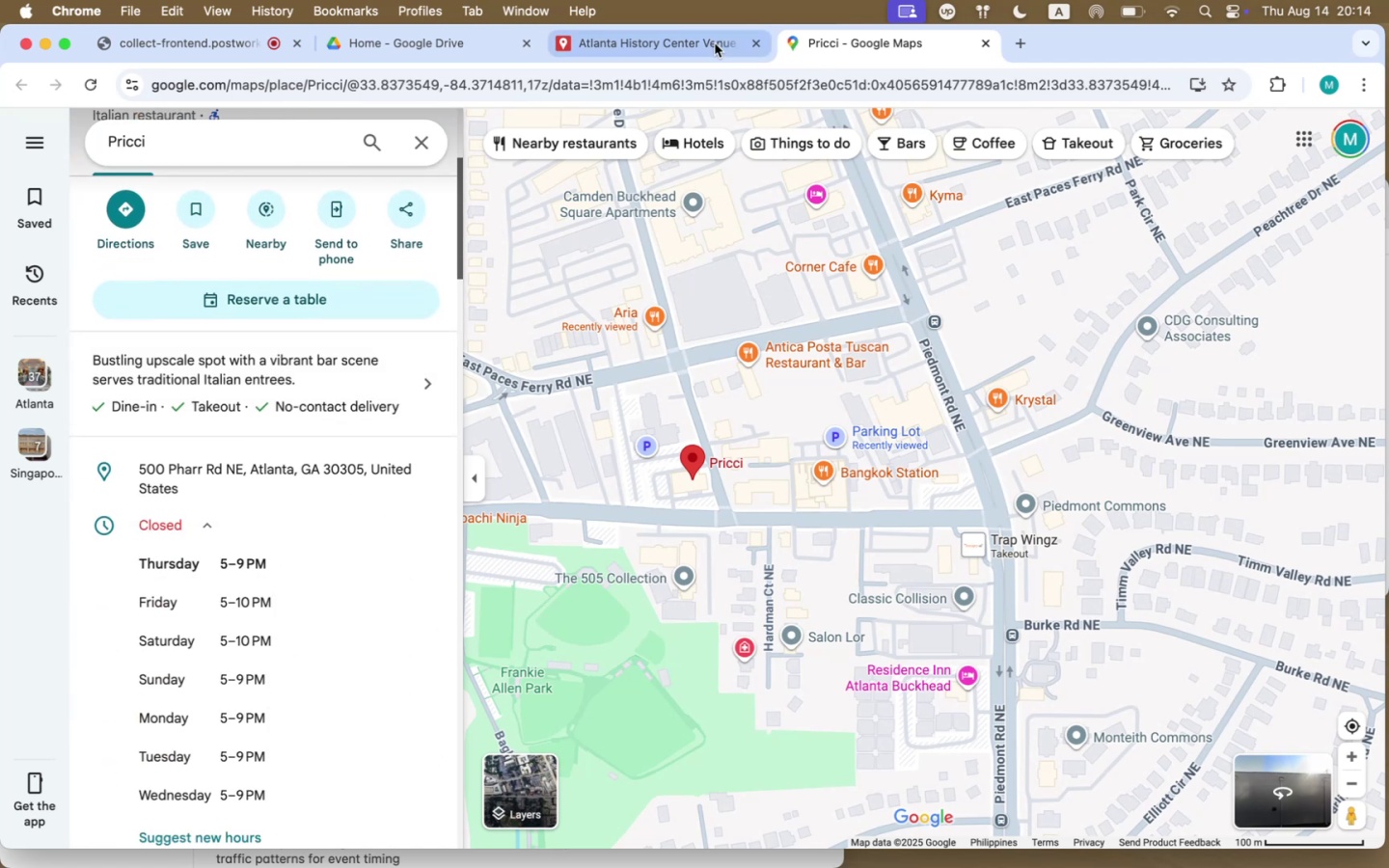 
left_click([699, 45])
 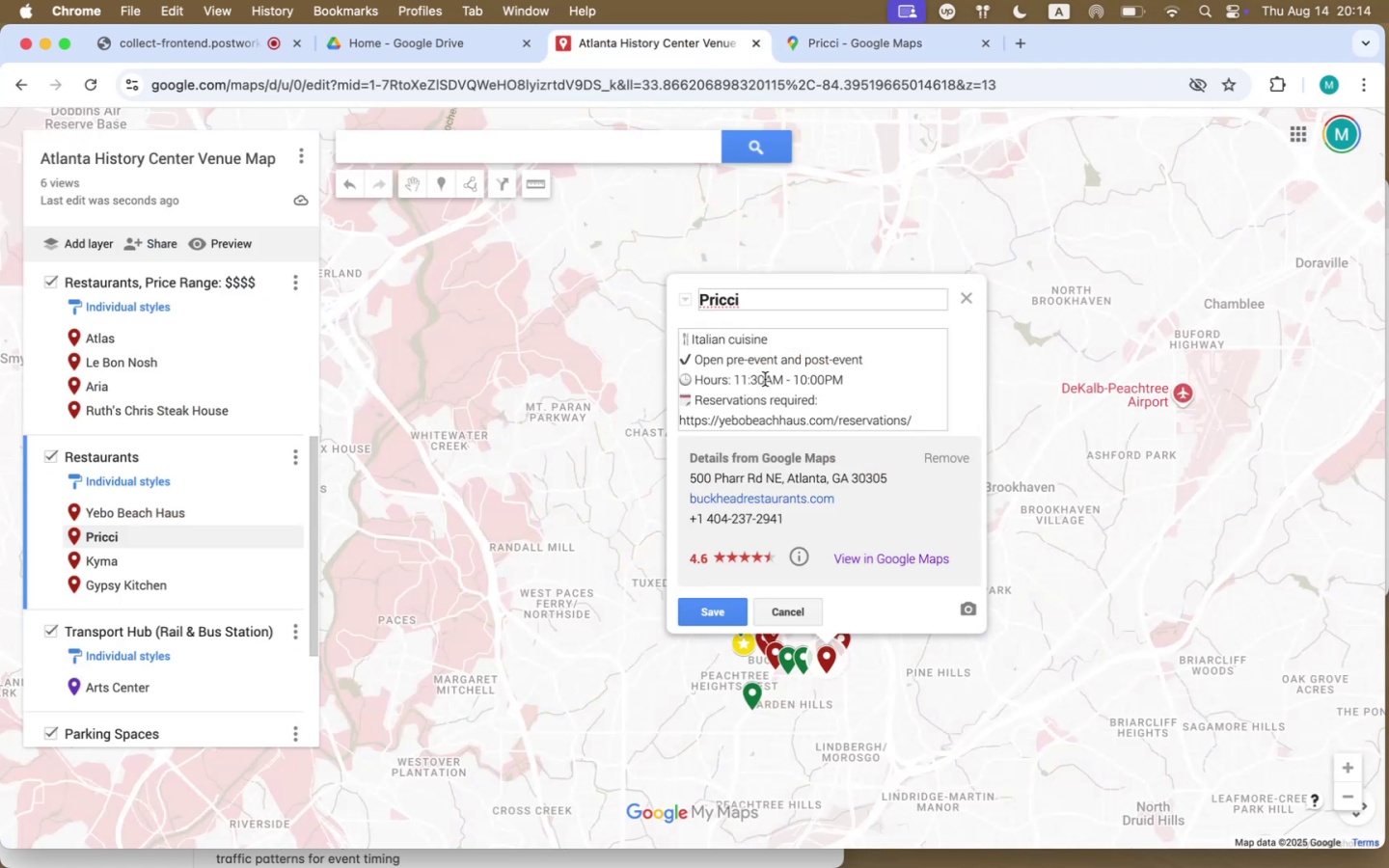 
key(Backspace)
key(Backspace)
key(Backspace)
key(Backspace)
key(Backspace)
type(5:00)
 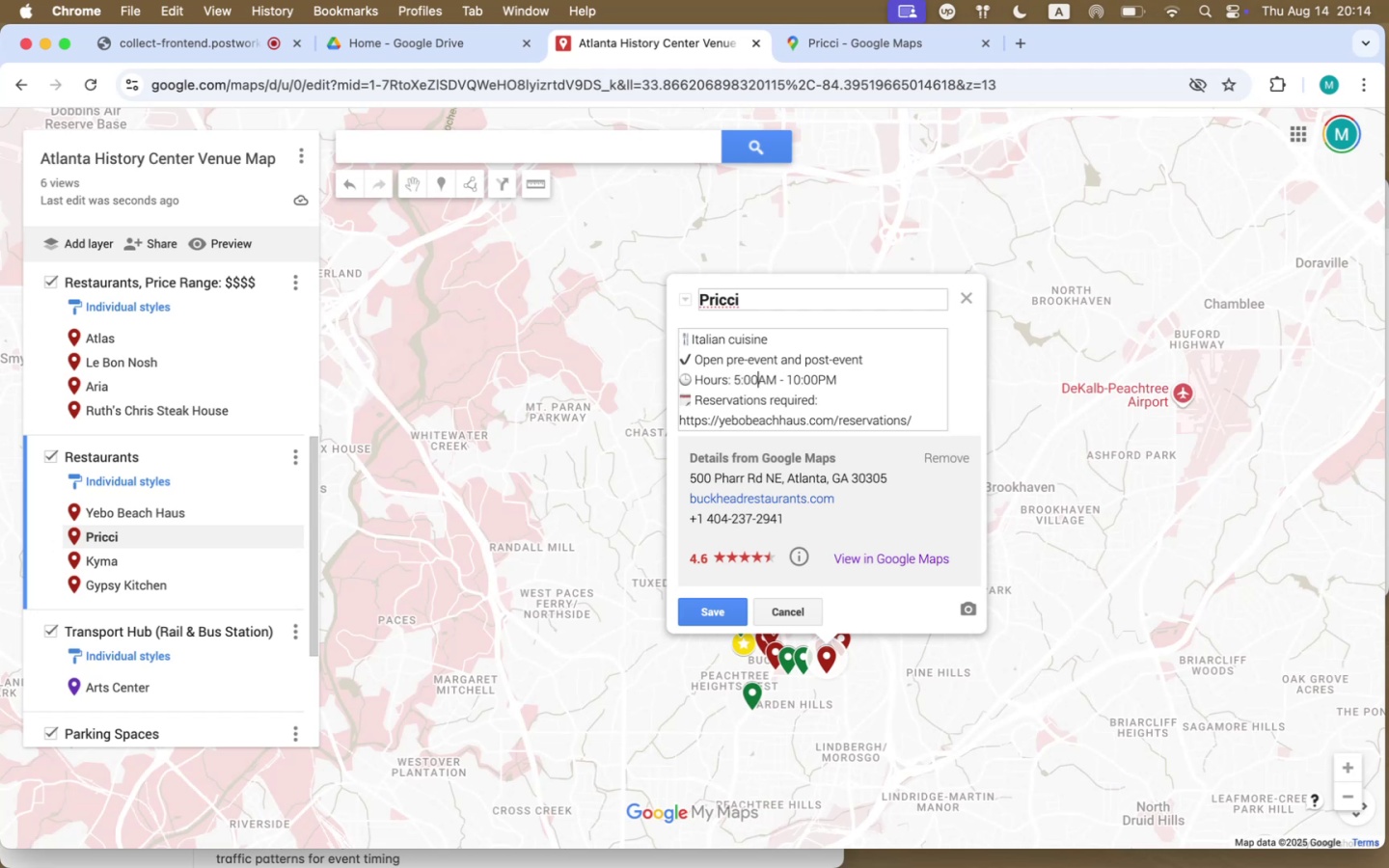 
key(ArrowRight)
 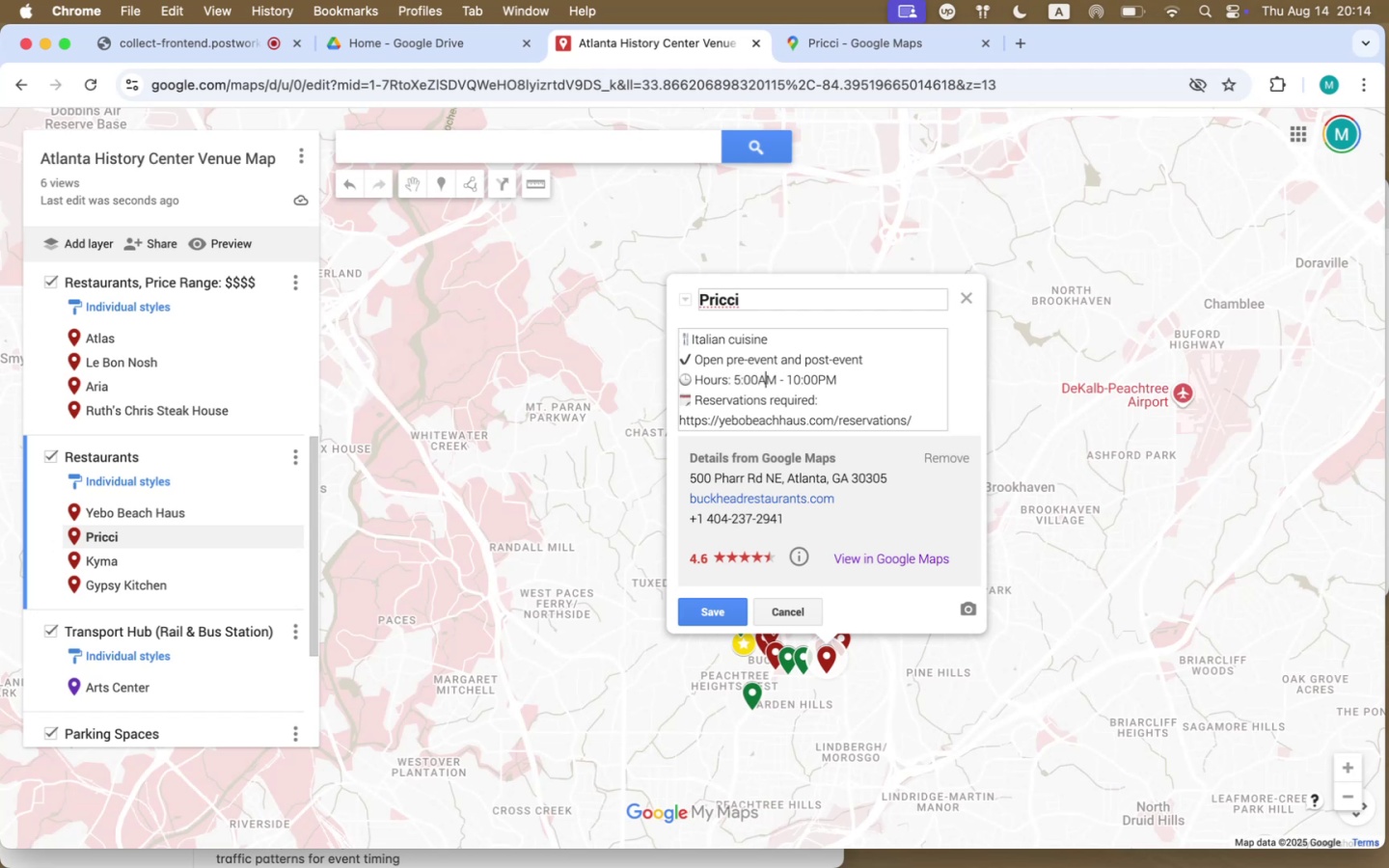 
key(Backspace)
 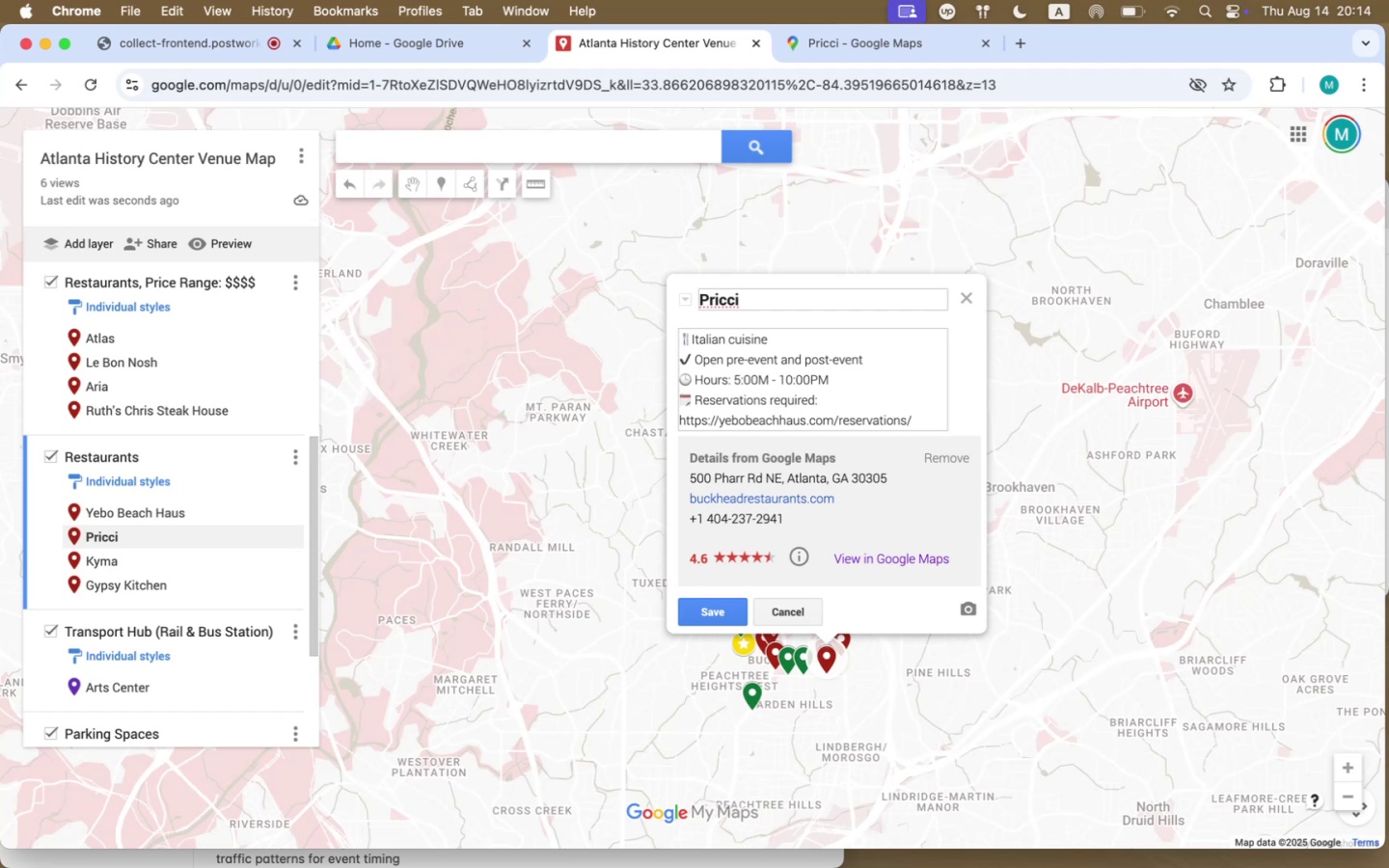 
key(CapsLock)
 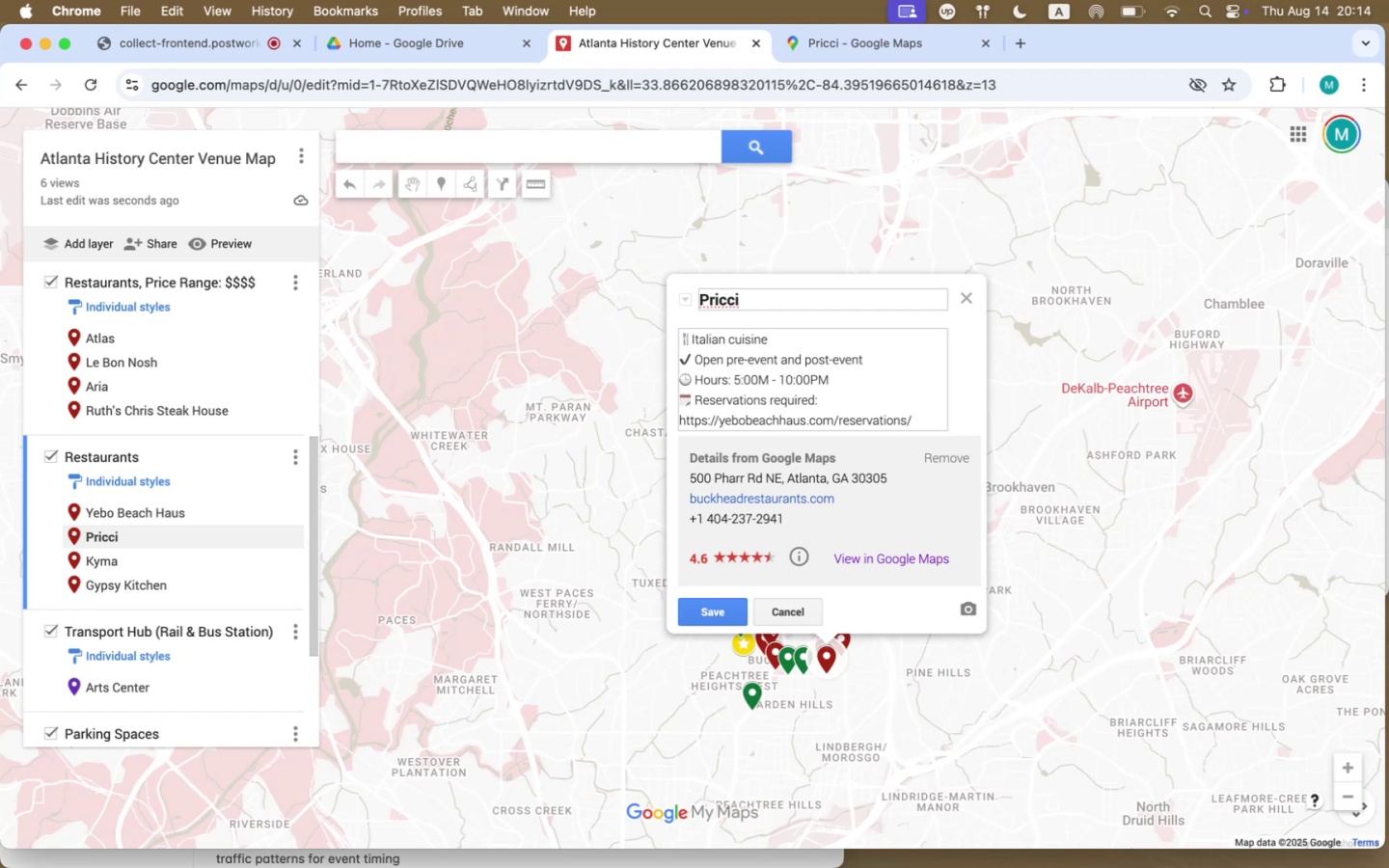 
key(P)
 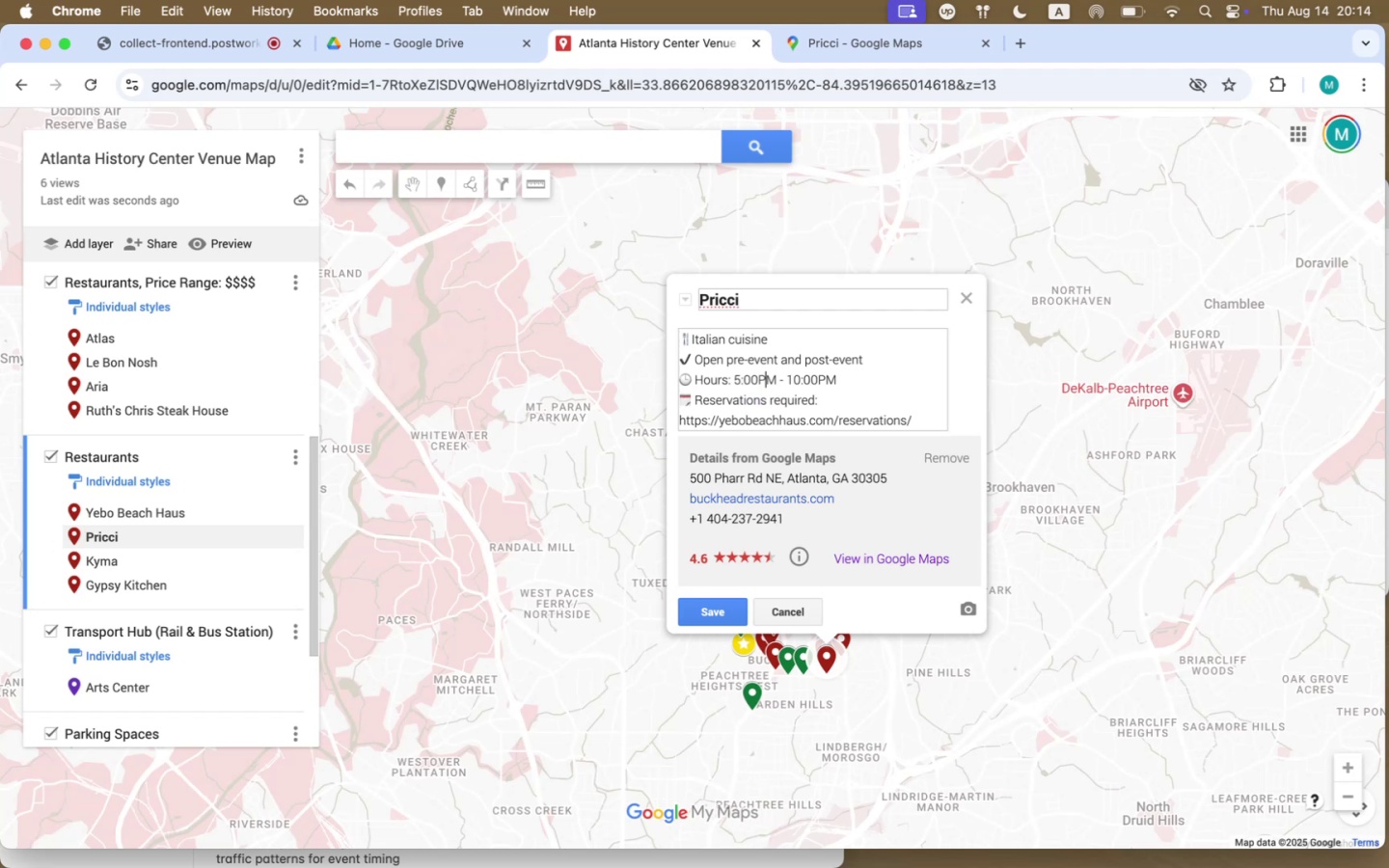 
key(ArrowRight)
 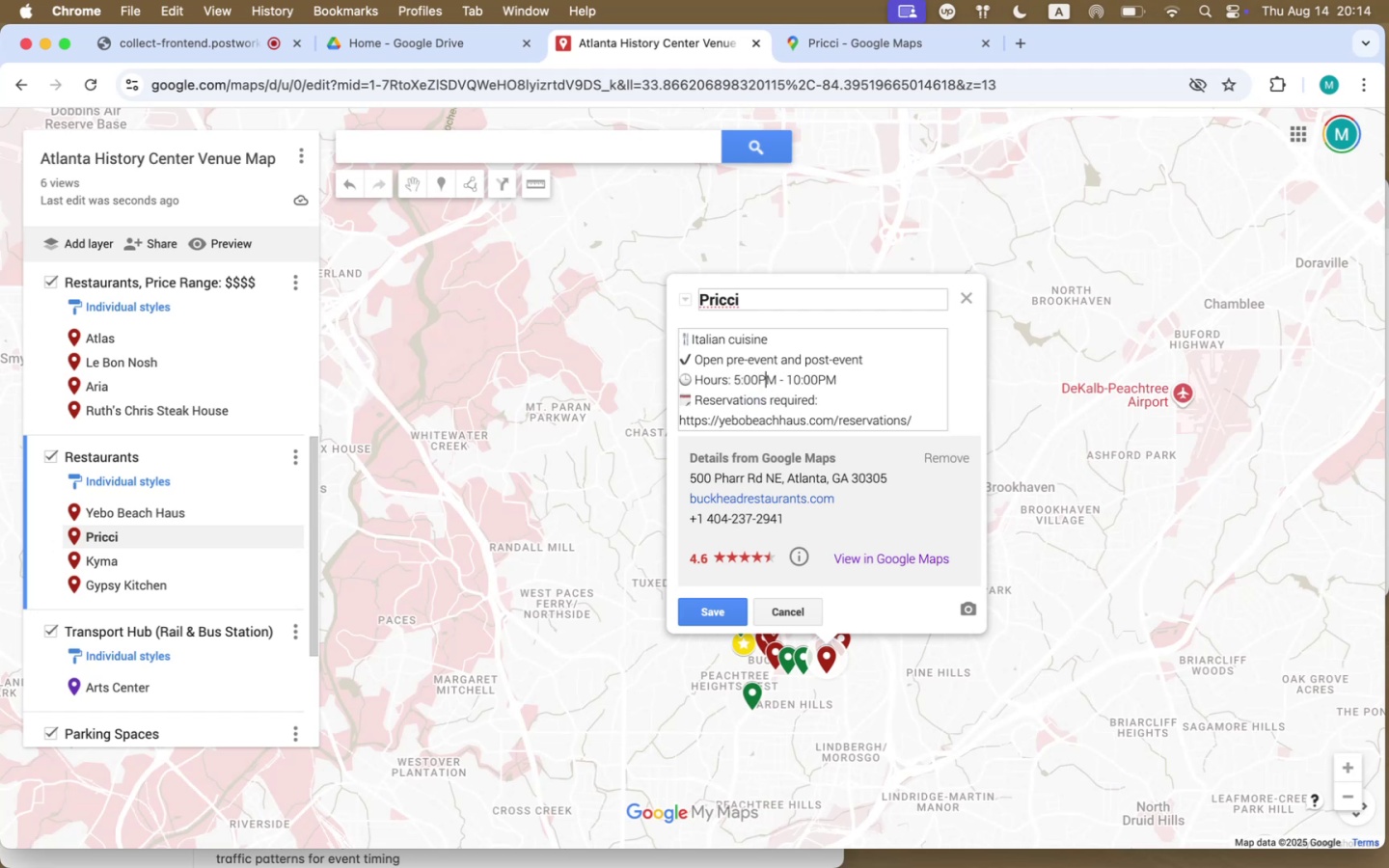 
key(ArrowRight)
 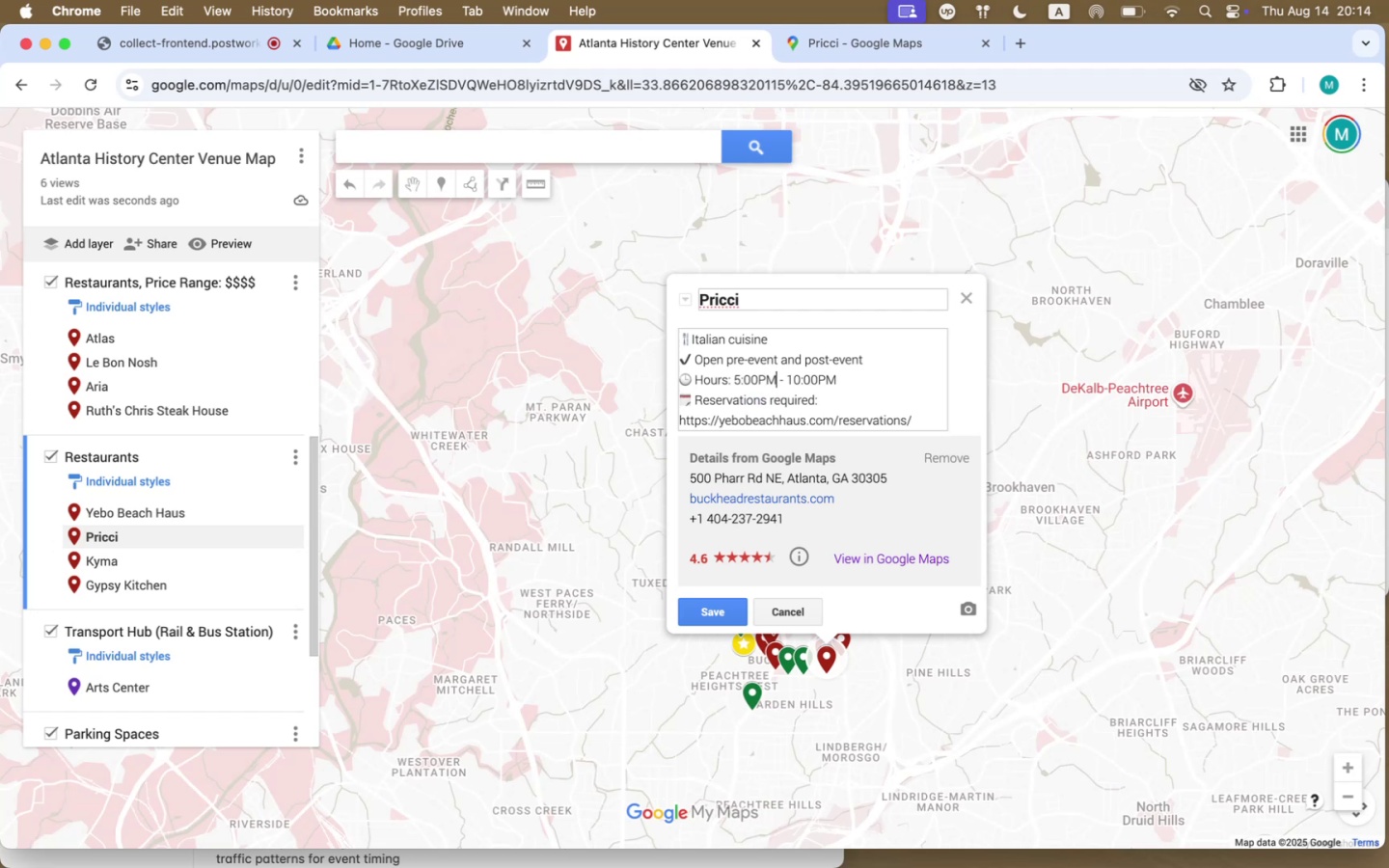 
key(ArrowRight)
 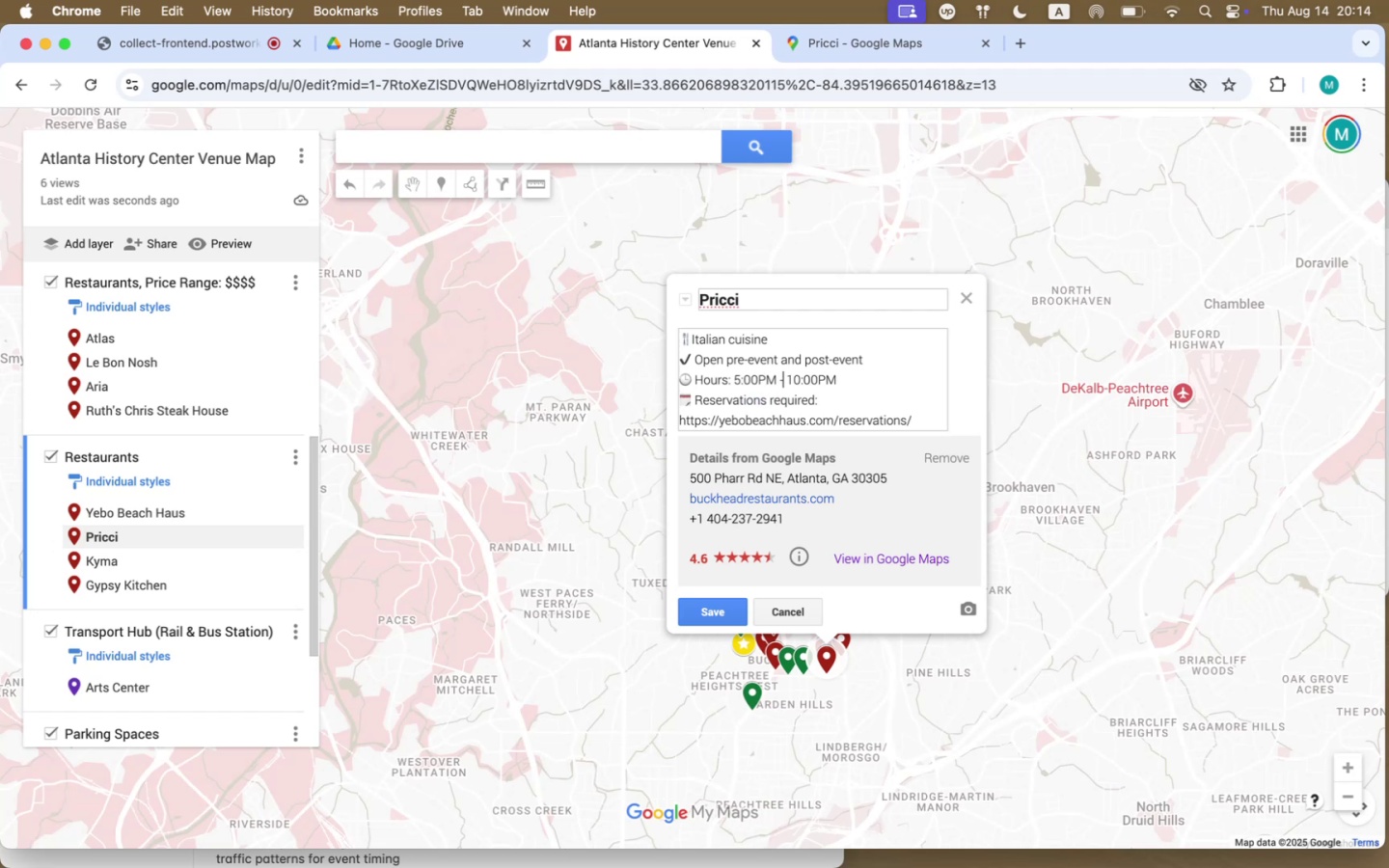 
key(ArrowRight)
 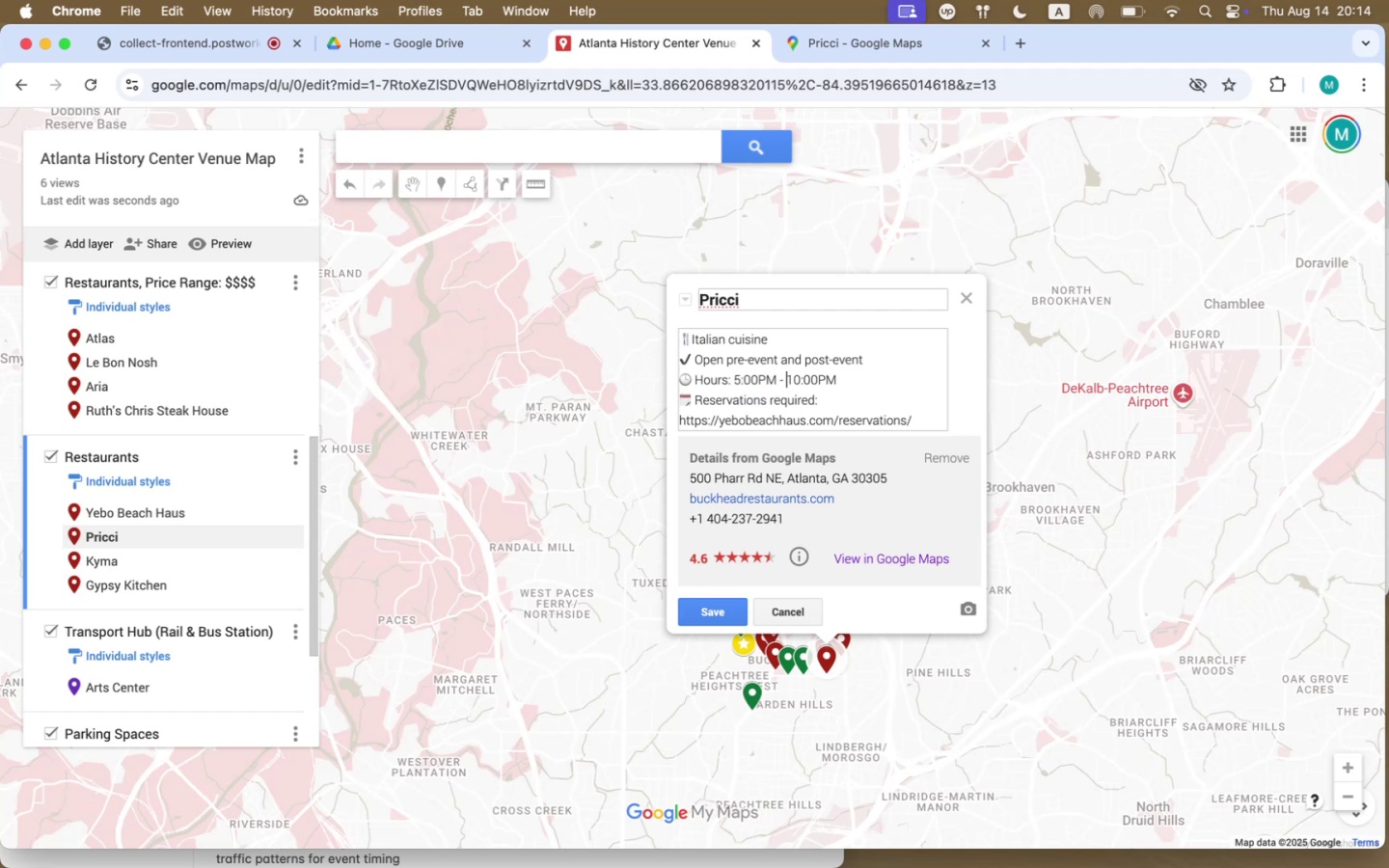 
key(ArrowRight)
 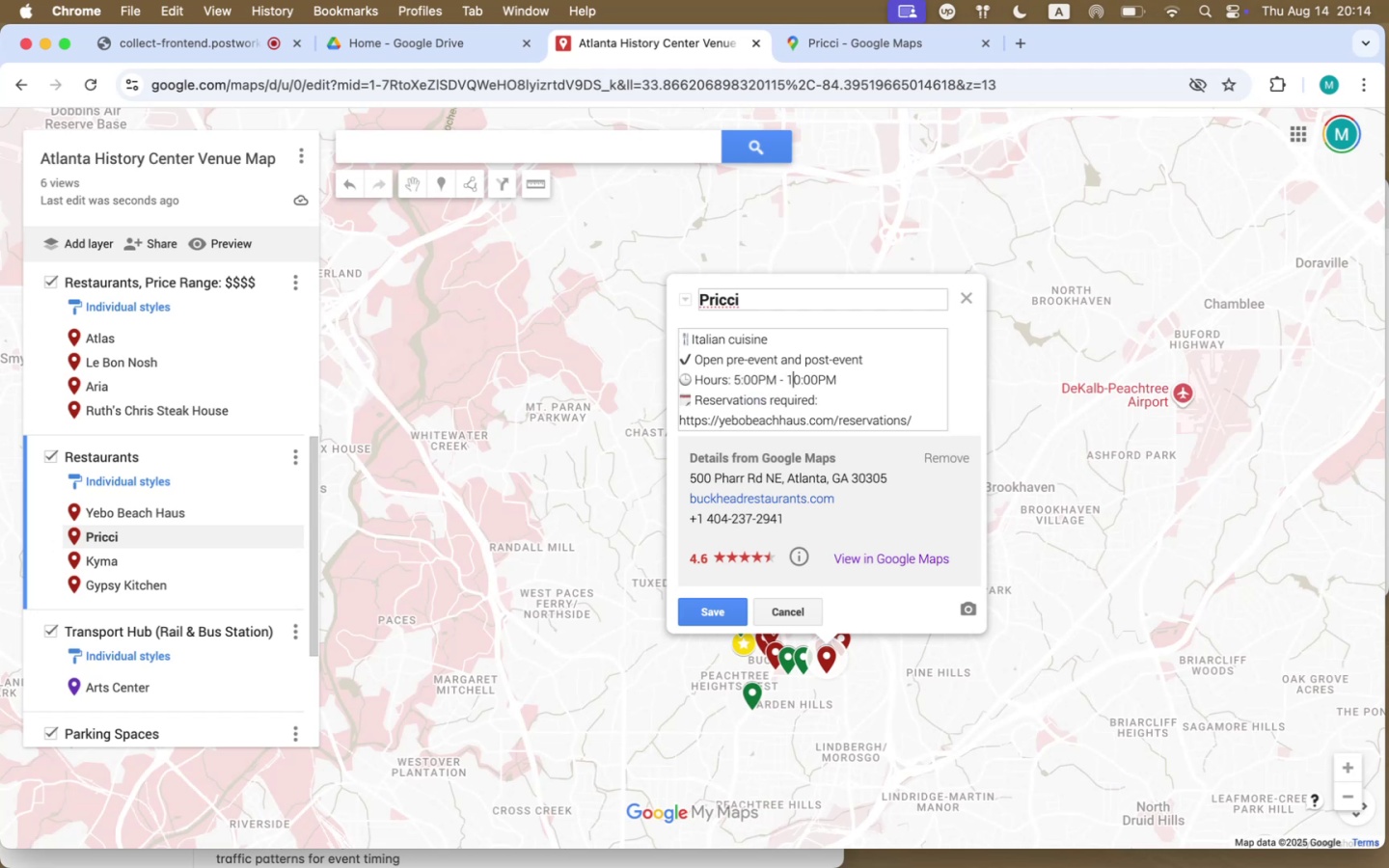 
key(ArrowRight)
 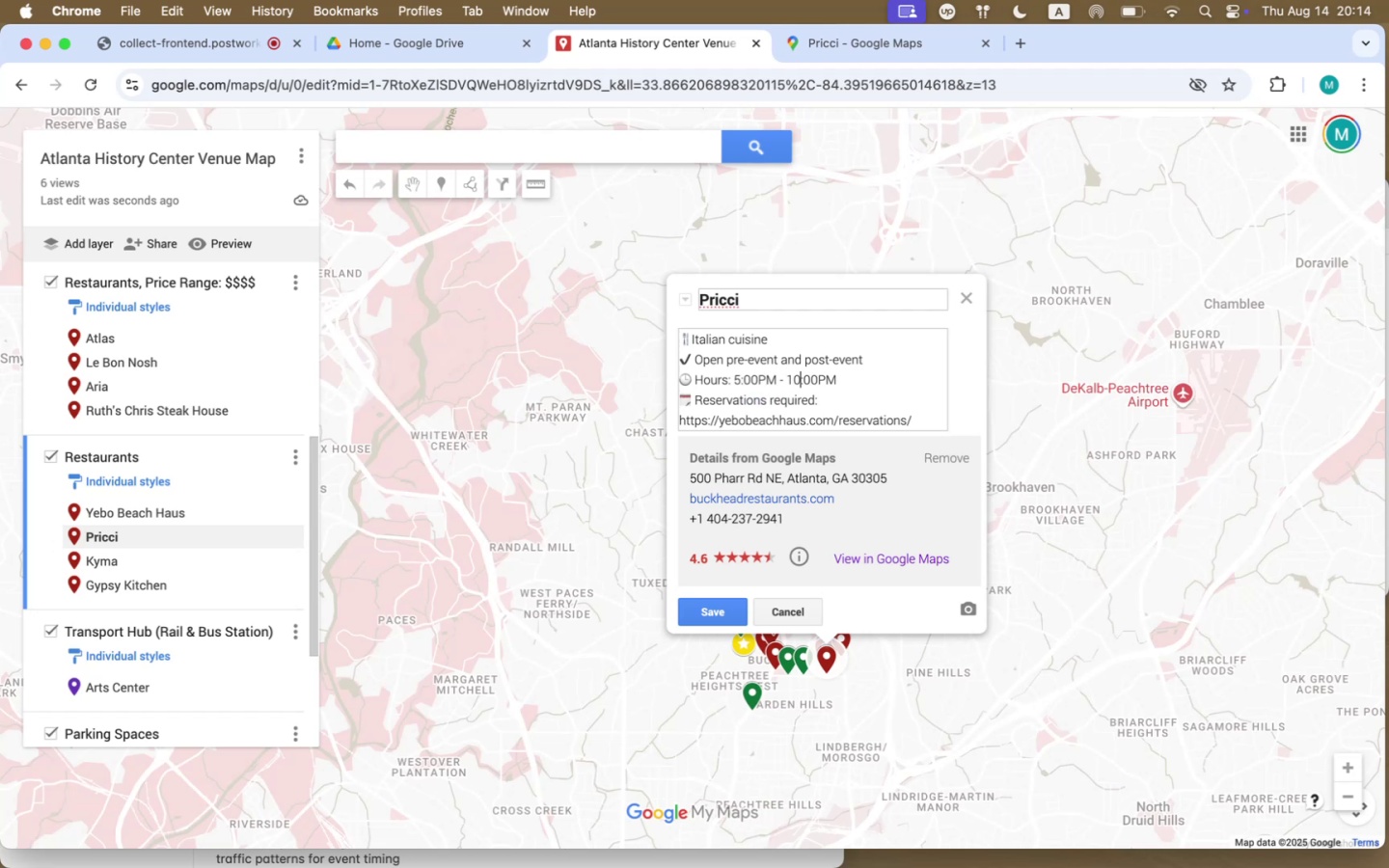 
key(Backspace)
 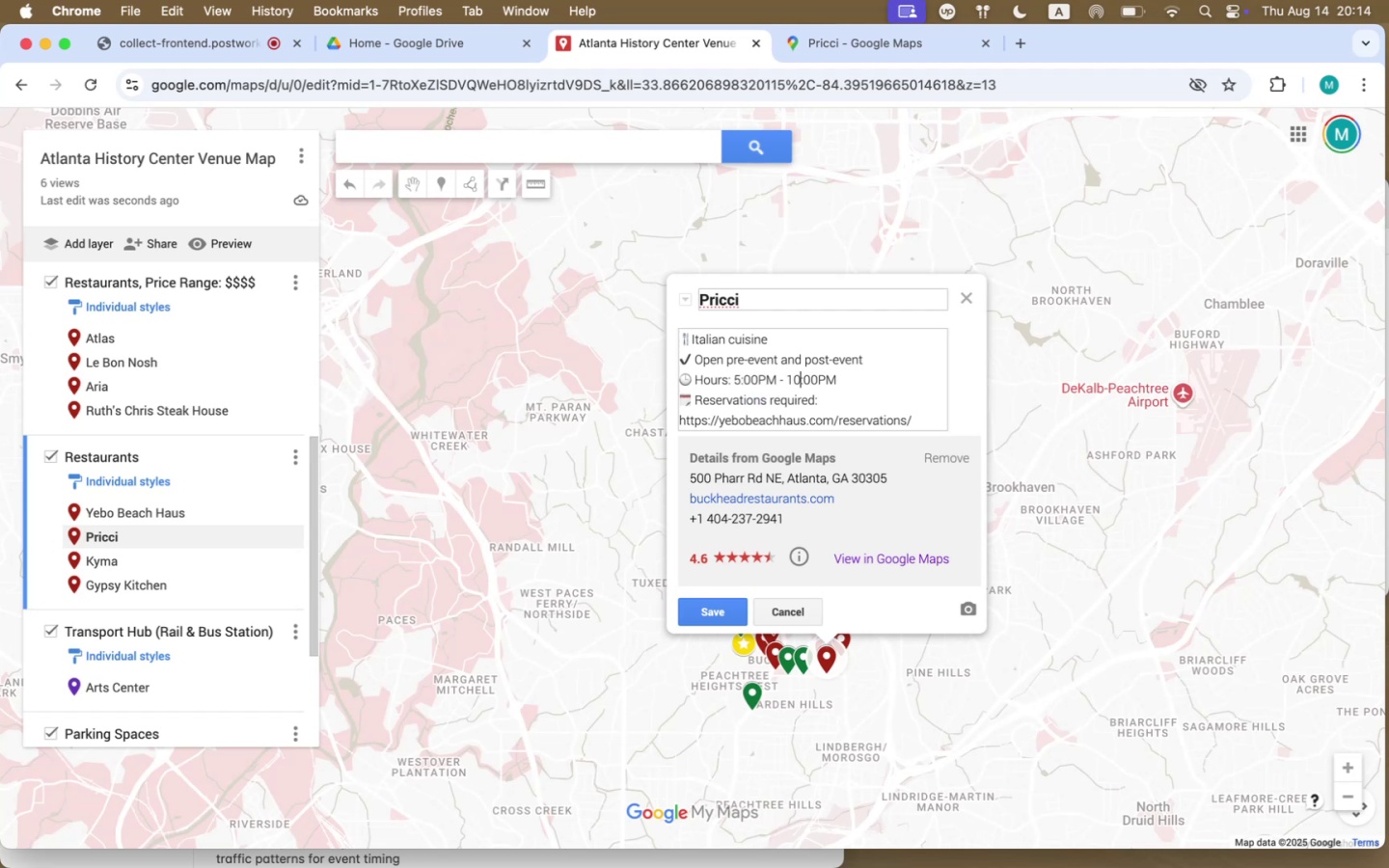 
key(Backspace)
 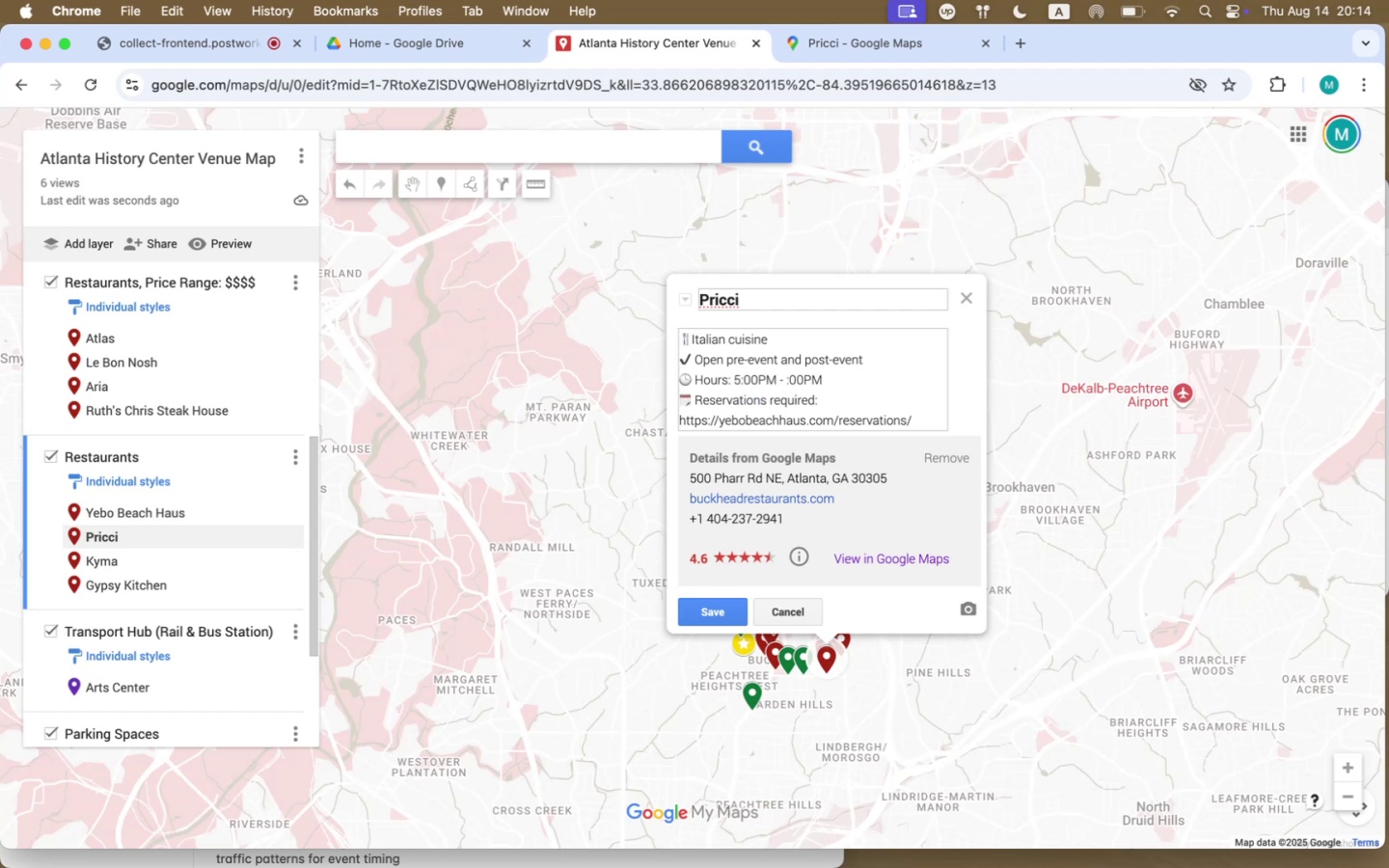 
key(9)
 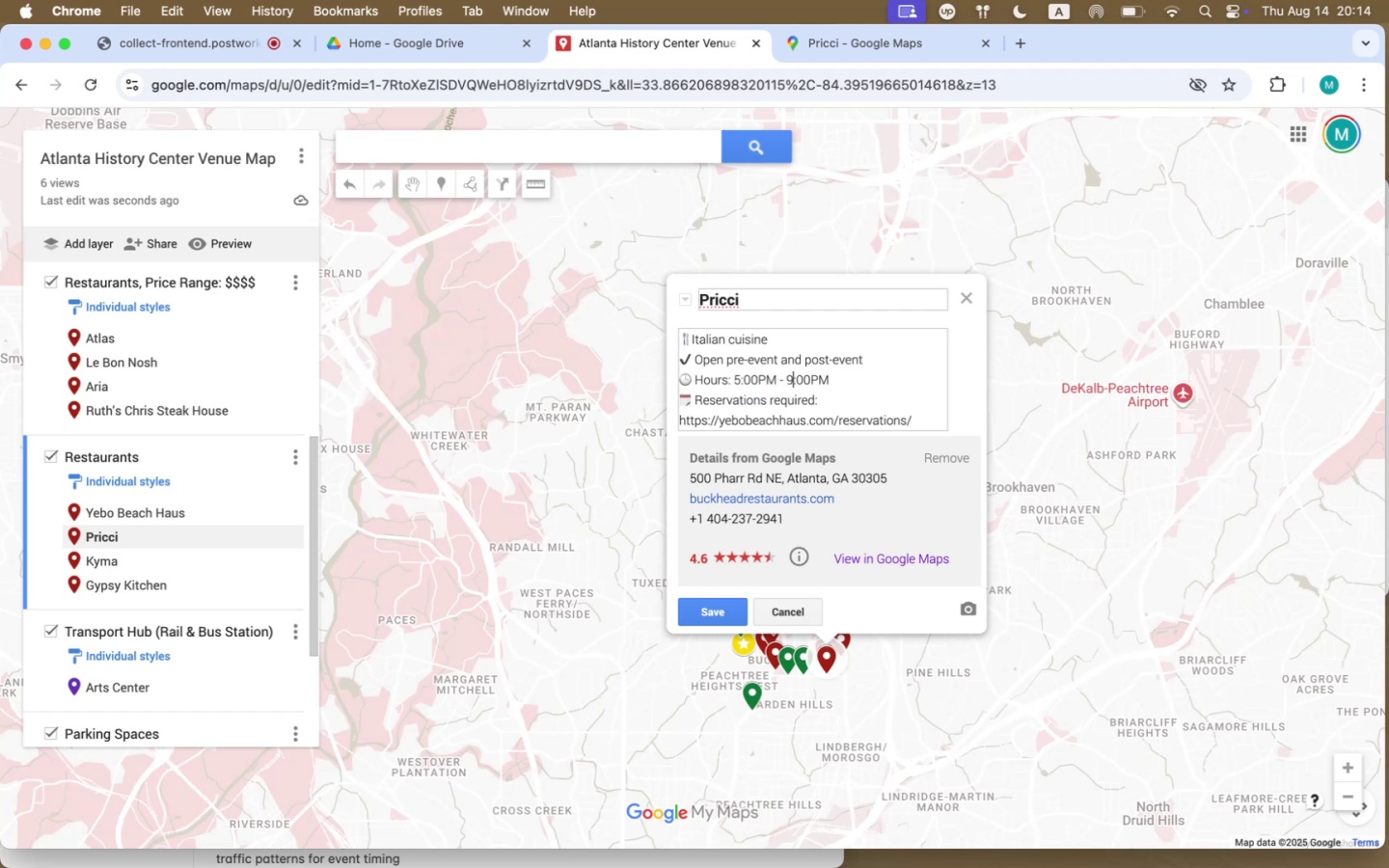 
key(ArrowRight)
 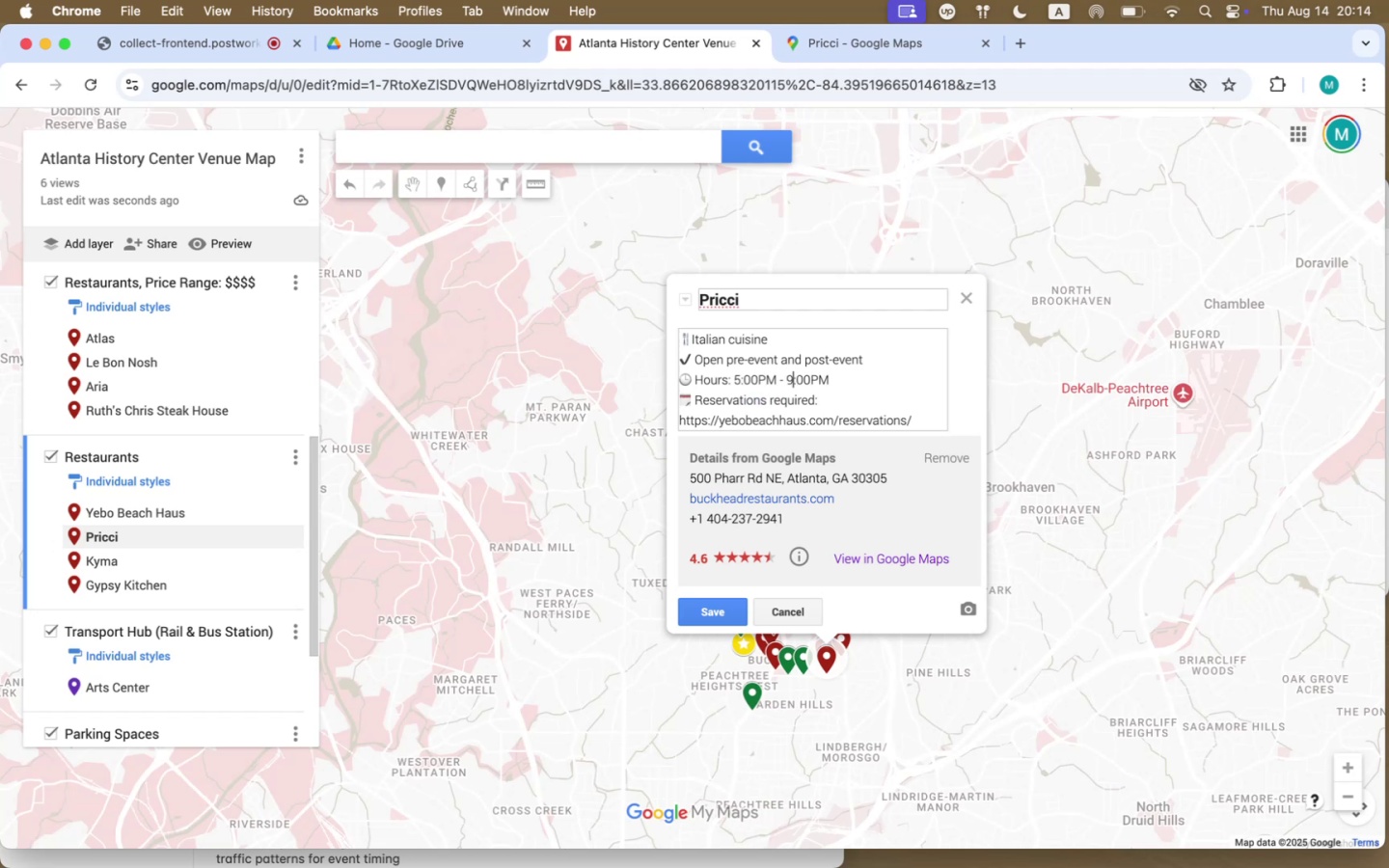 
key(ArrowRight)
 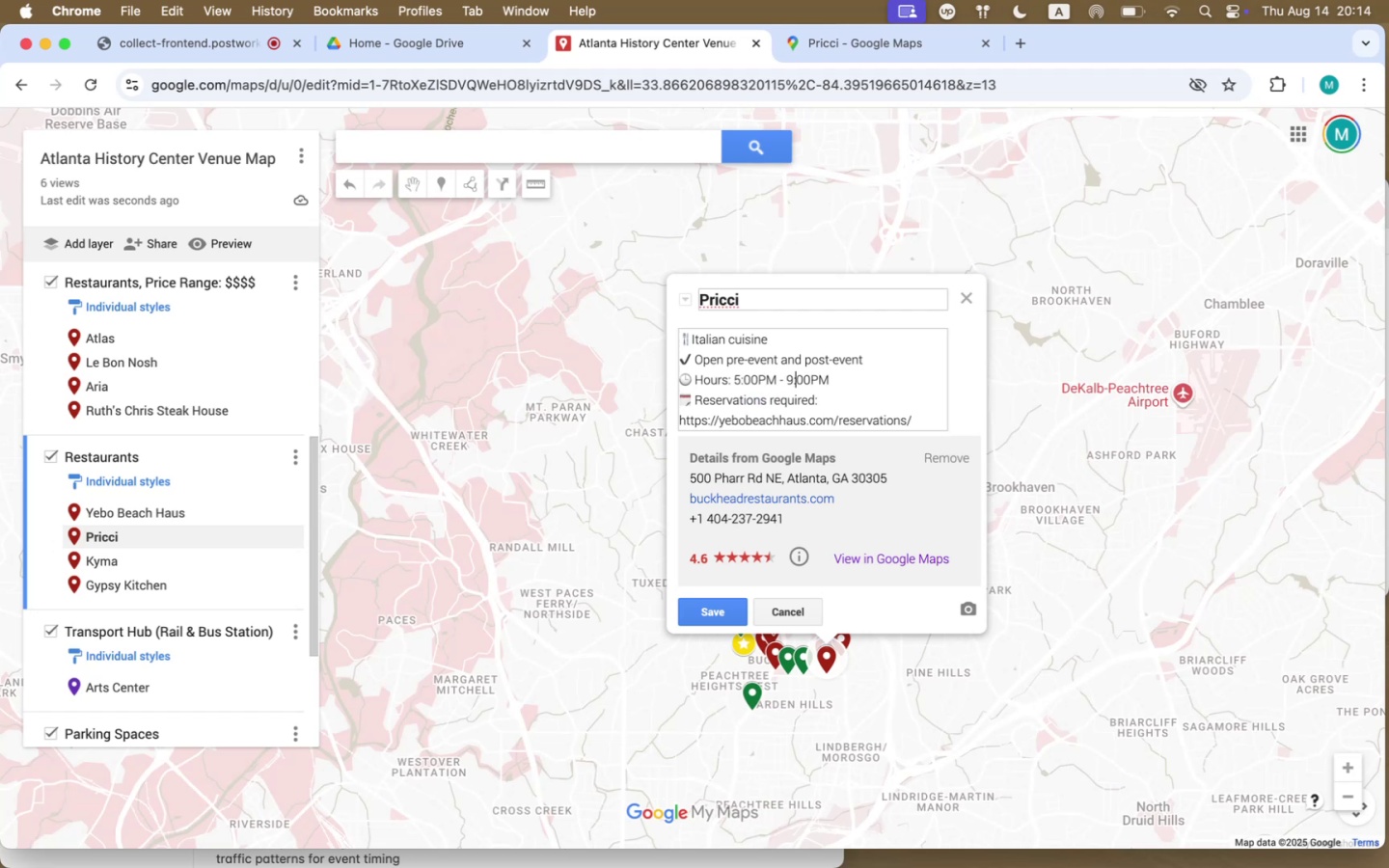 
key(ArrowRight)
 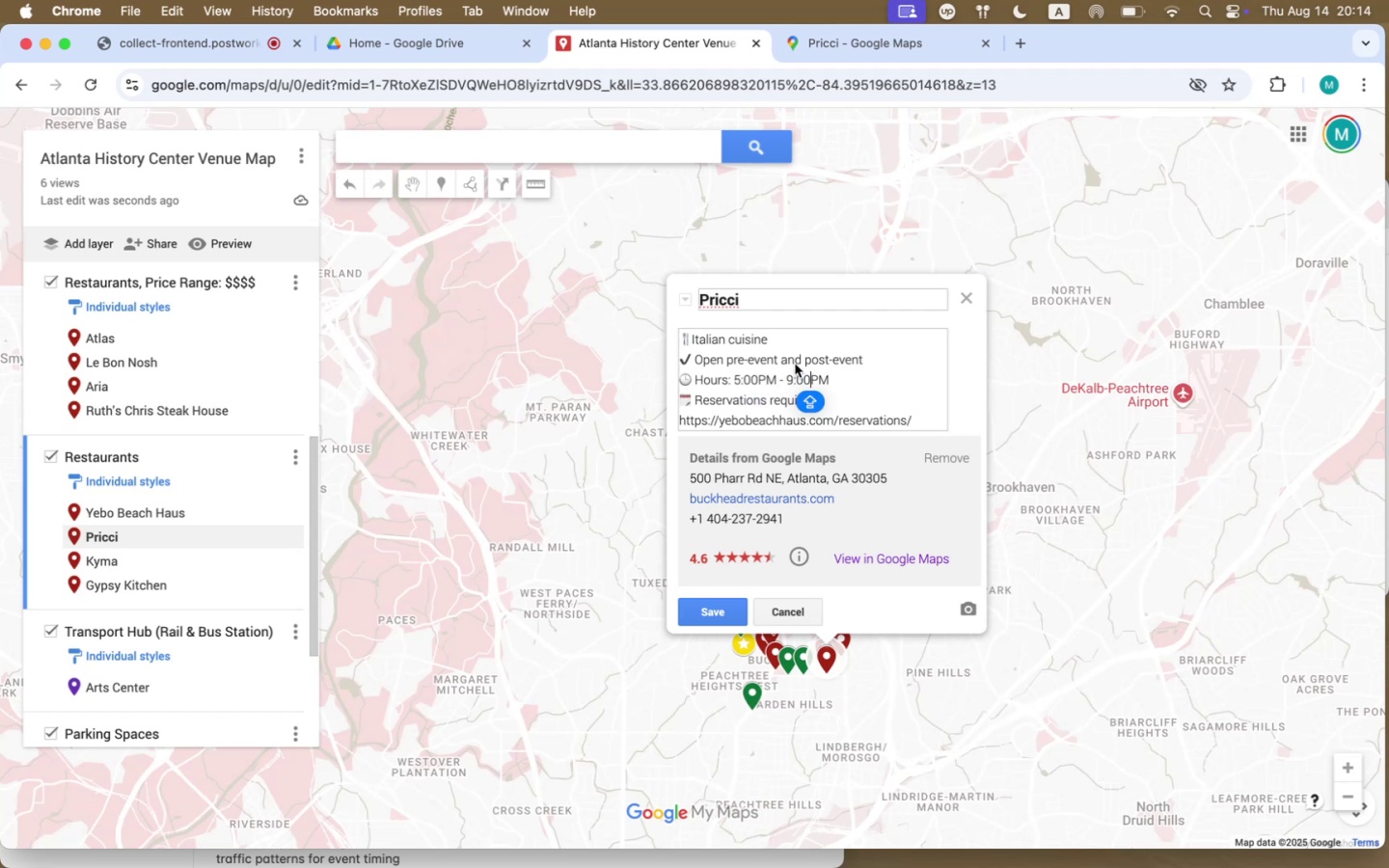 
left_click_drag(start_coordinate=[778, 359], to_coordinate=[859, 355])
 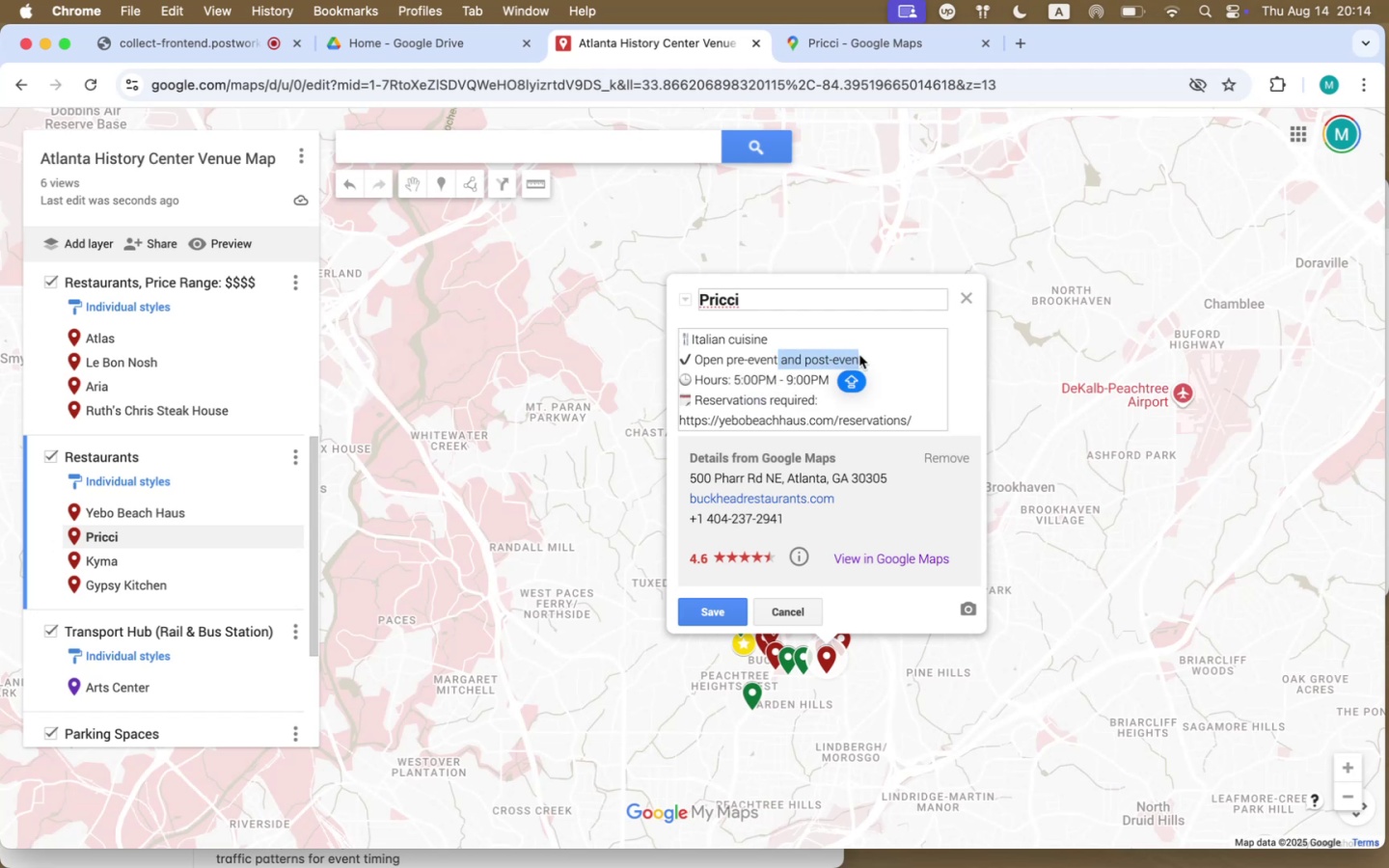 
key(Backspace)
 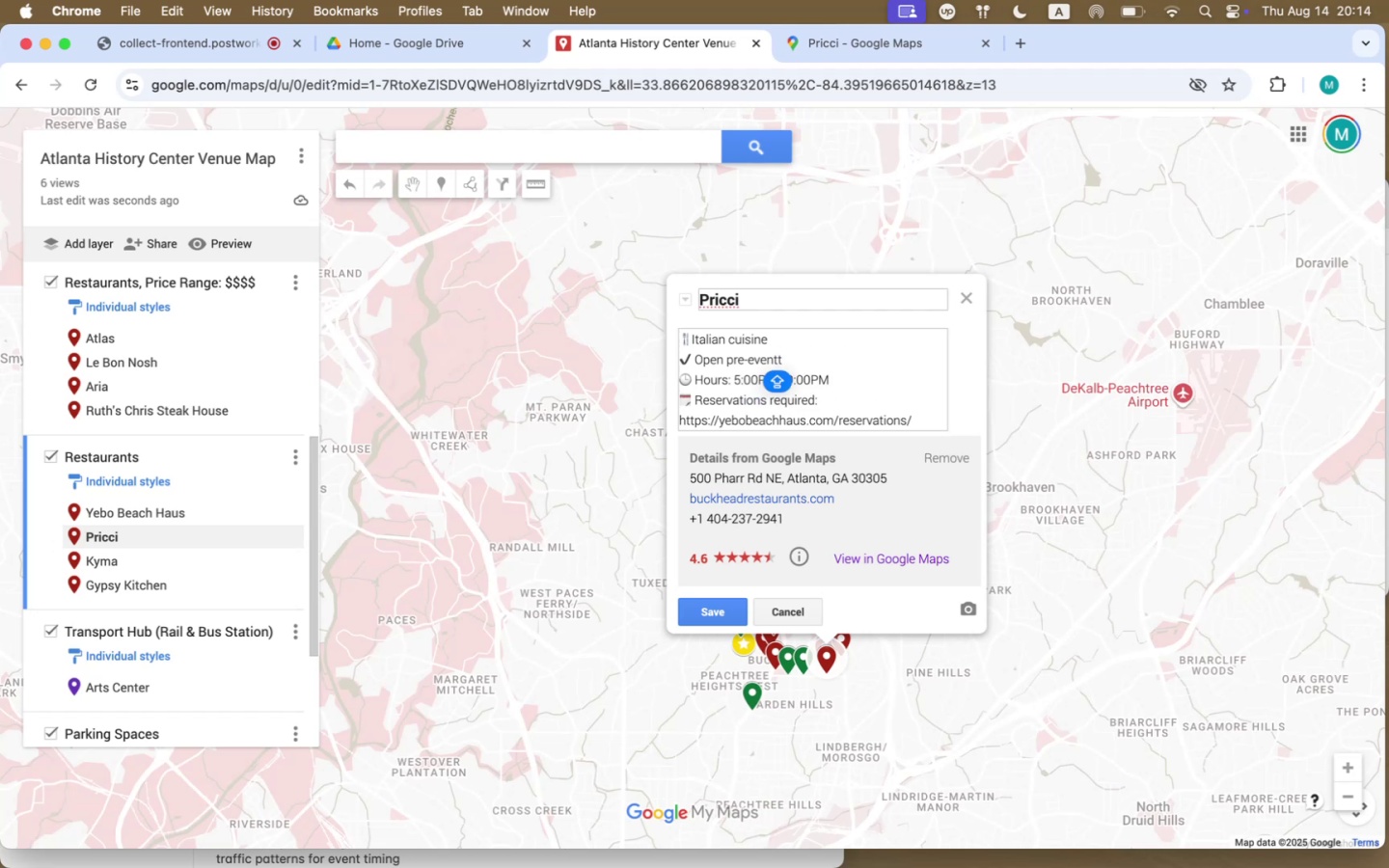 
key(Backspace)
 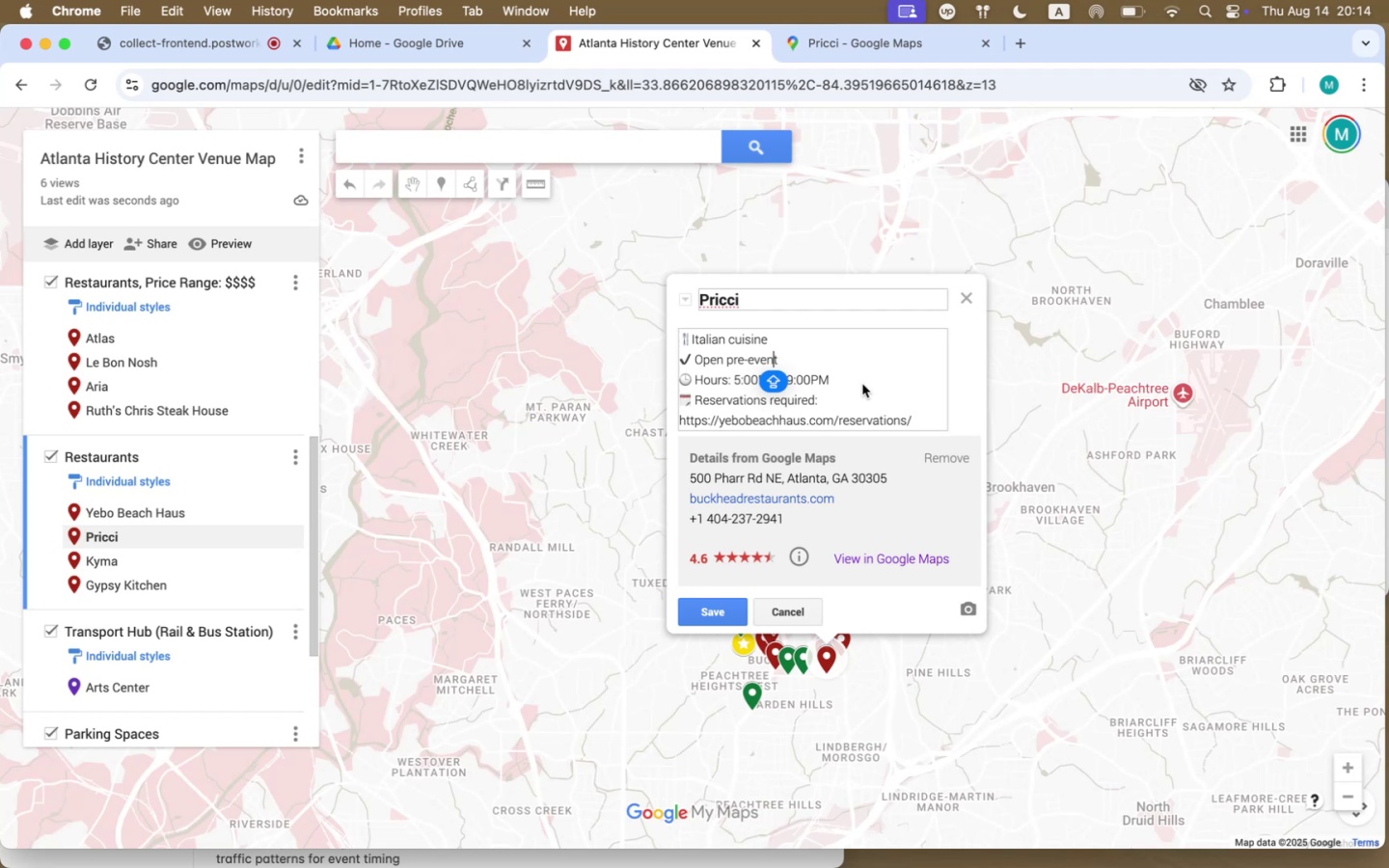 
left_click([849, 409])
 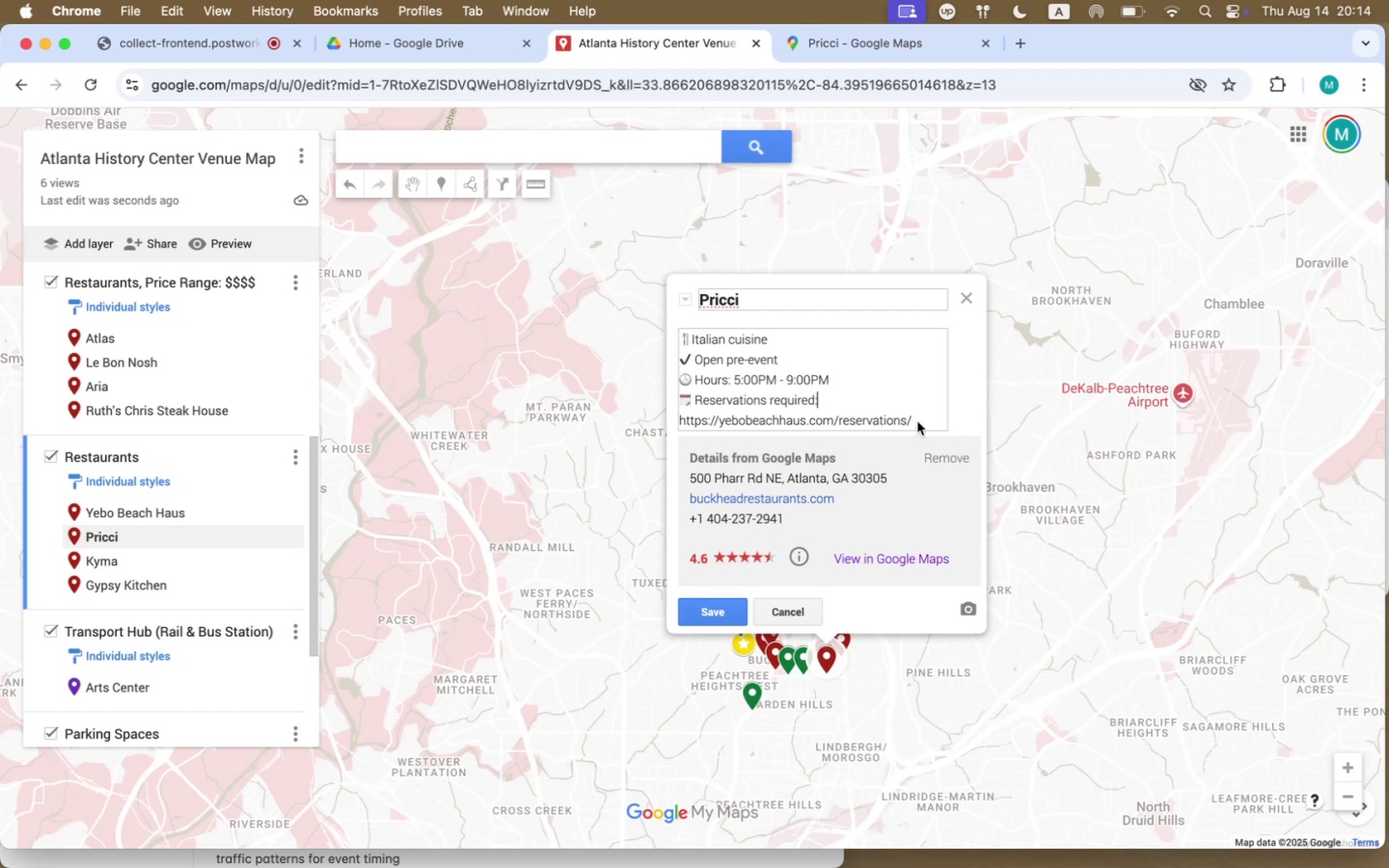 
left_click([930, 423])
 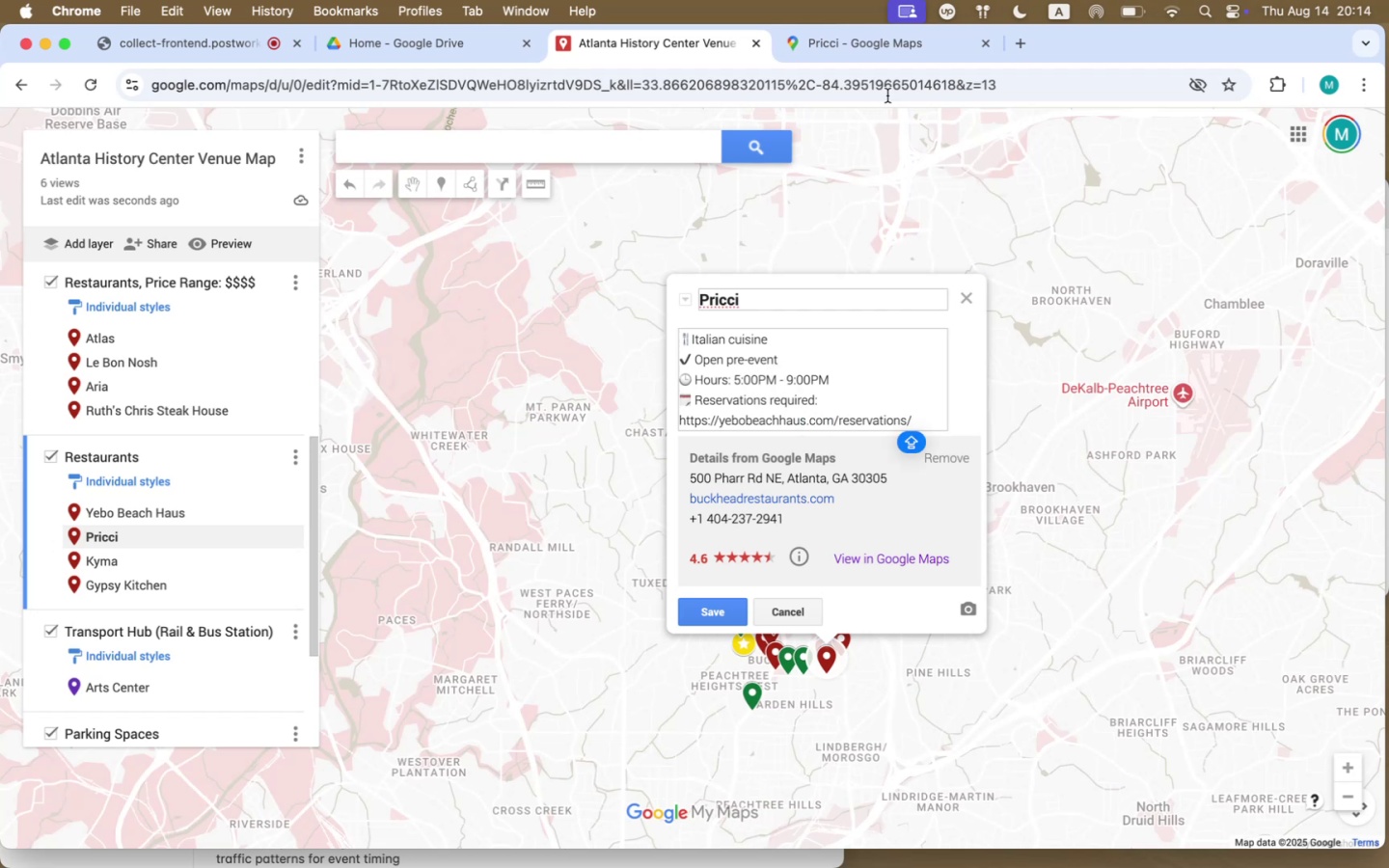 
left_click([901, 50])
 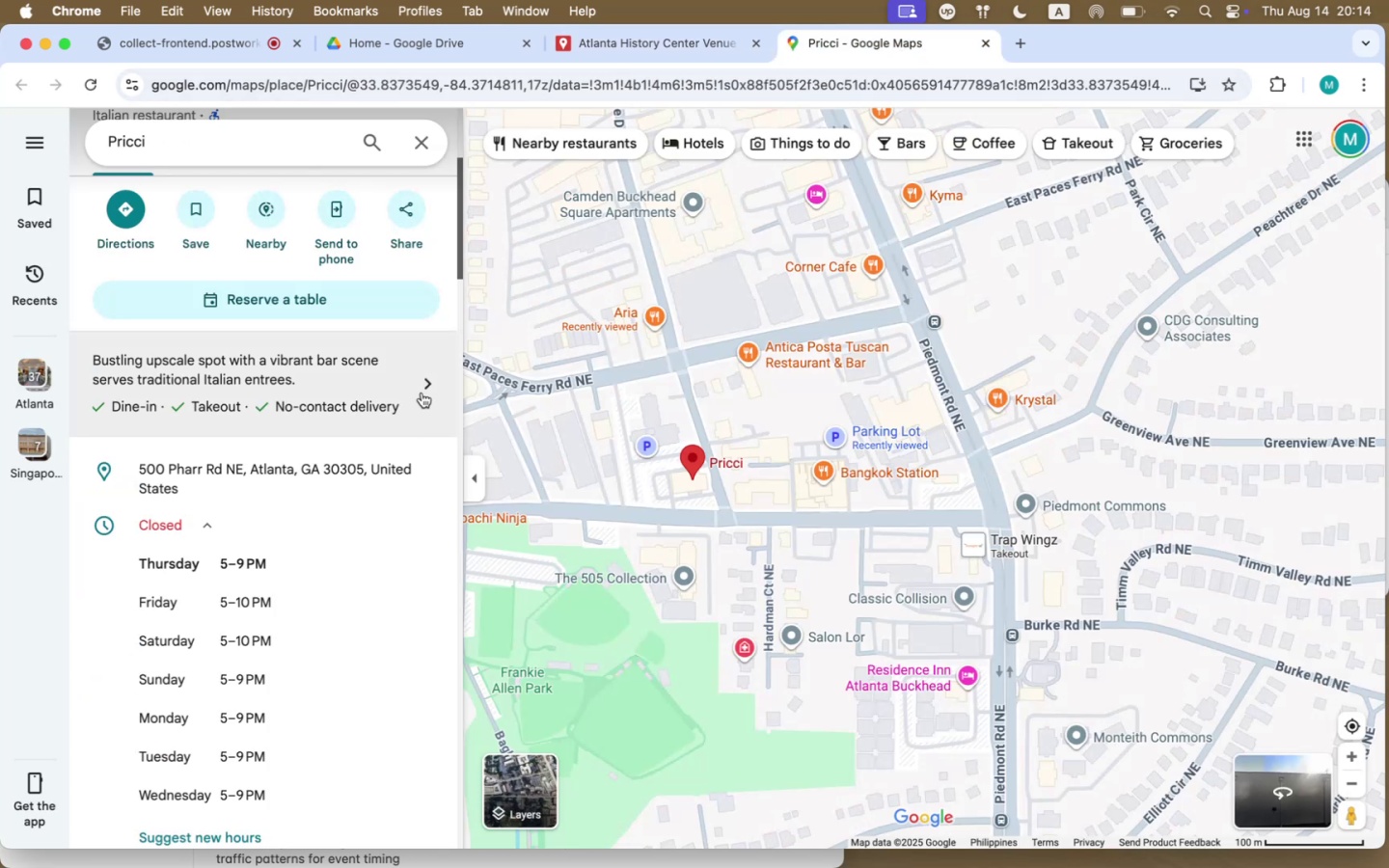 
left_click([421, 393])
 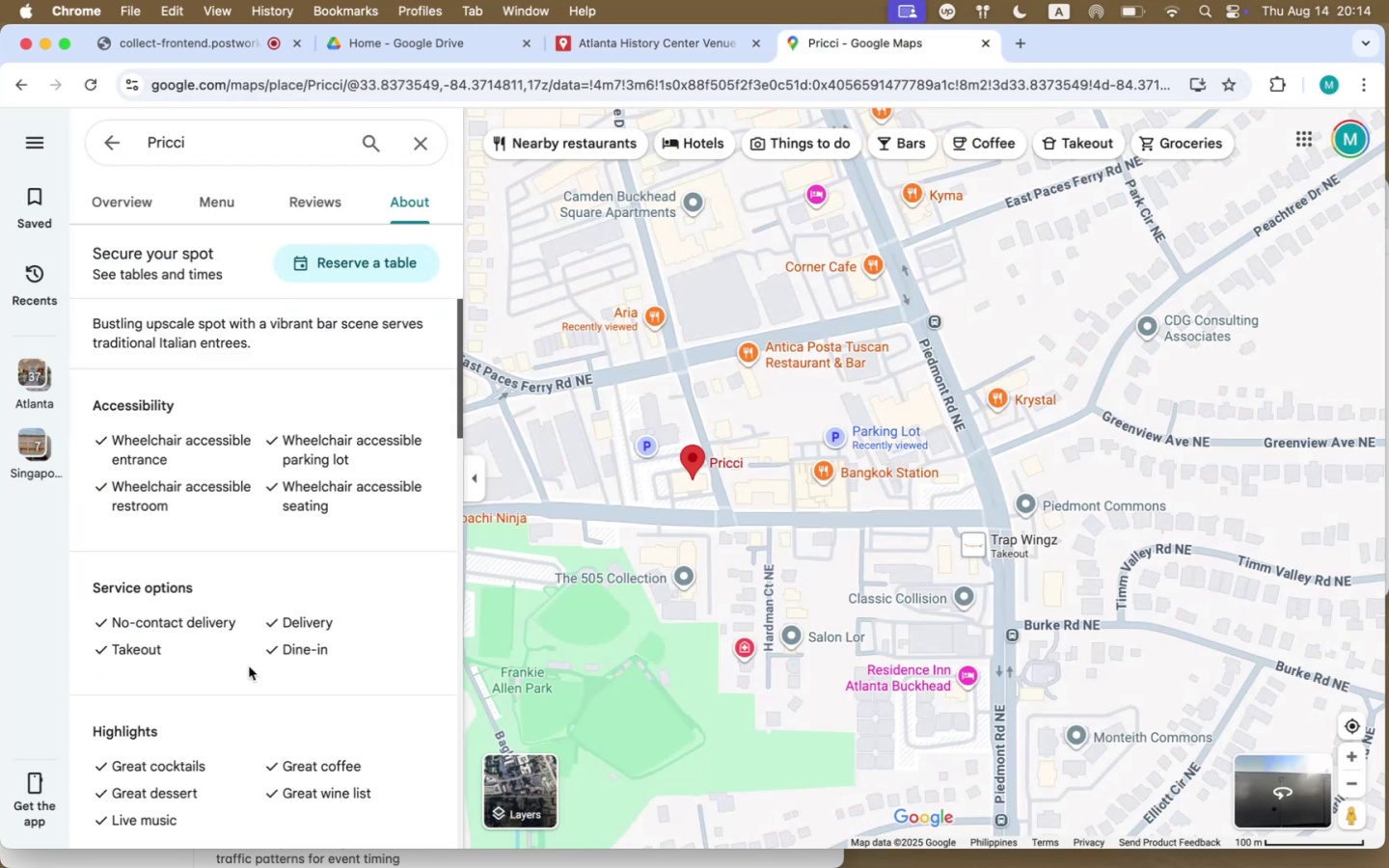 
scroll: coordinate [258, 667], scroll_direction: down, amount: 181.0
 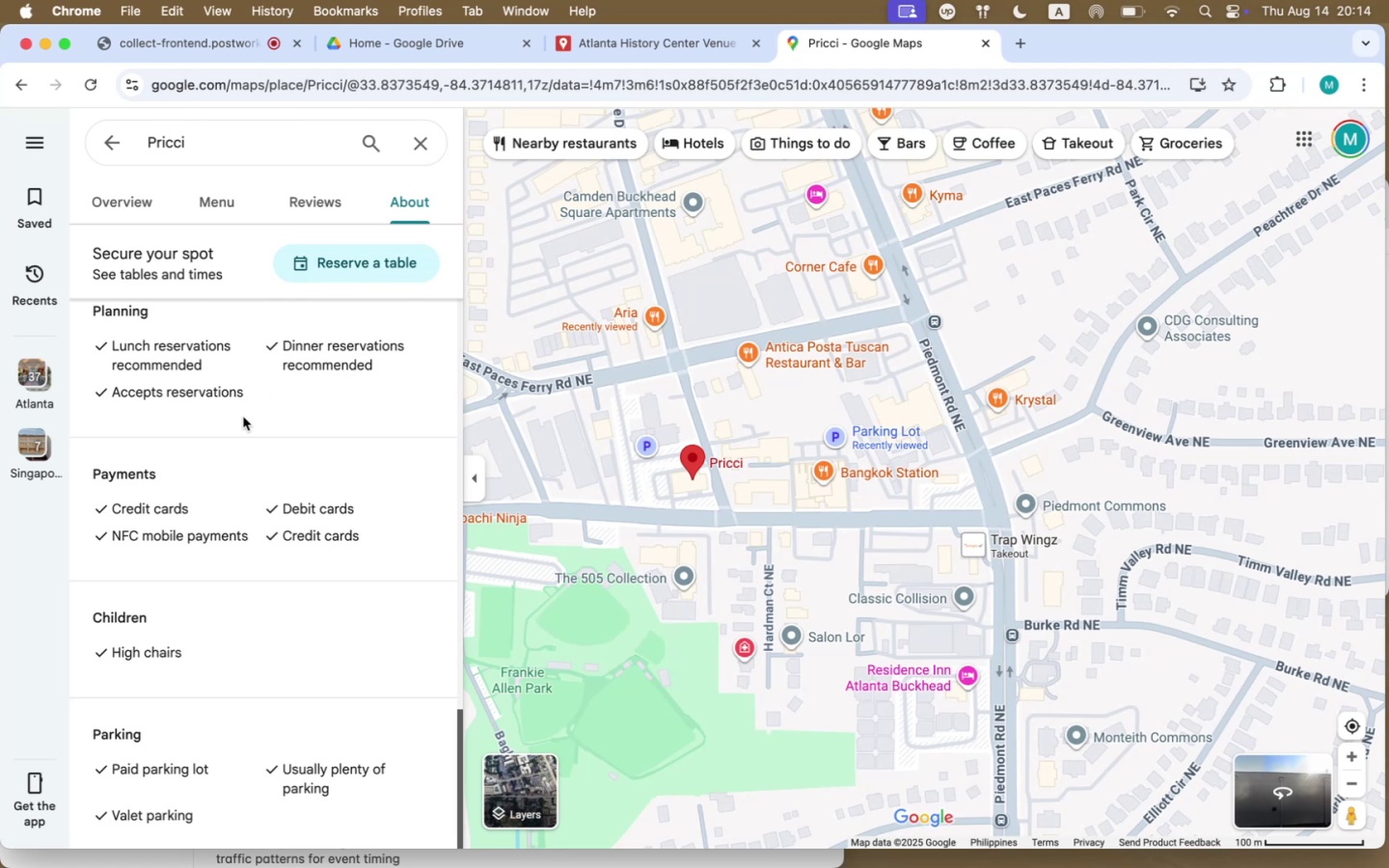 
left_click([97, 149])
 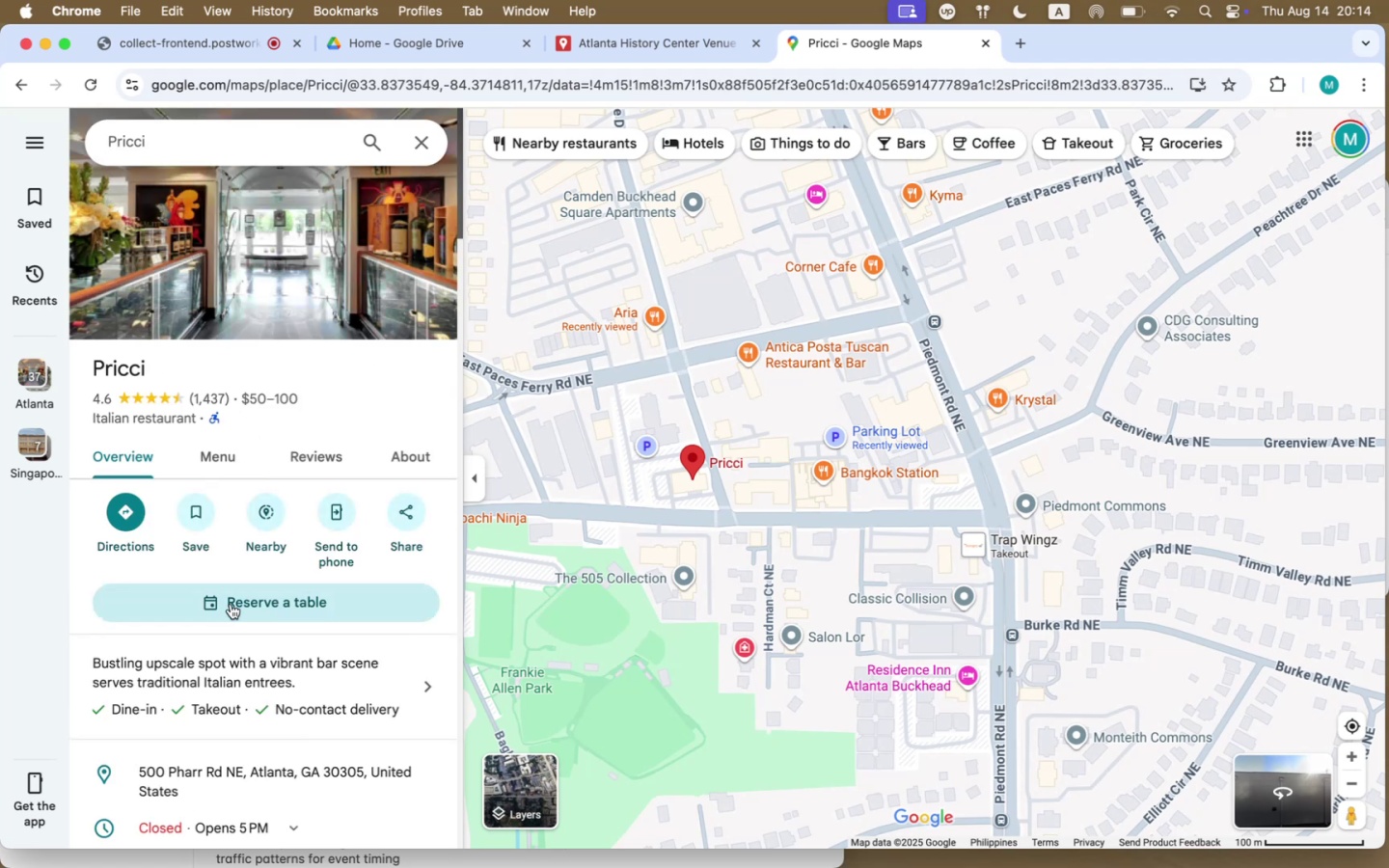 
scroll: coordinate [242, 687], scroll_direction: down, amount: 60.0
 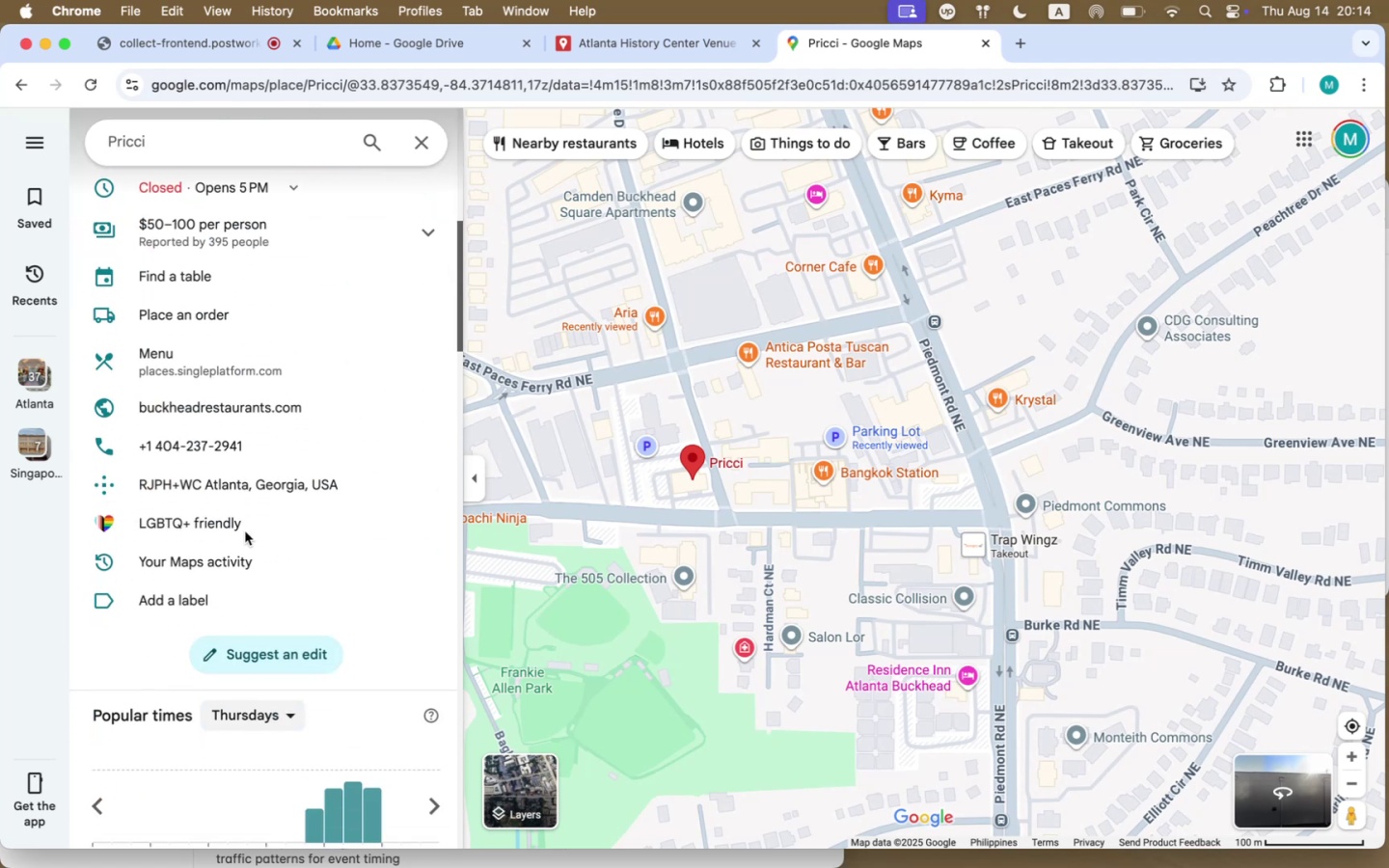 
hold_key(key=CommandLeft, duration=3.09)
left_click([245, 398])
 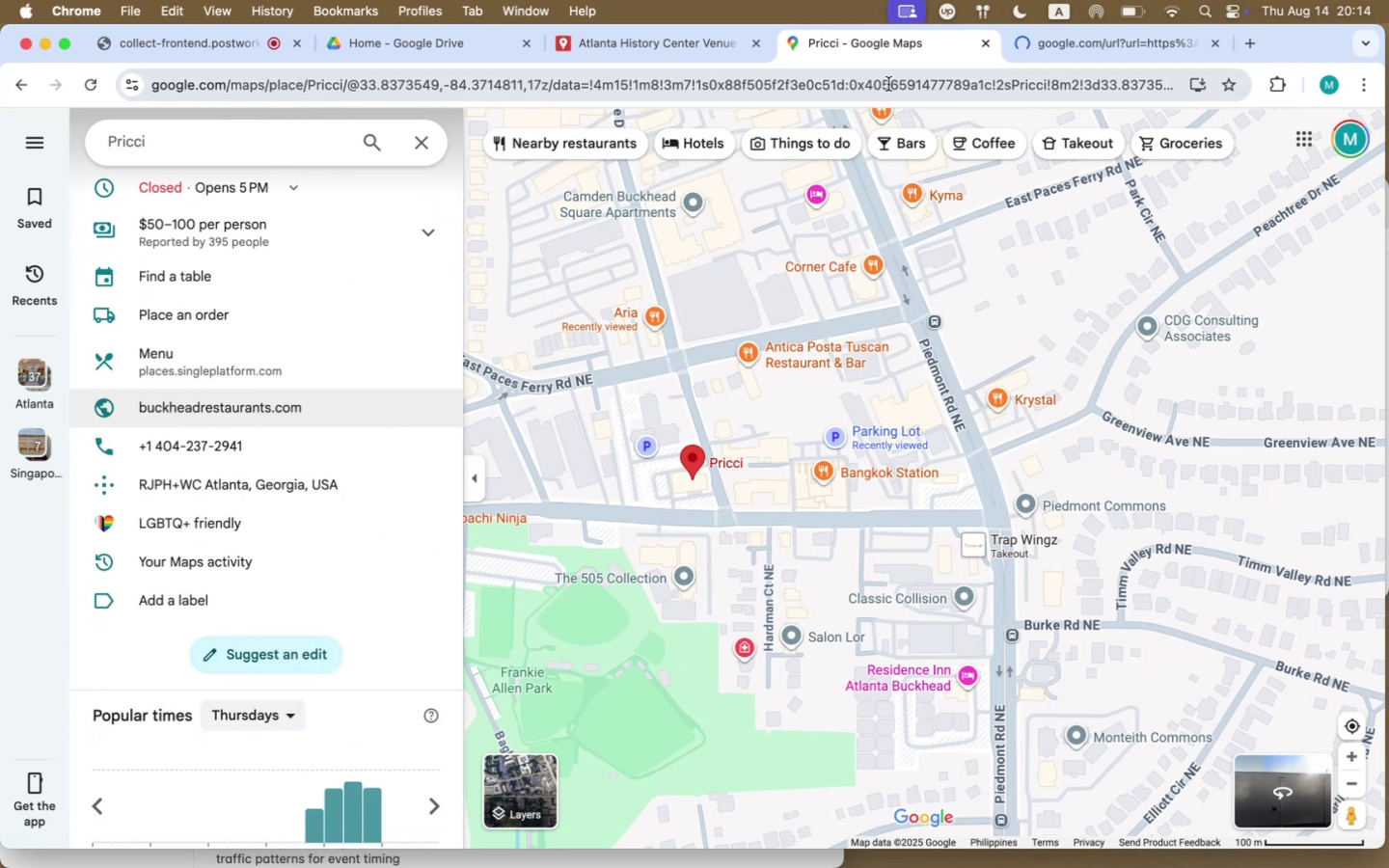 
left_click([1115, 37])
 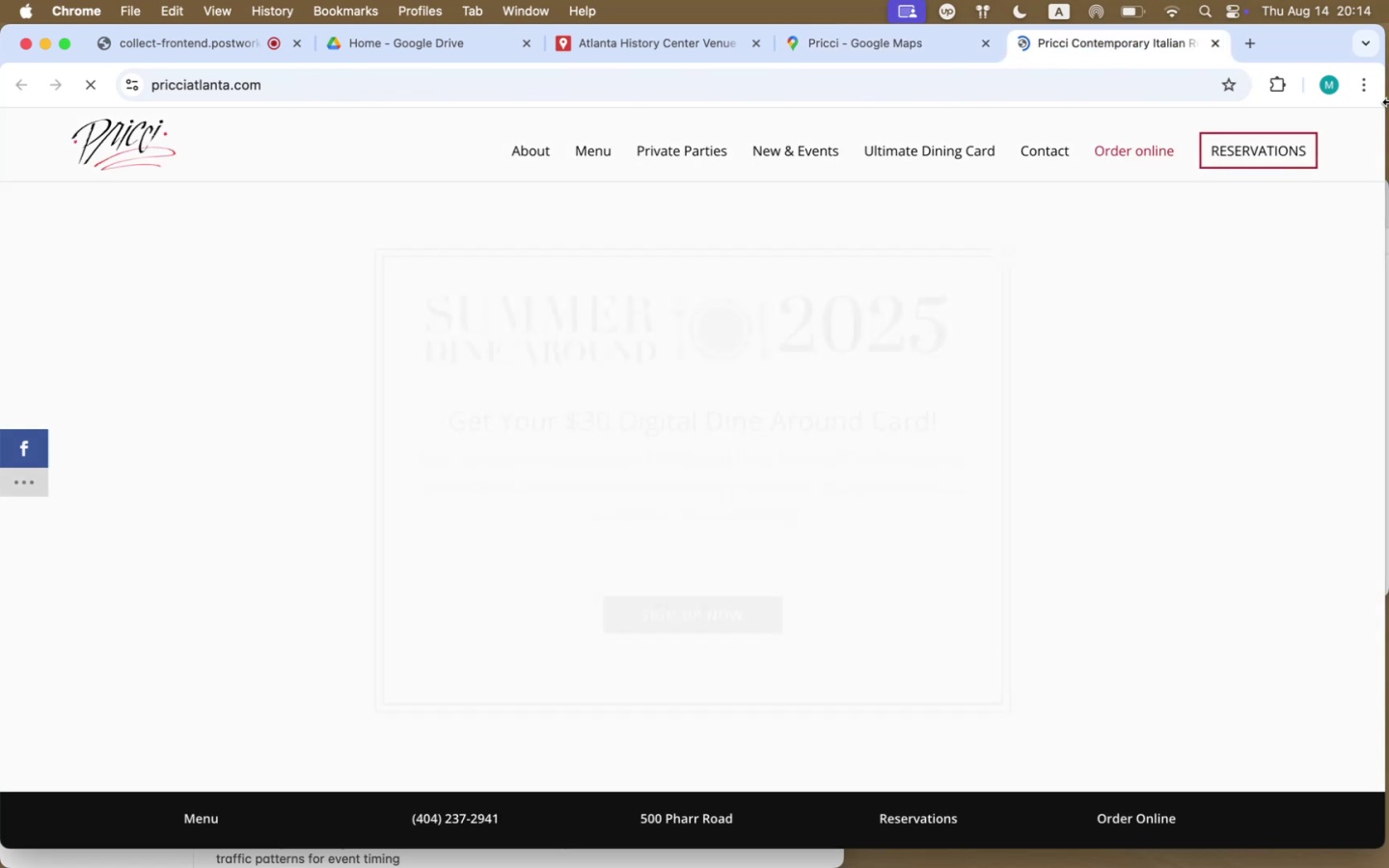 
wait(7.56)
 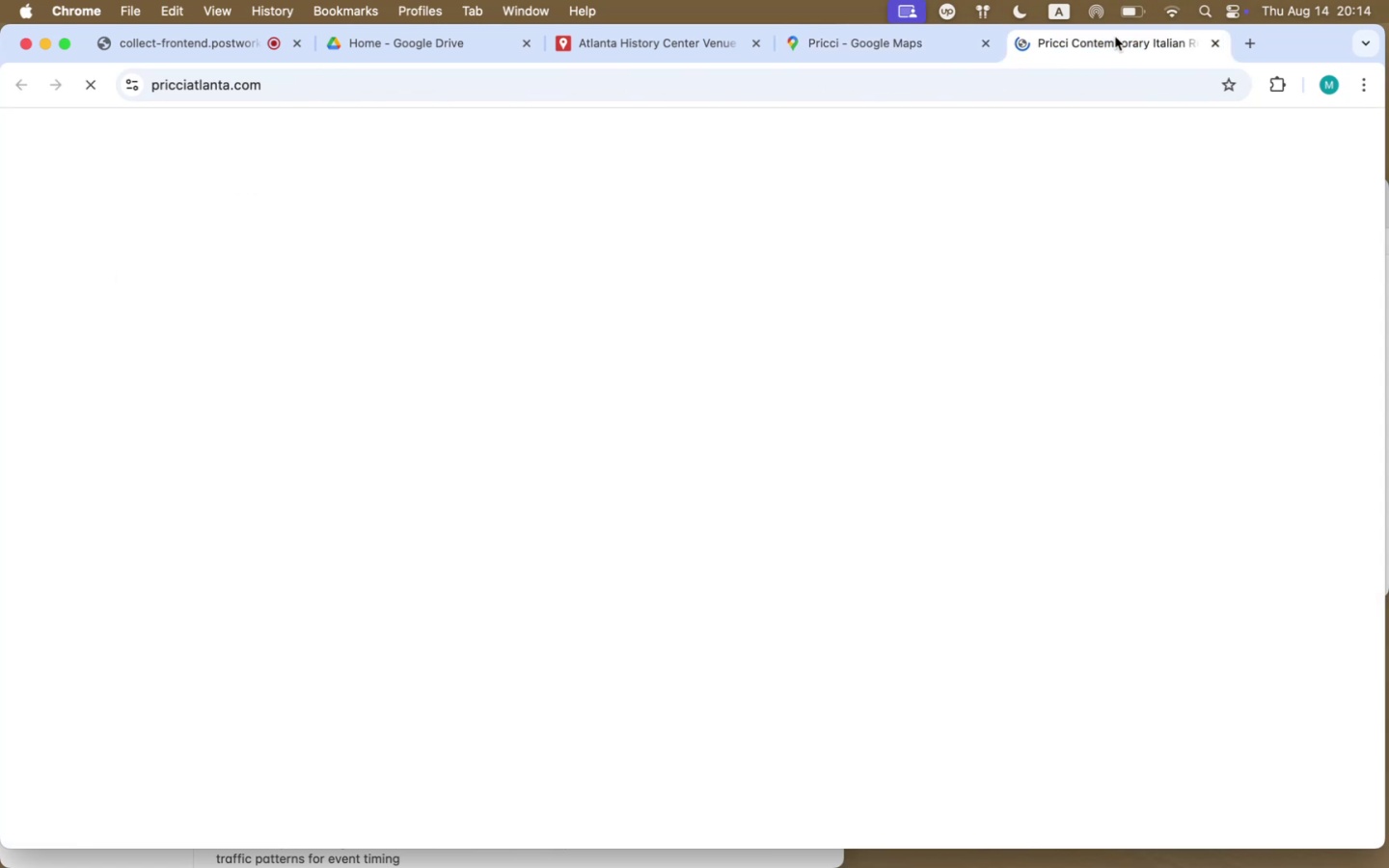 
left_click([1000, 254])
 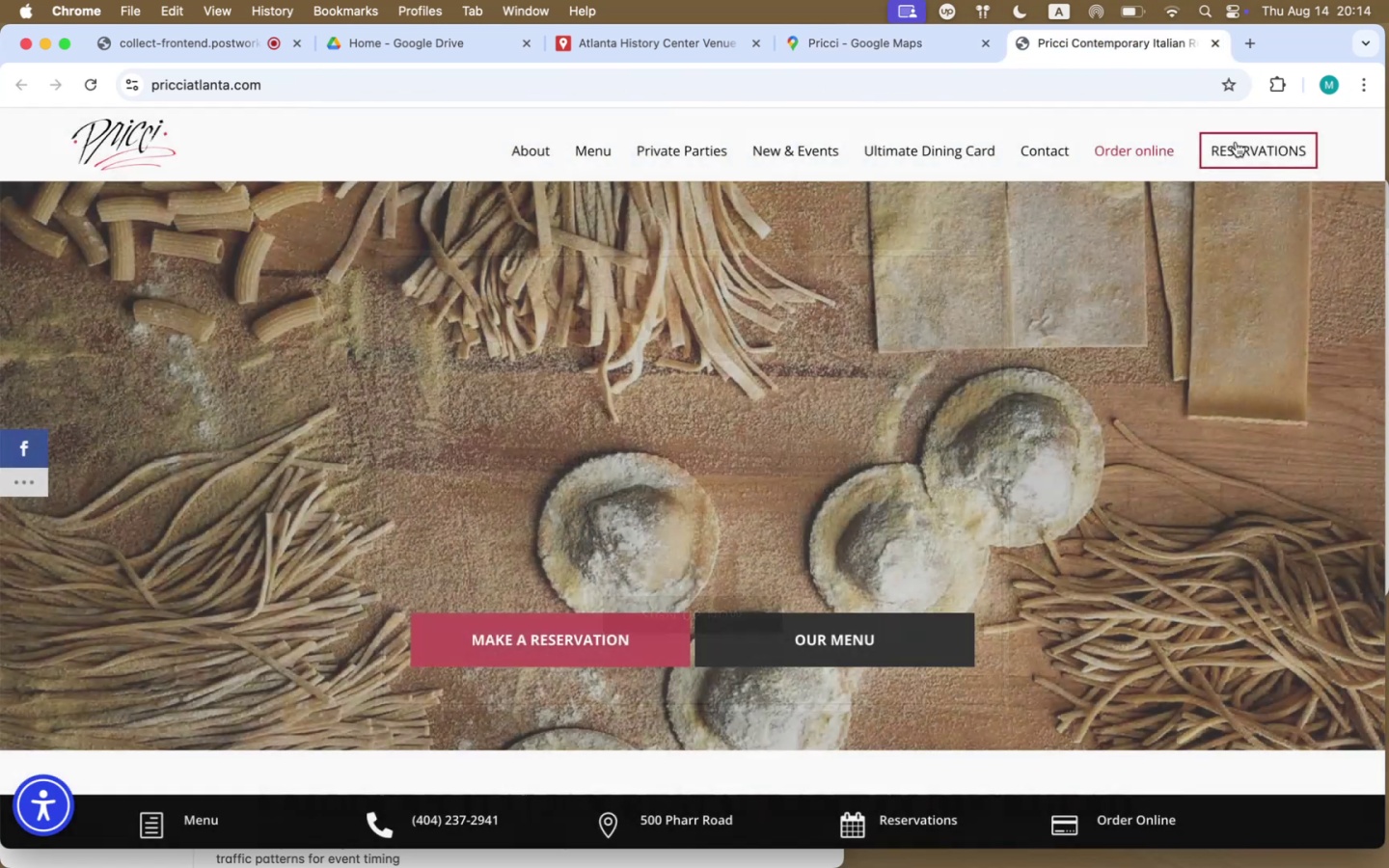 
left_click([1242, 150])
 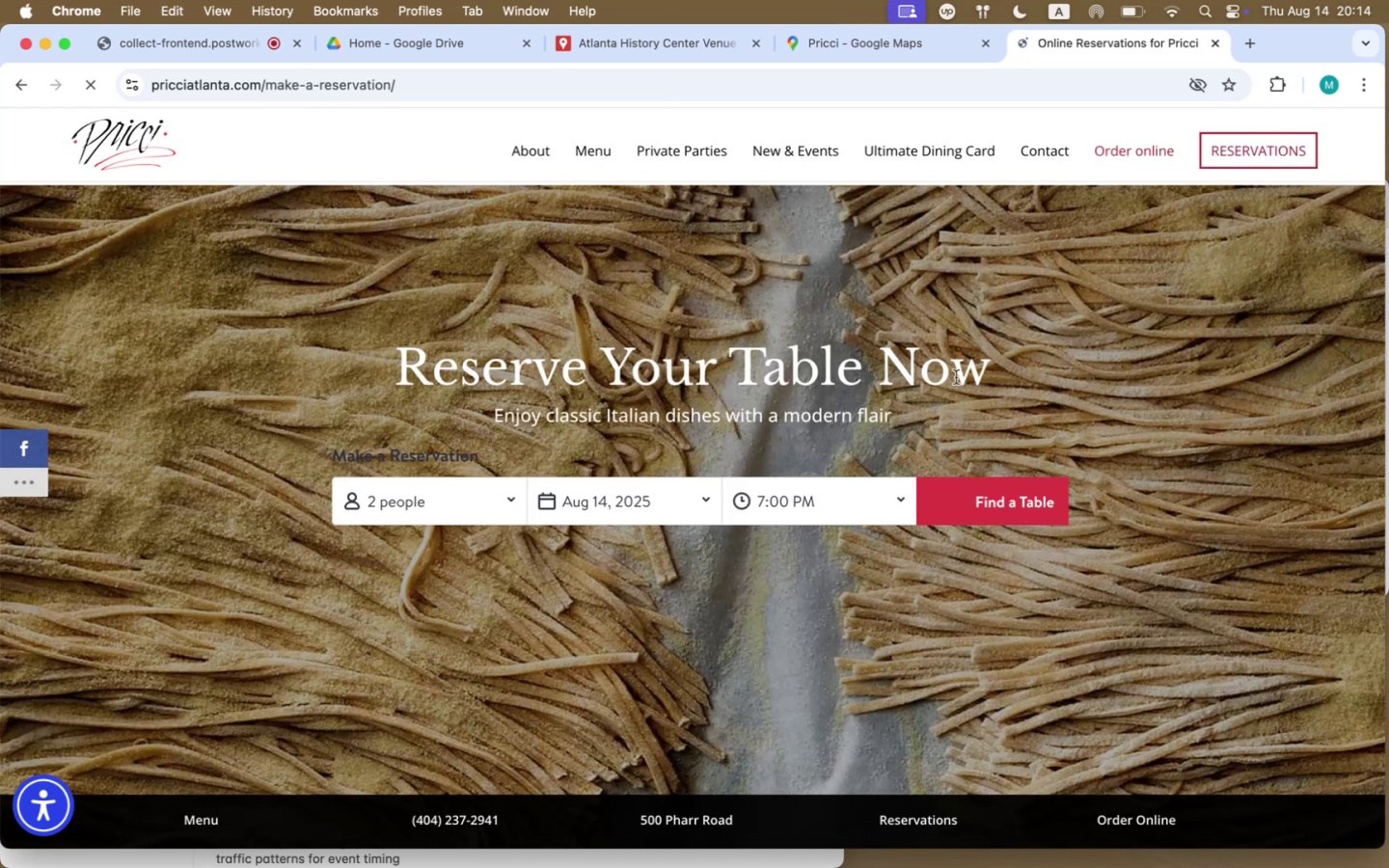 
scroll: coordinate [589, 598], scroll_direction: down, amount: 42.0
 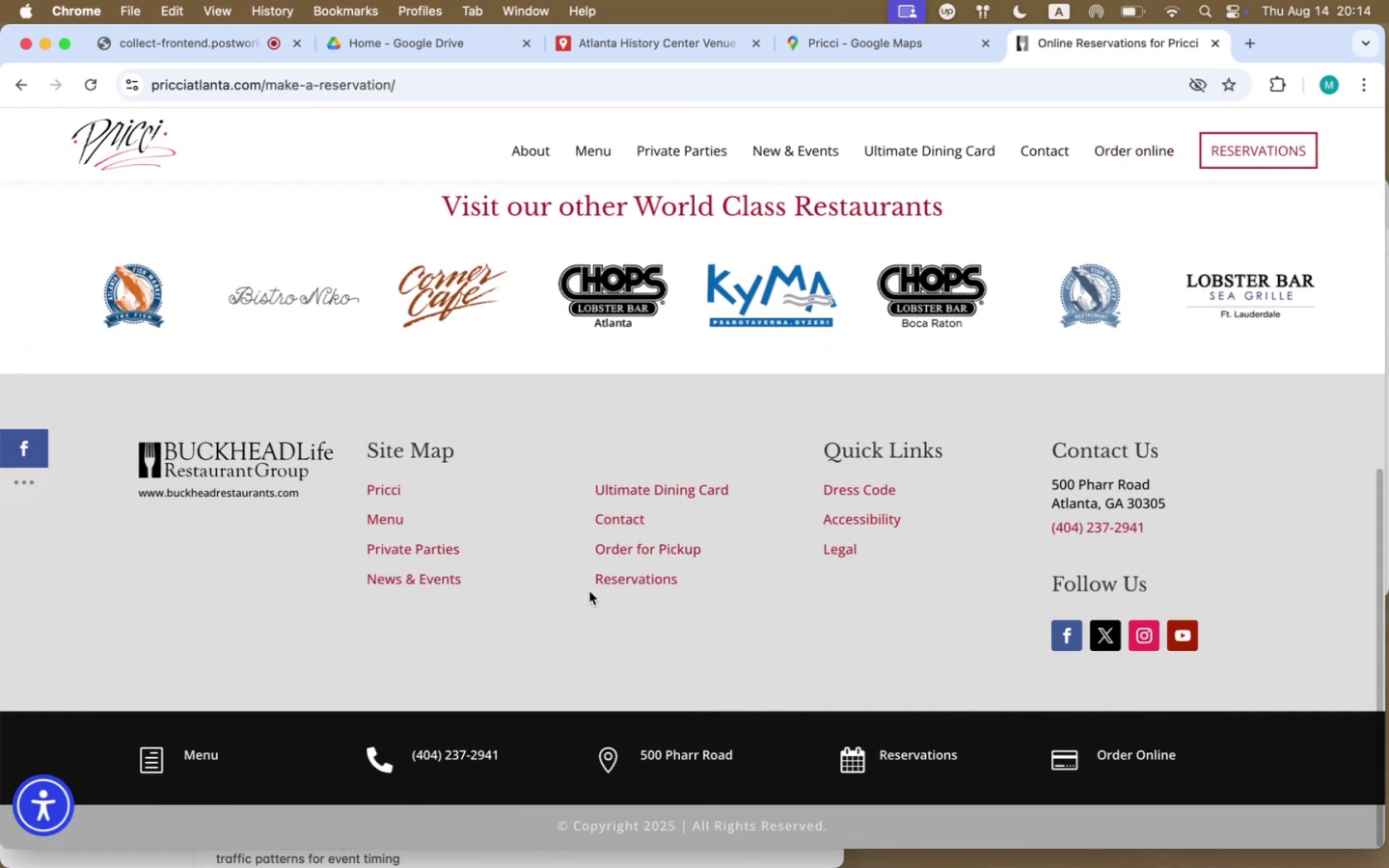 
scroll: coordinate [533, 454], scroll_direction: up, amount: 147.0
 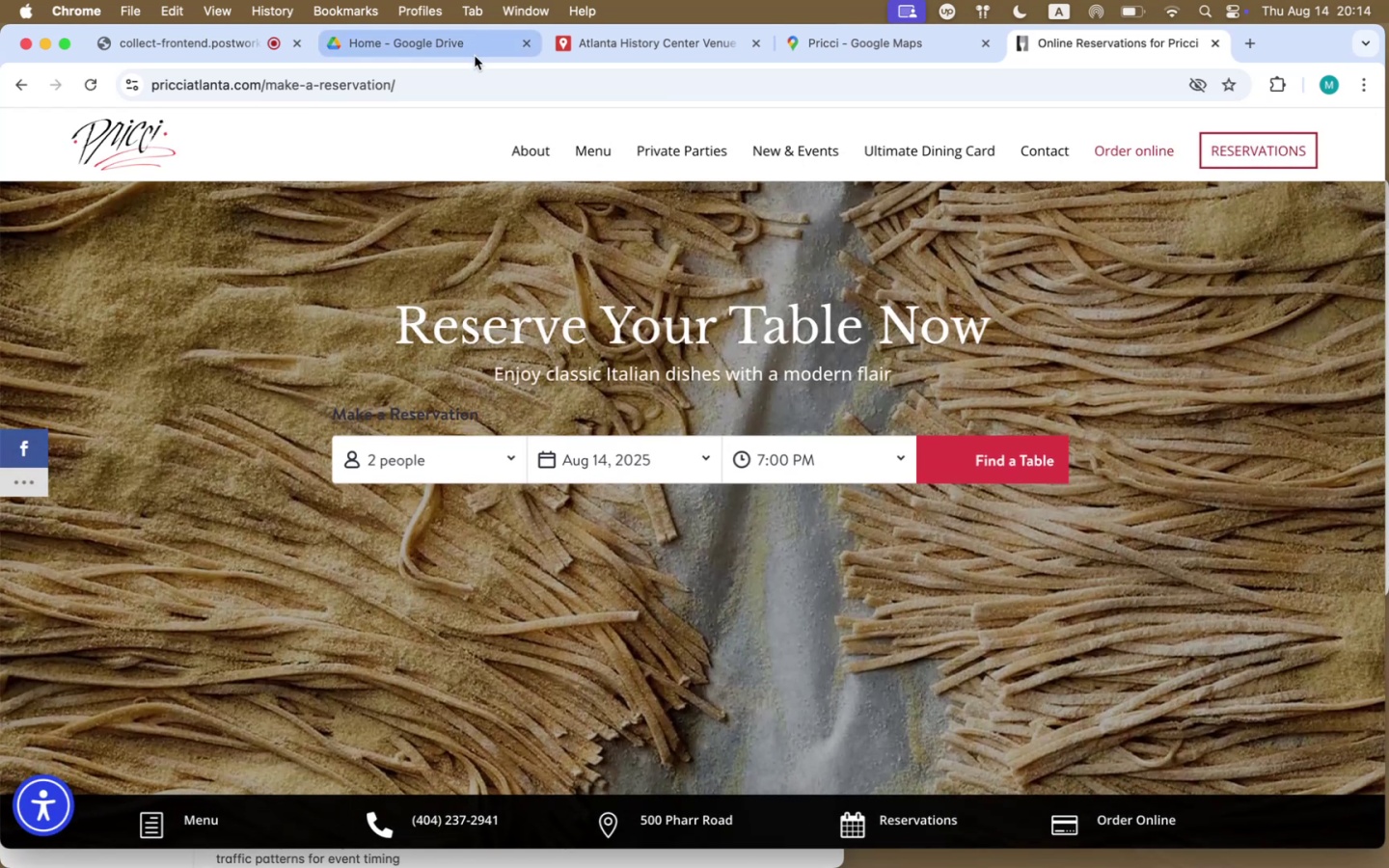 
left_click([469, 79])
 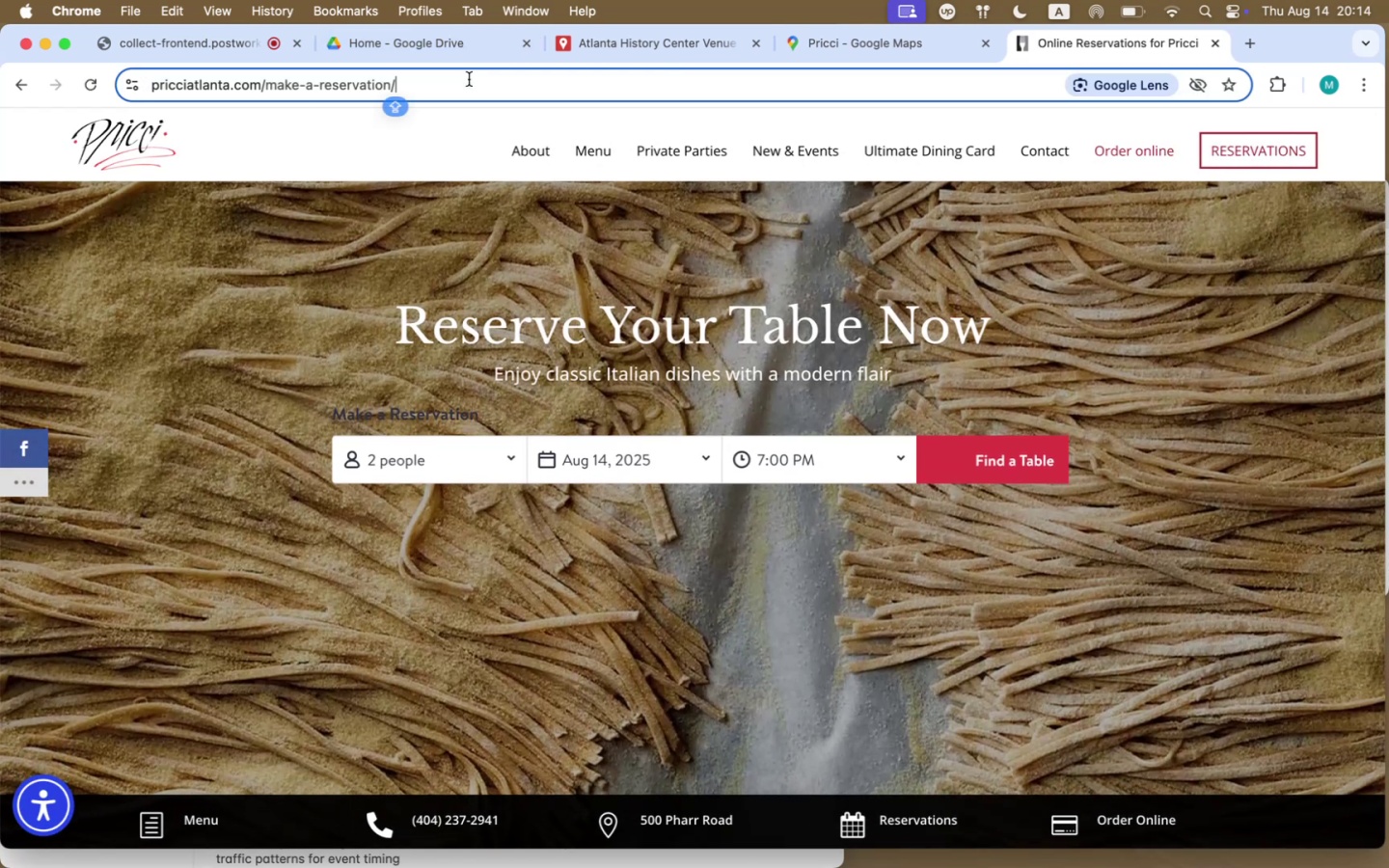 
key(Meta+CommandLeft)
 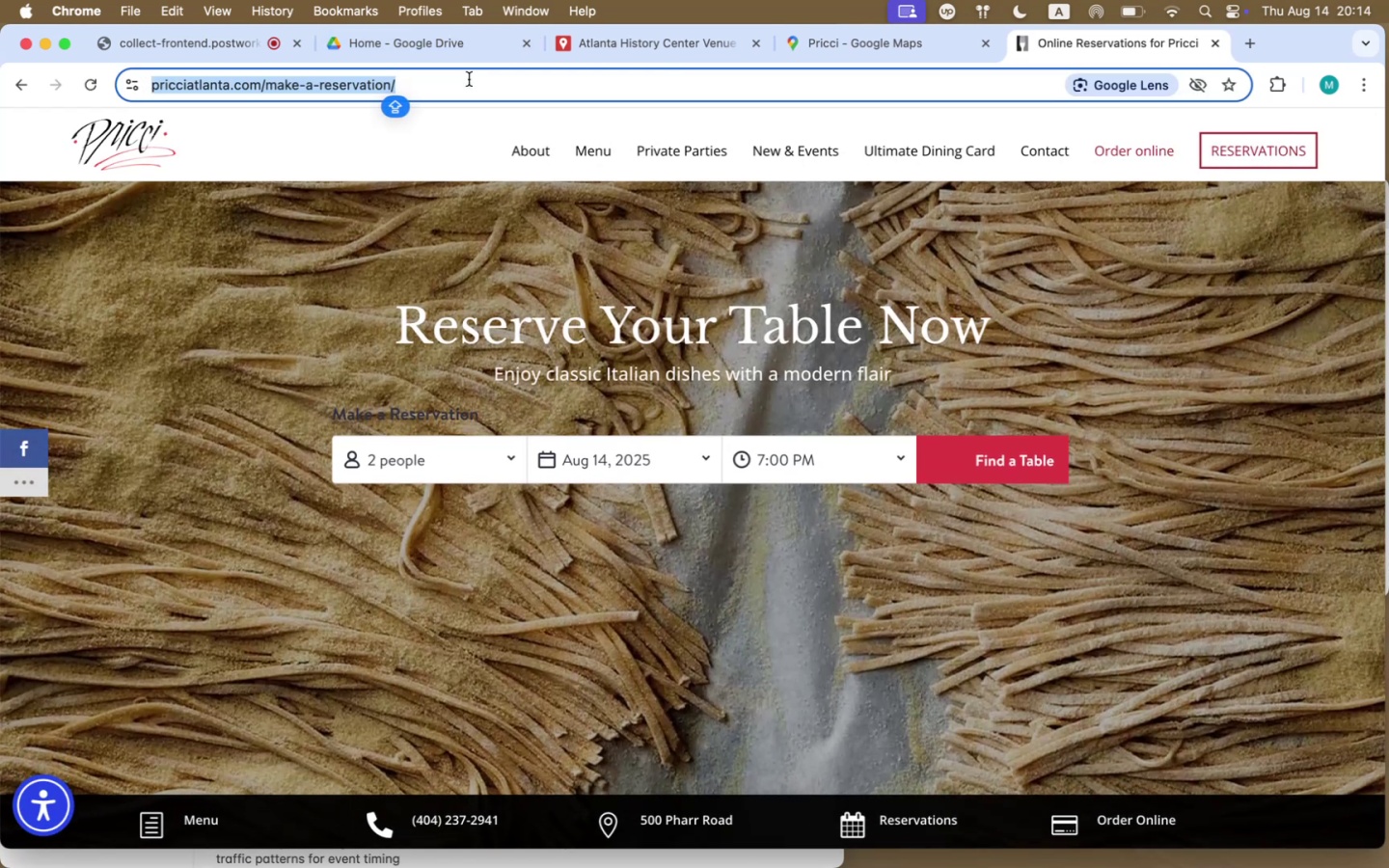 
key(Meta+C)
 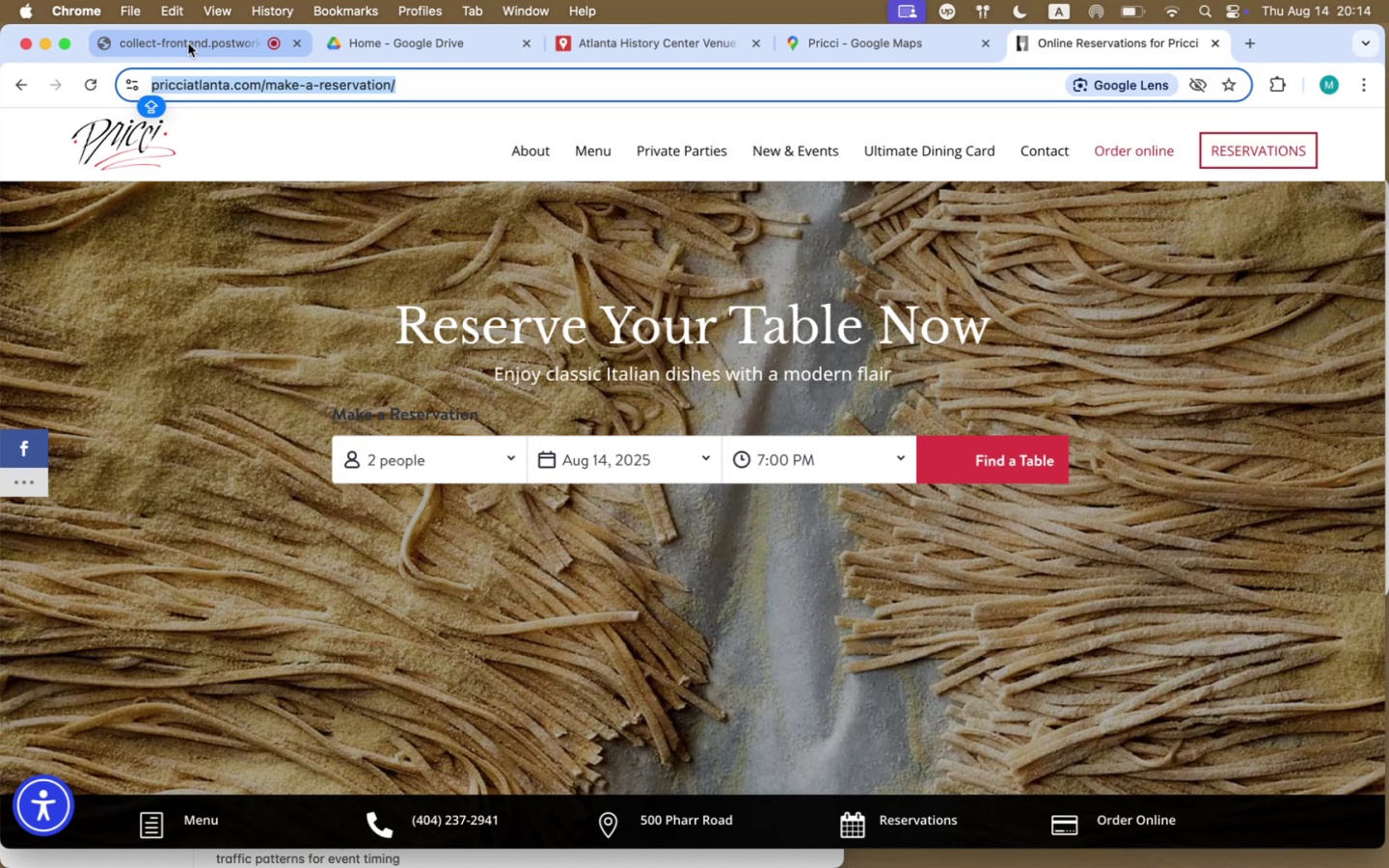 
left_click([617, 38])
 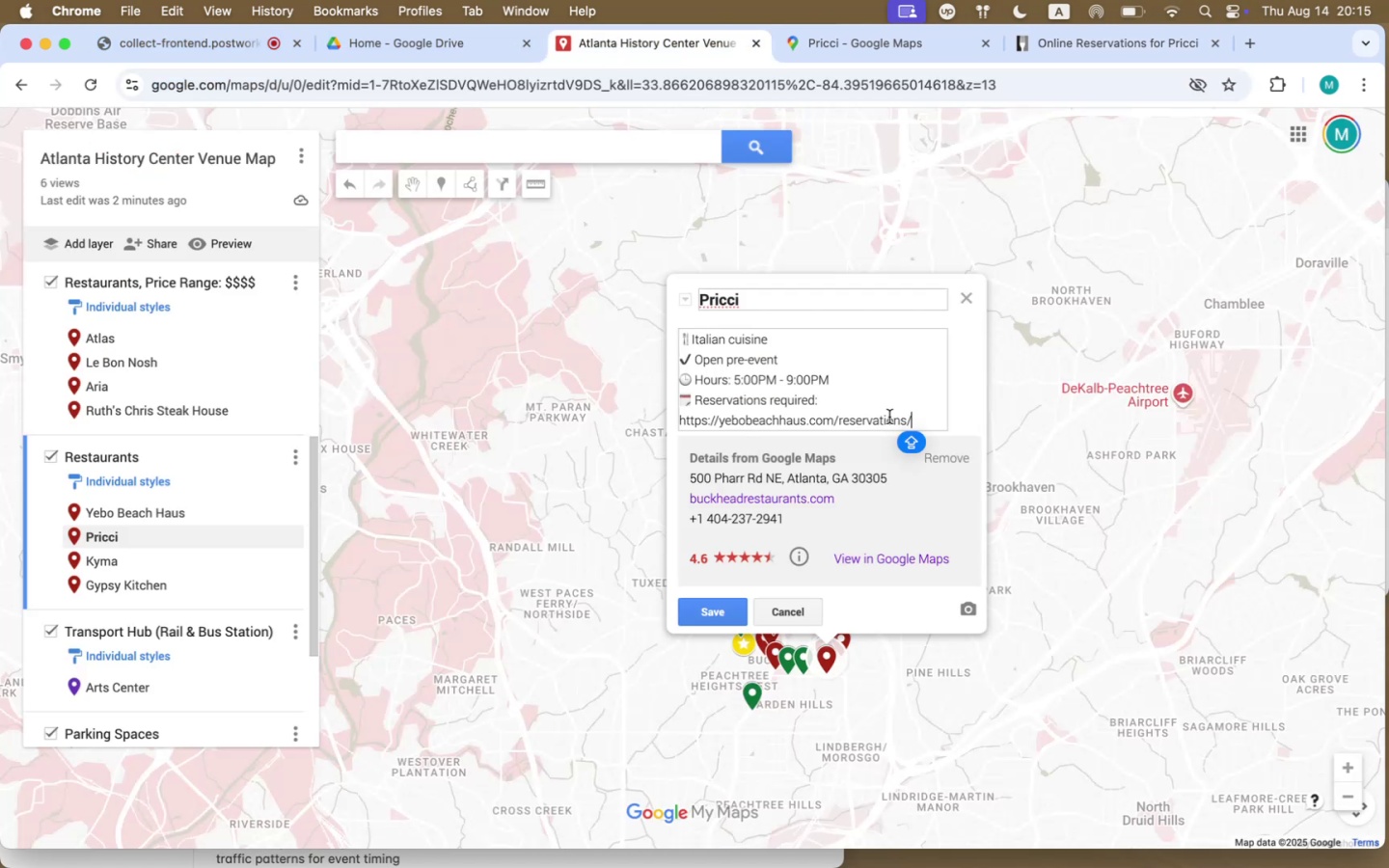 
left_click_drag(start_coordinate=[912, 413], to_coordinate=[677, 417])
 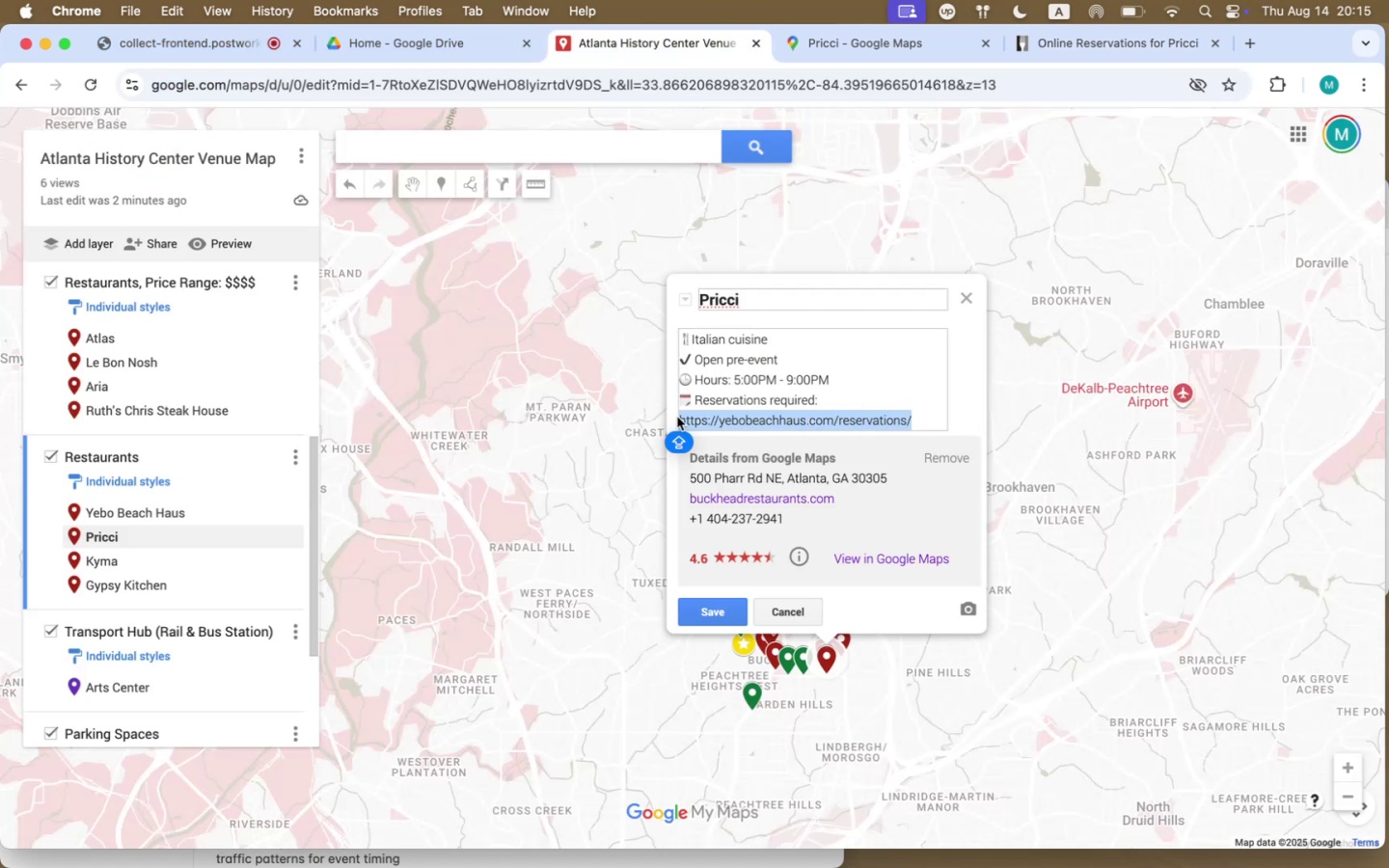 
key(Meta+V)
 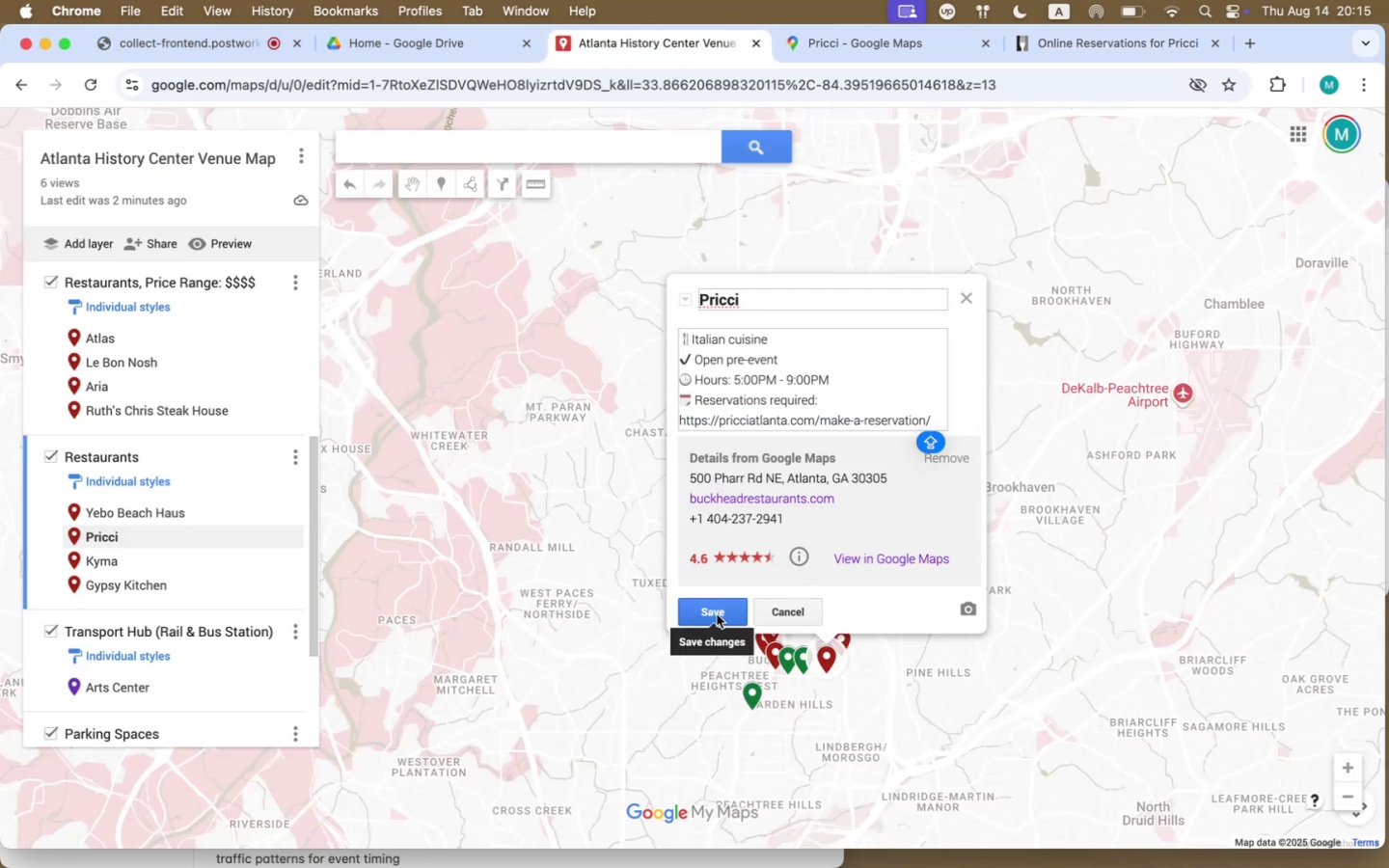 
wait(7.74)
 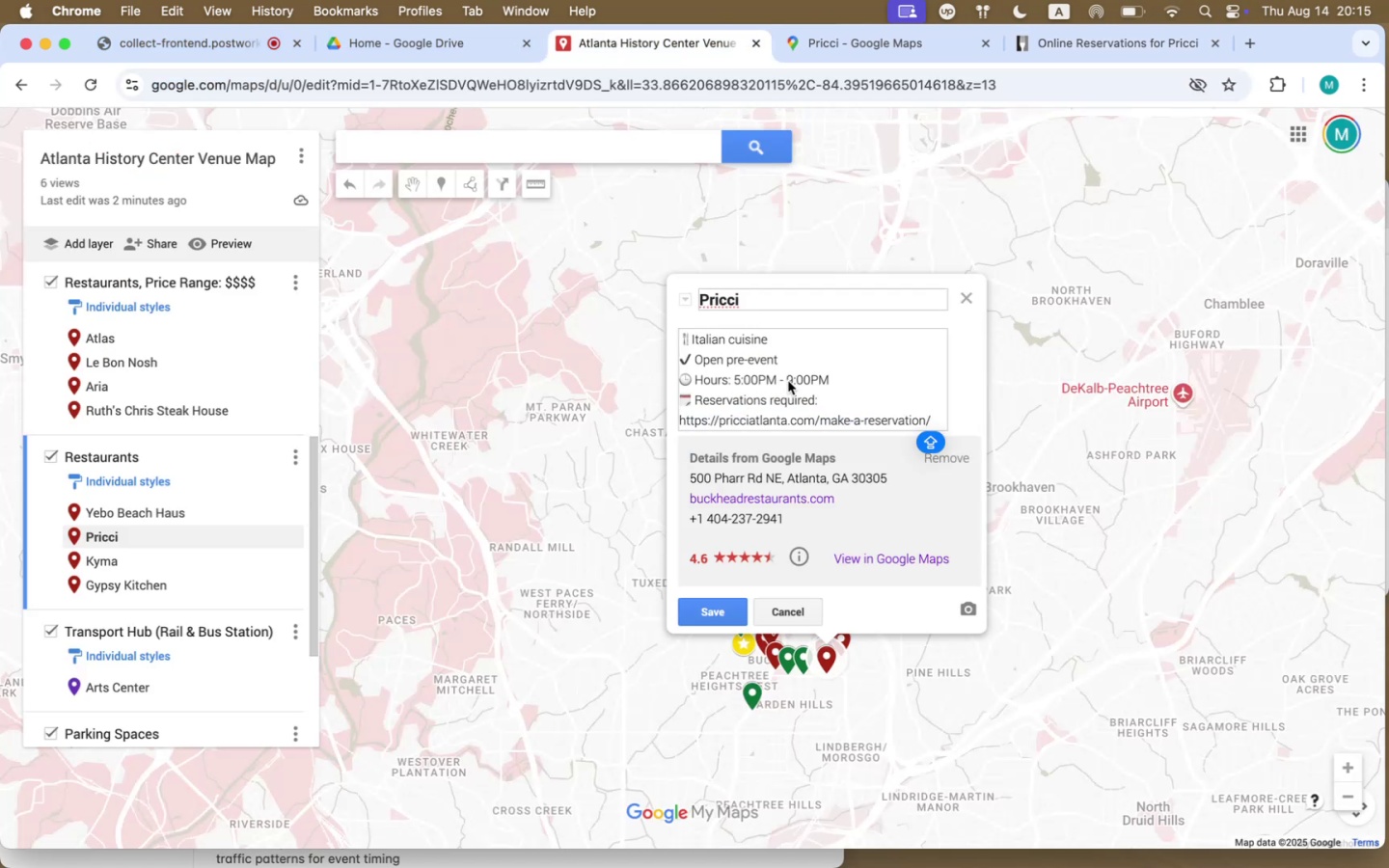 
left_click([717, 614])
 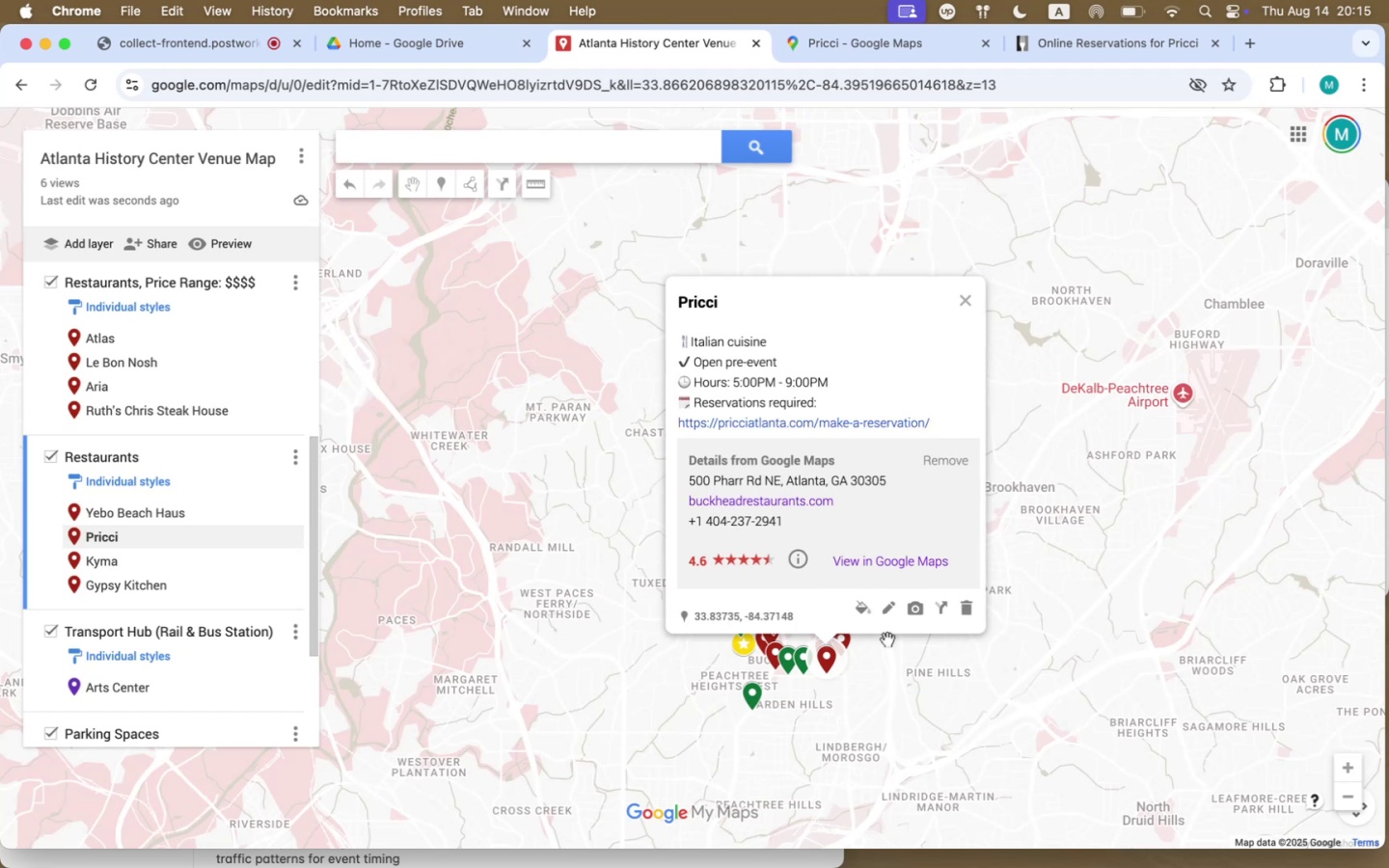 
left_click([893, 617])
 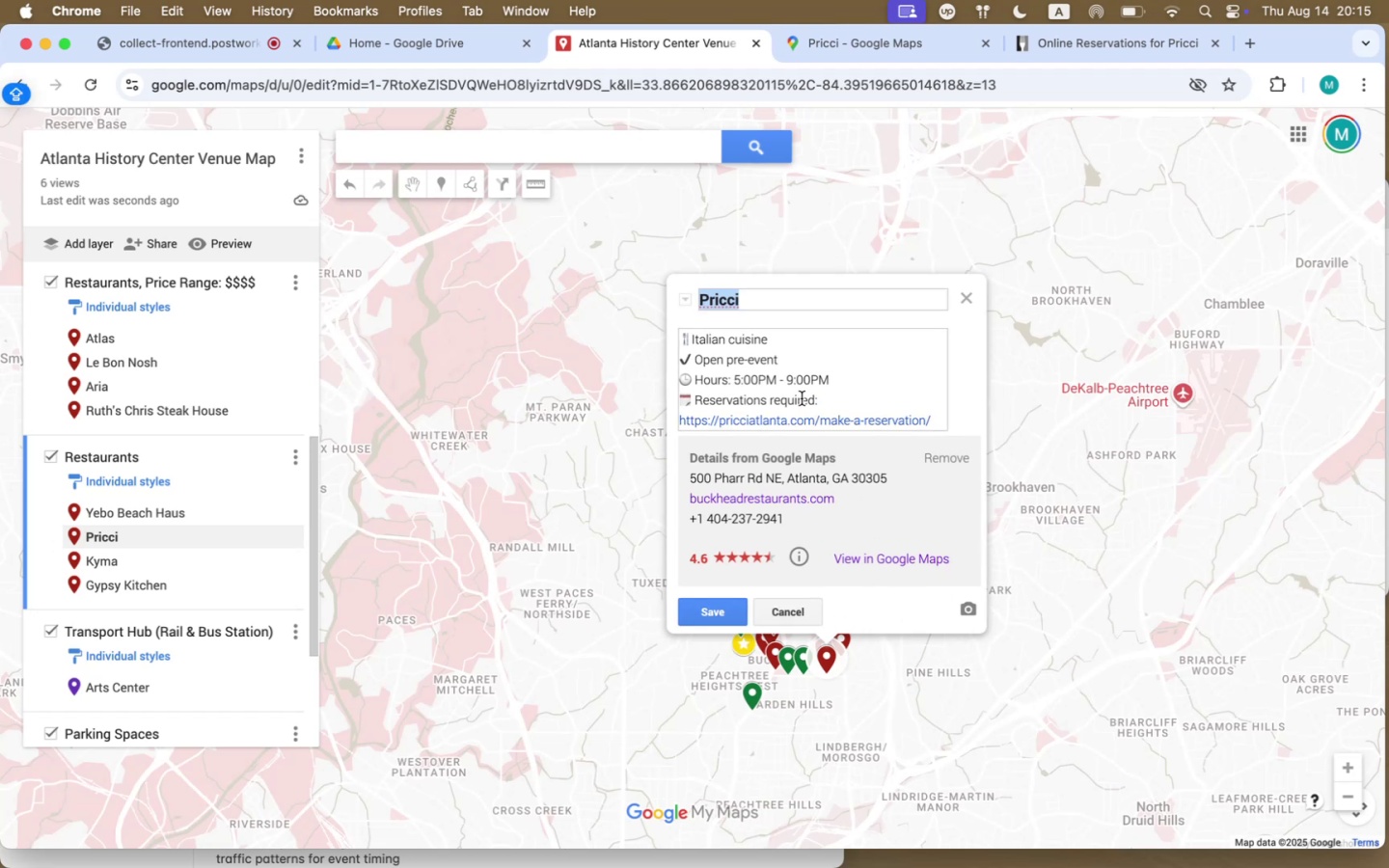 
double_click([793, 401])
 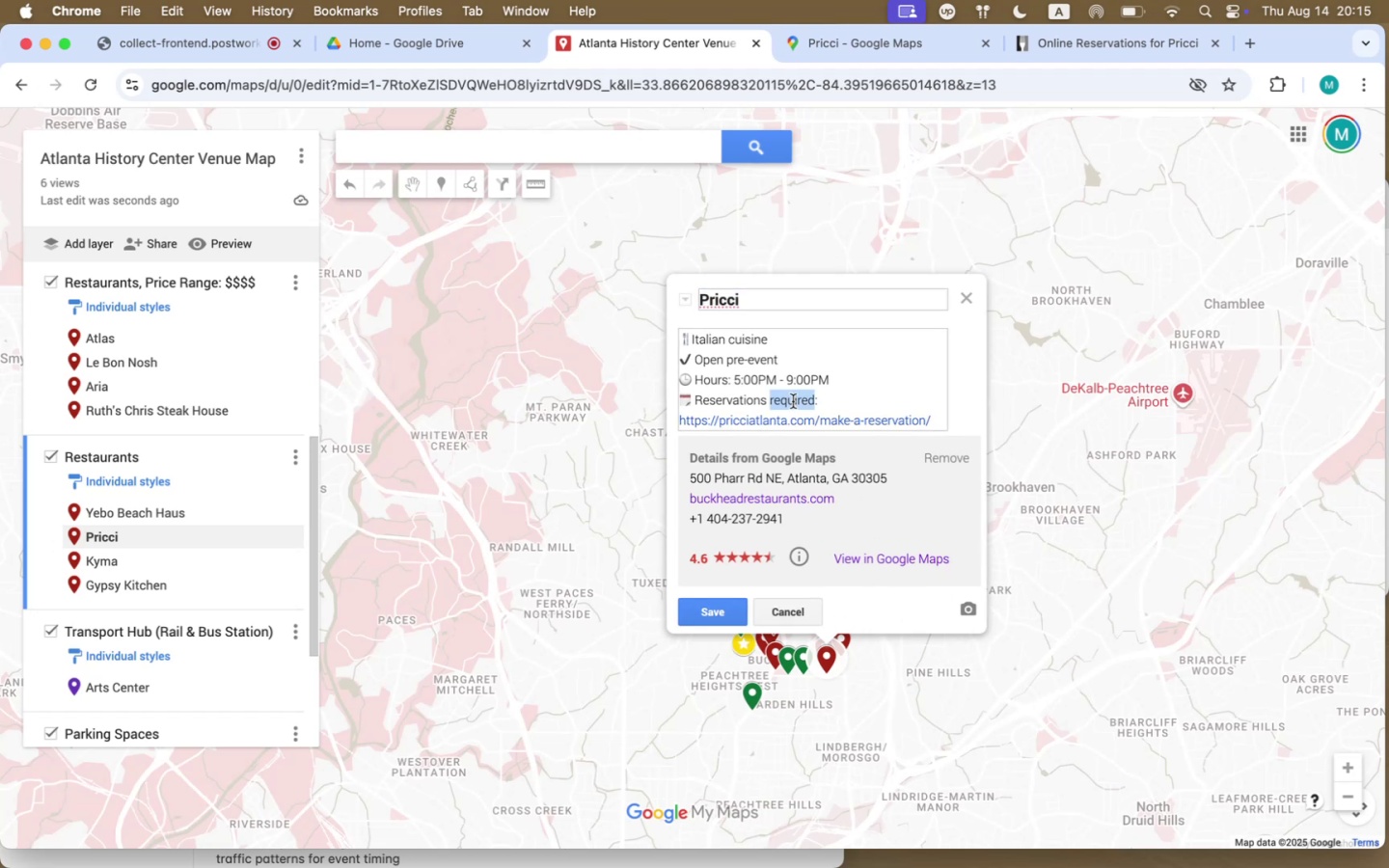 
type(ENO)
key(Backspace)
key(Backspace)
key(Backspace)
type(encouraged)
 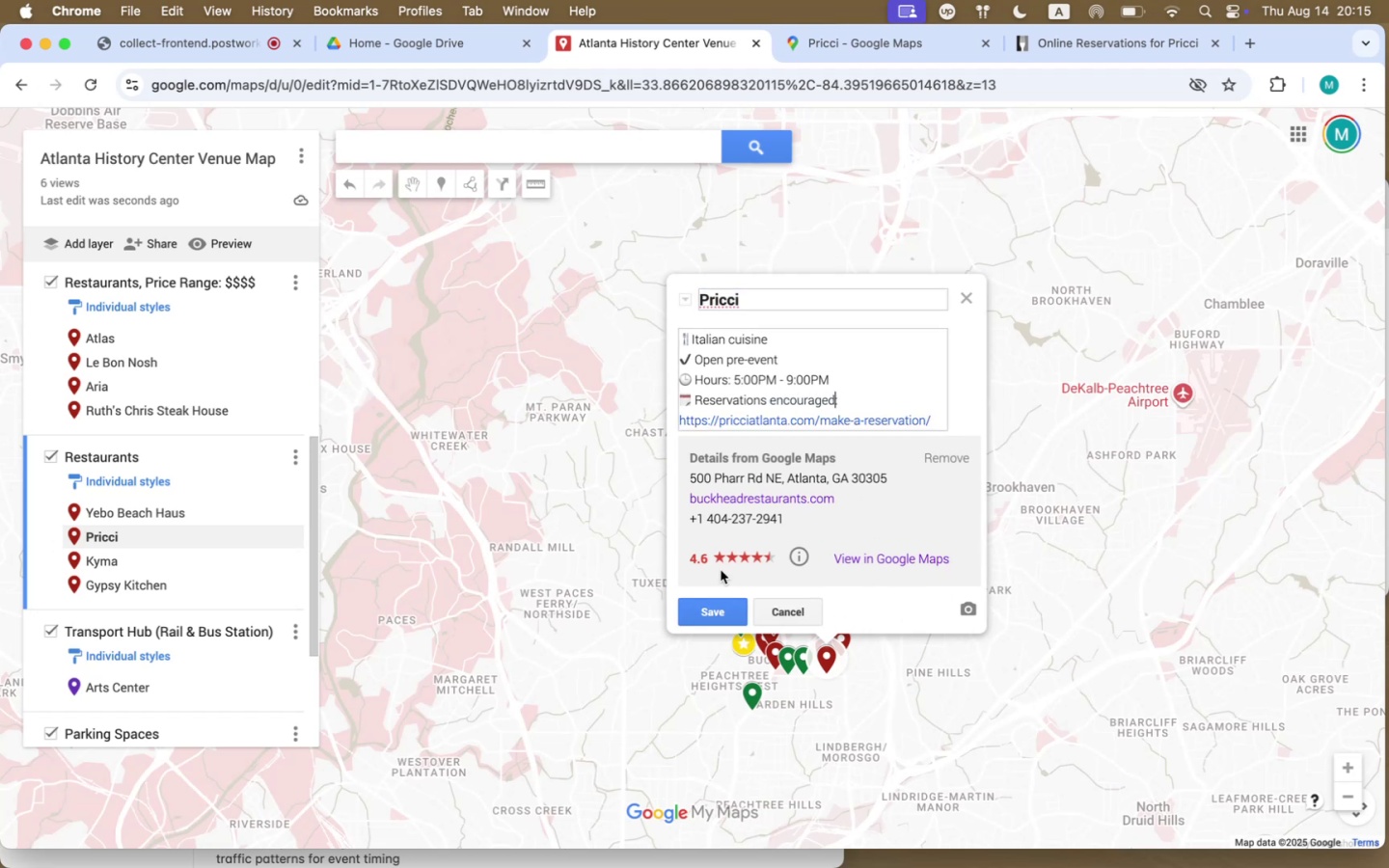 
left_click([714, 609])
 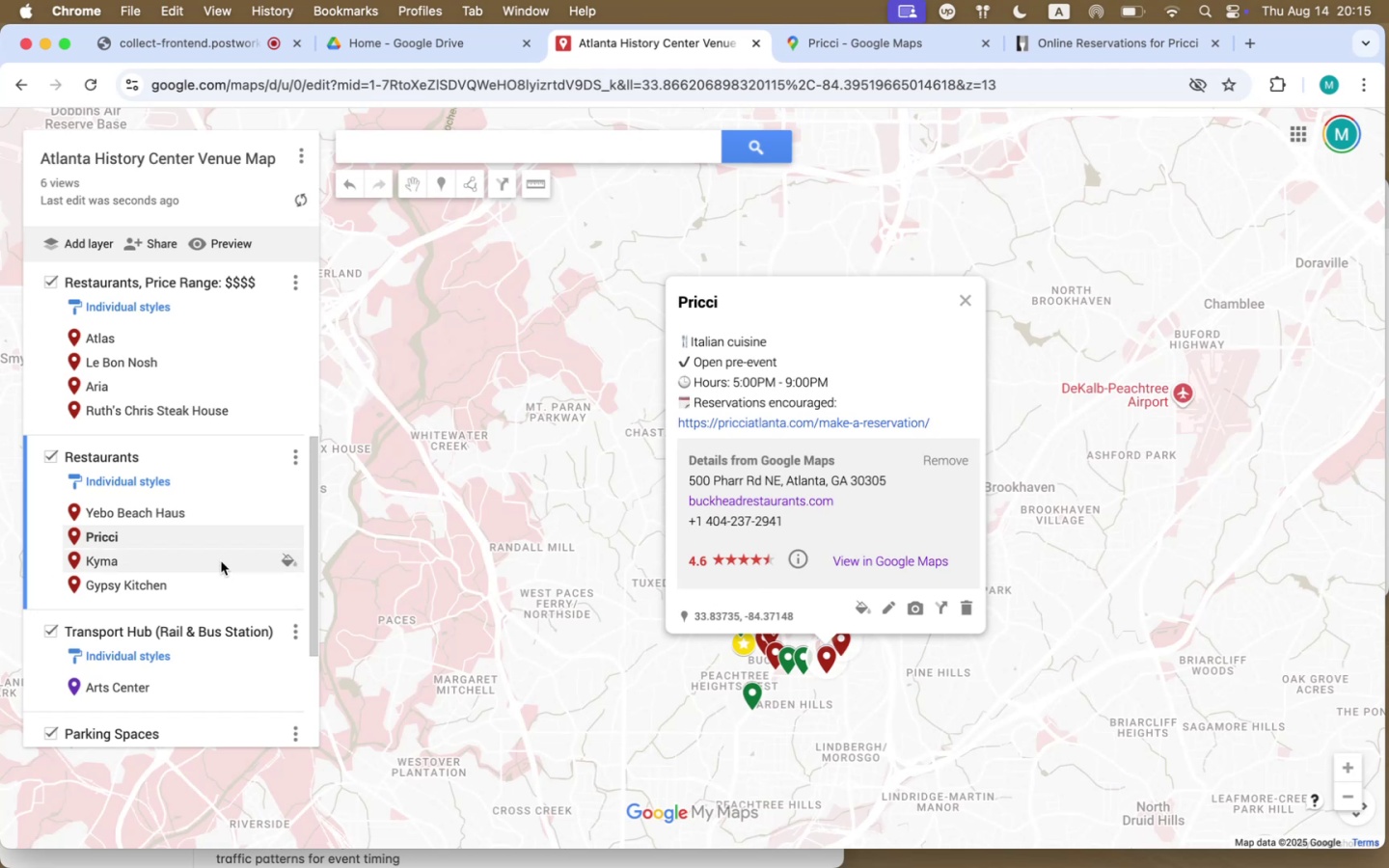 
left_click([196, 508])
 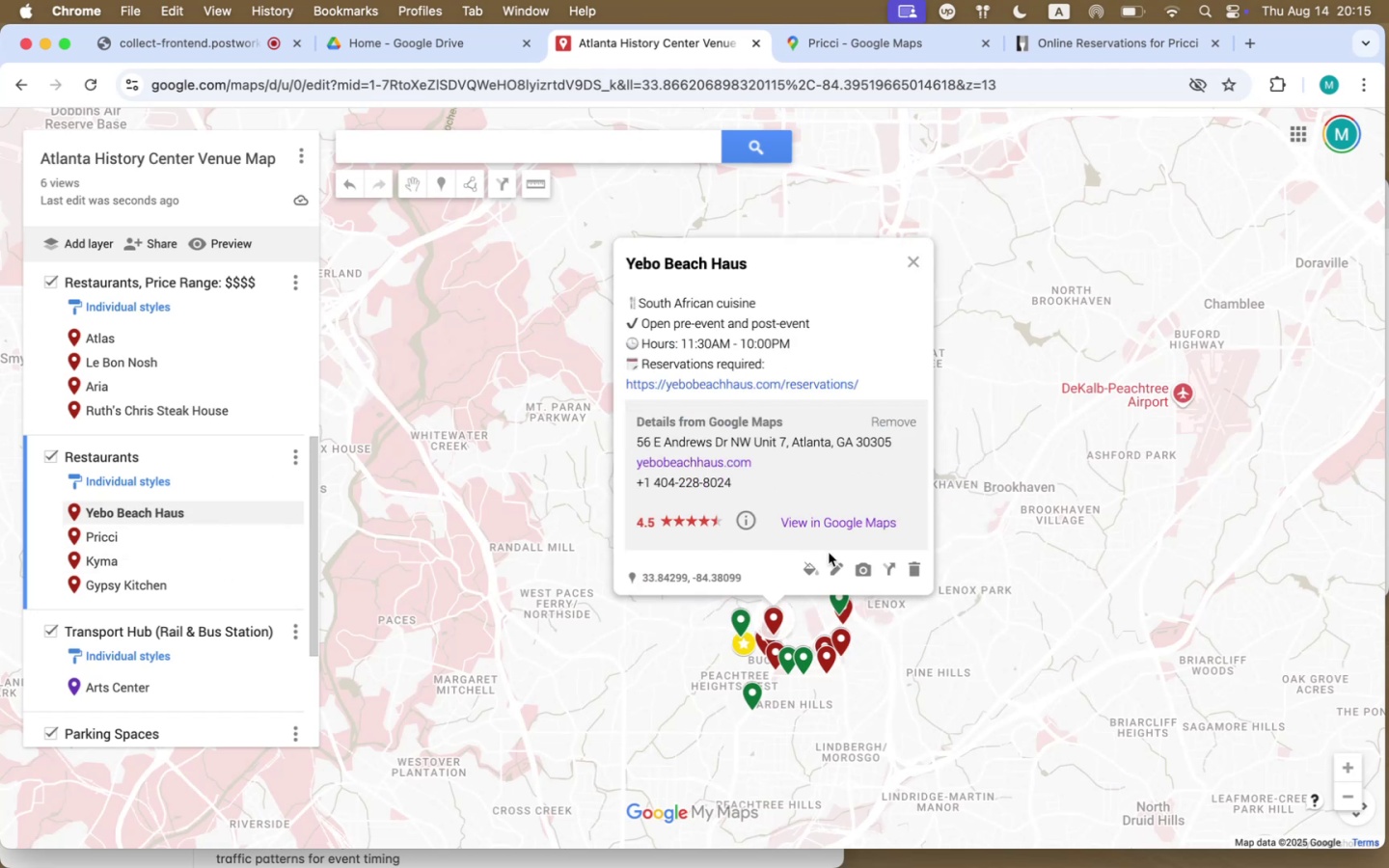 
left_click([831, 569])
 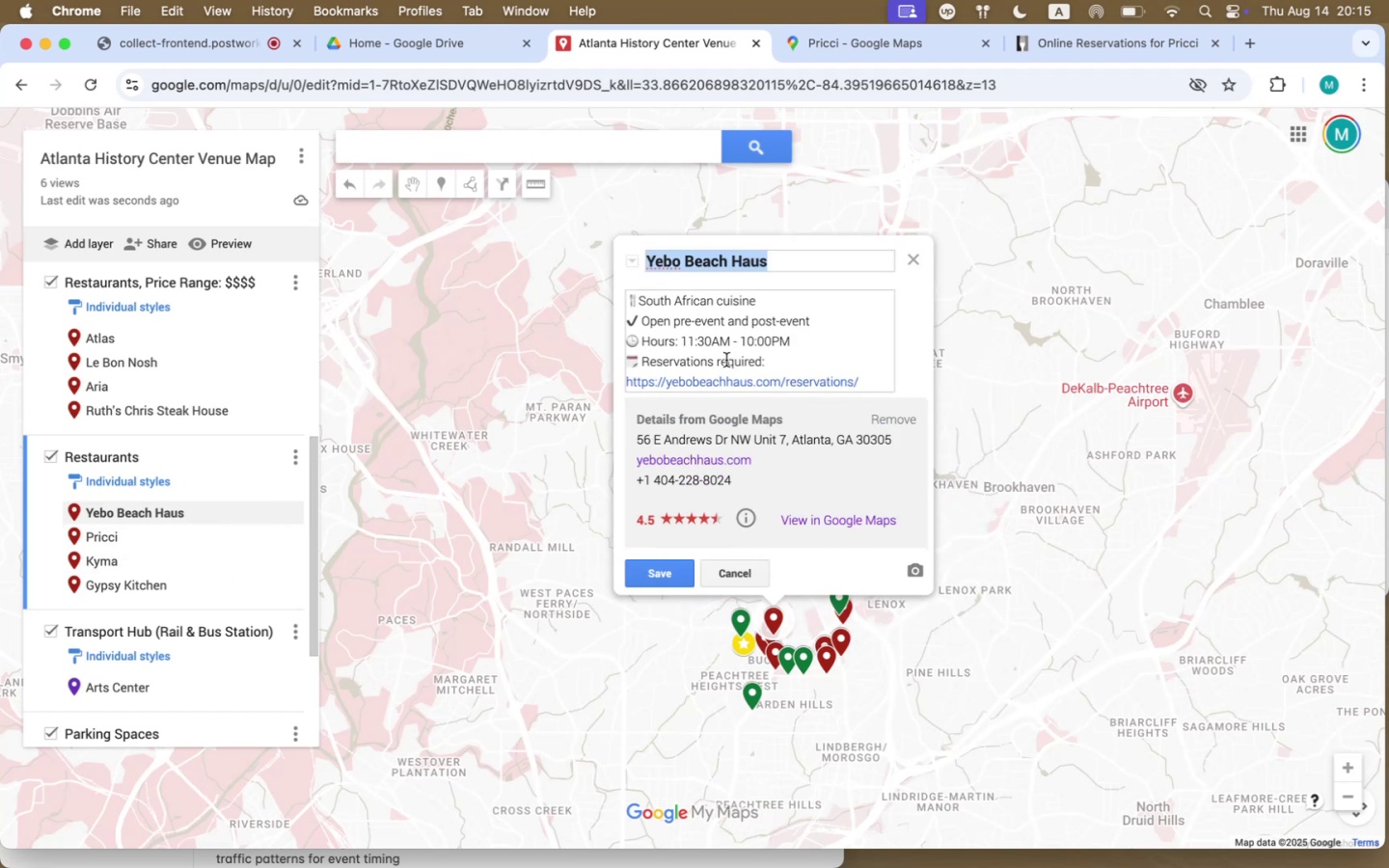 
double_click([726, 360])
 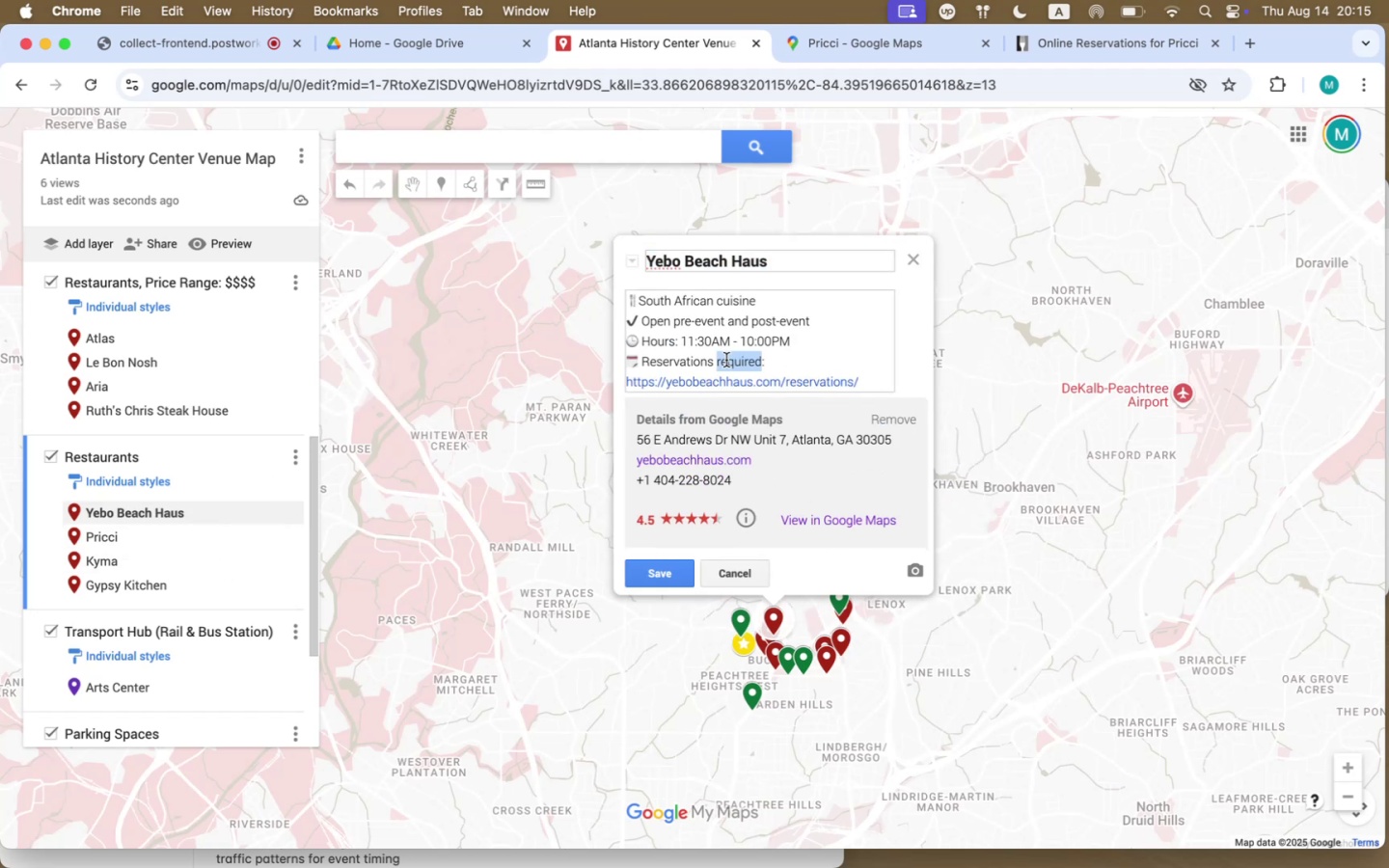 
type(encouraged)
 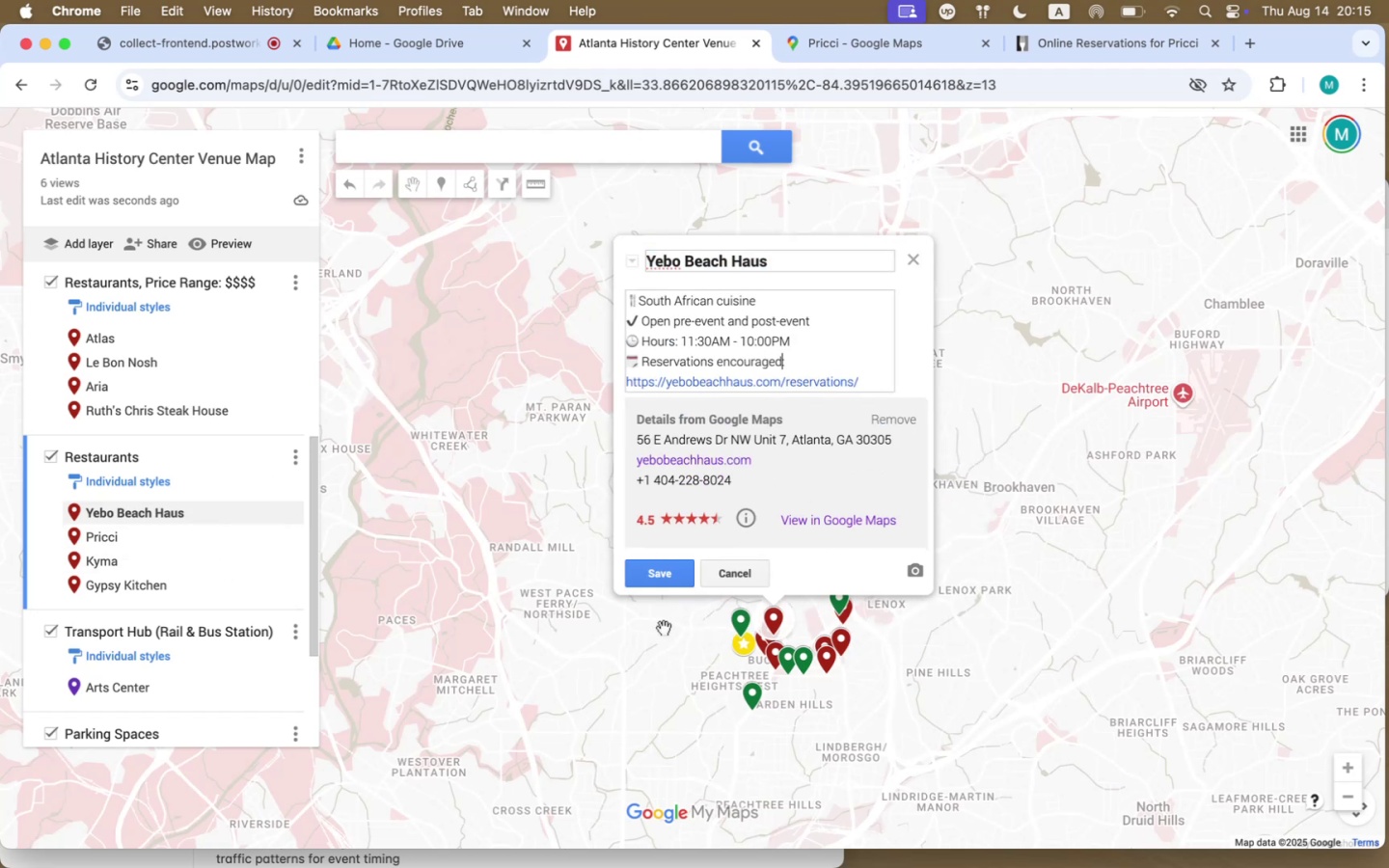 
left_click([664, 584])
 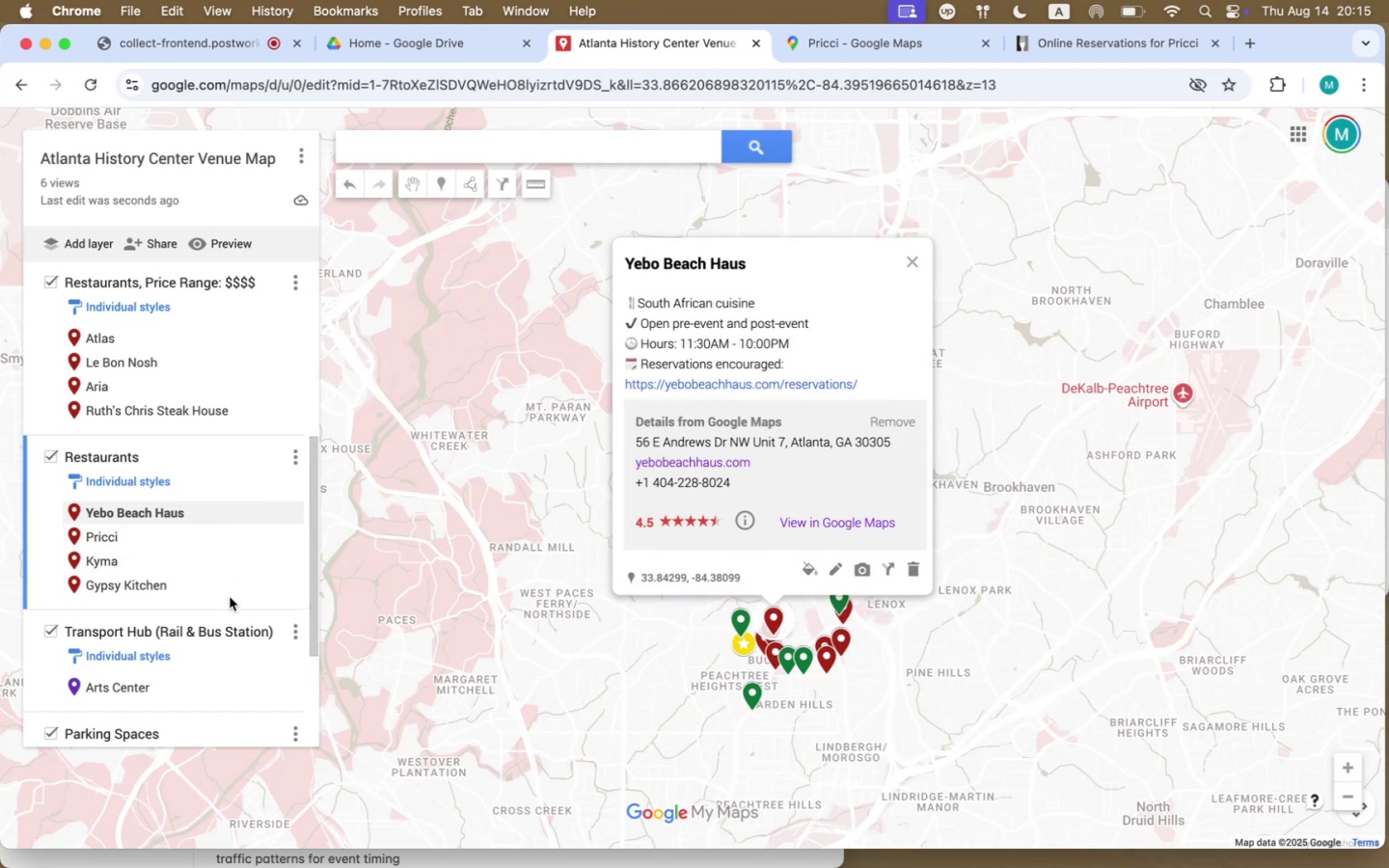 
left_click([184, 542])
 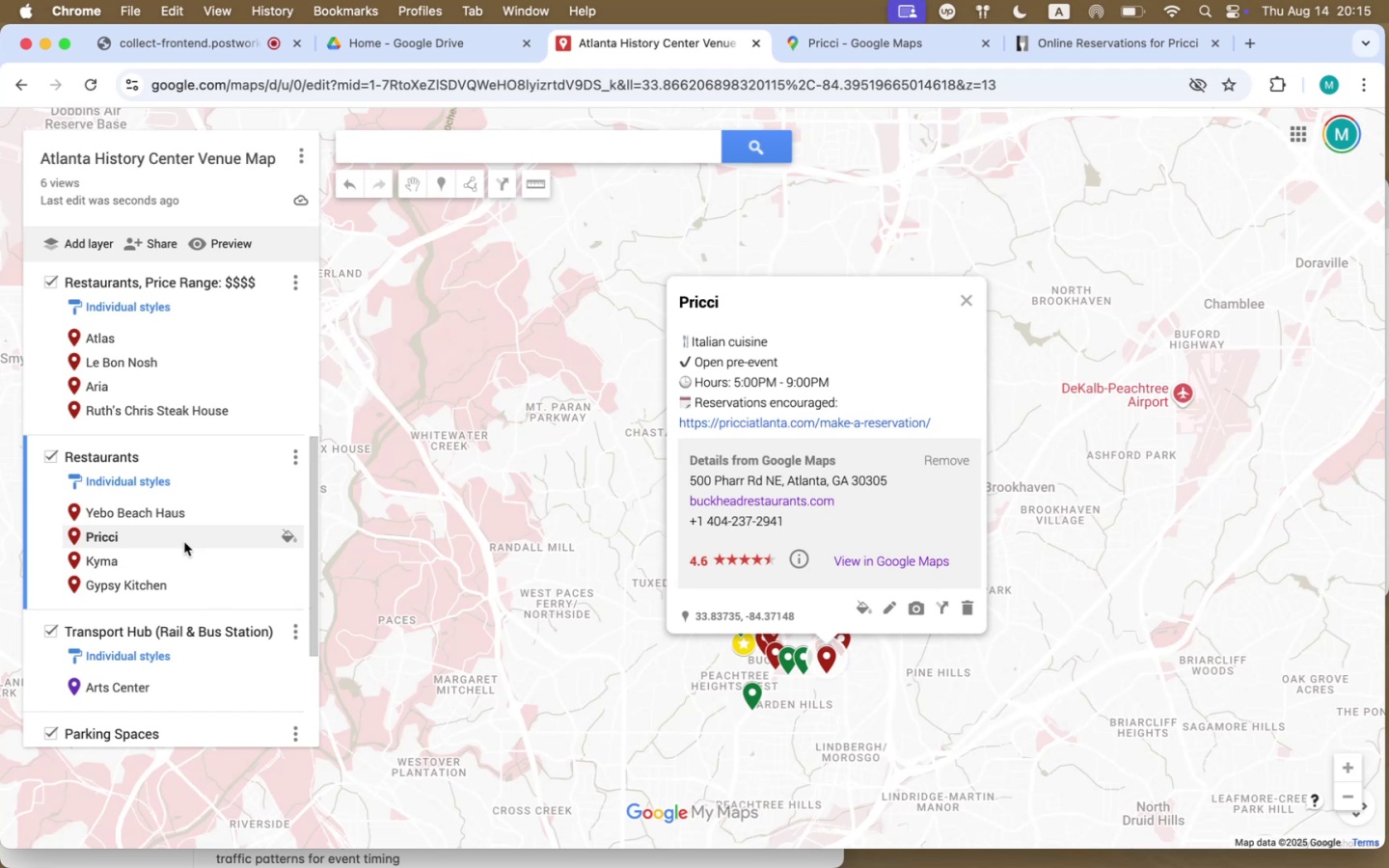 
left_click([177, 569])
 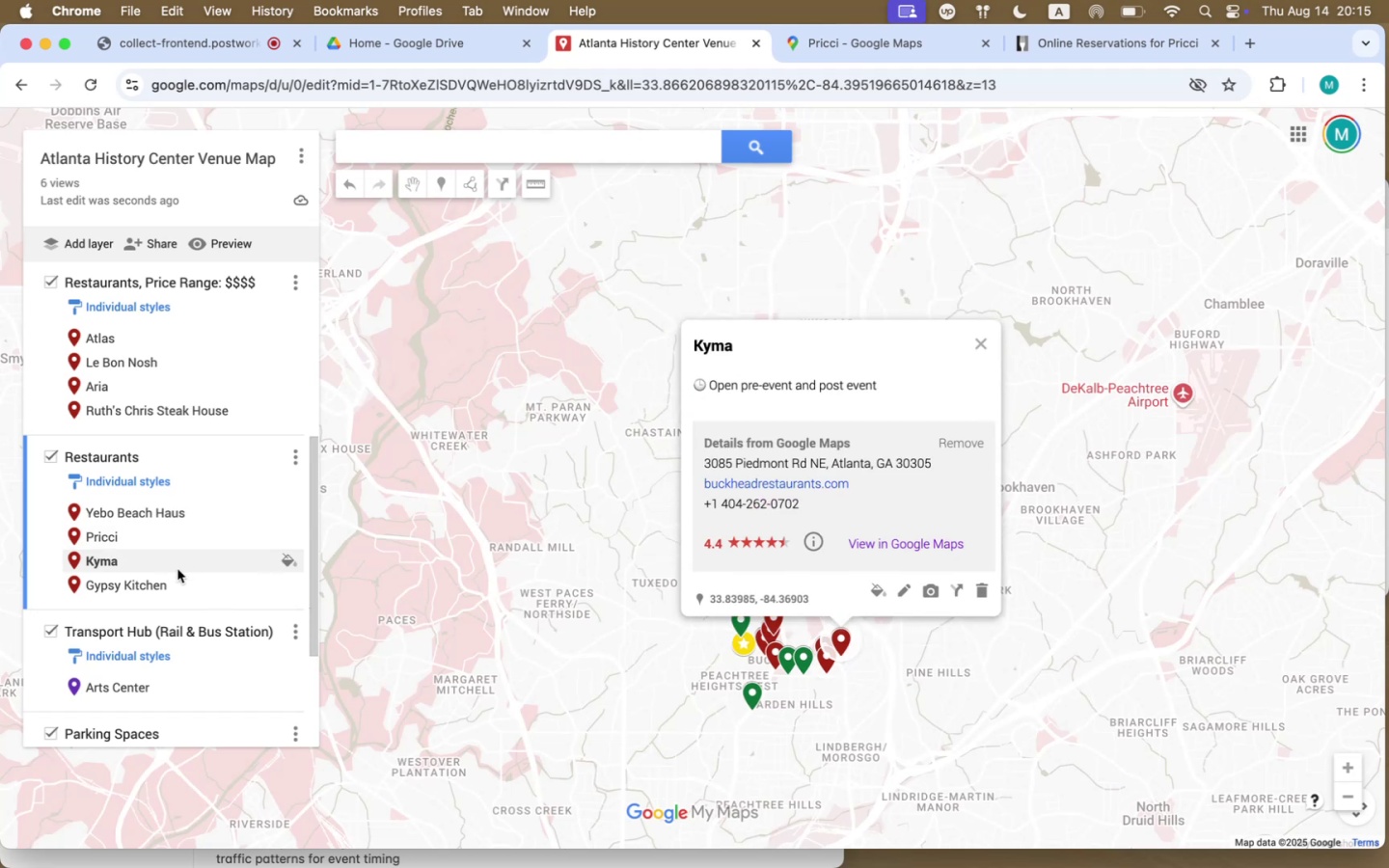 
hold_key(key=CommandLeft, duration=0.57)
left_click([946, 544])
 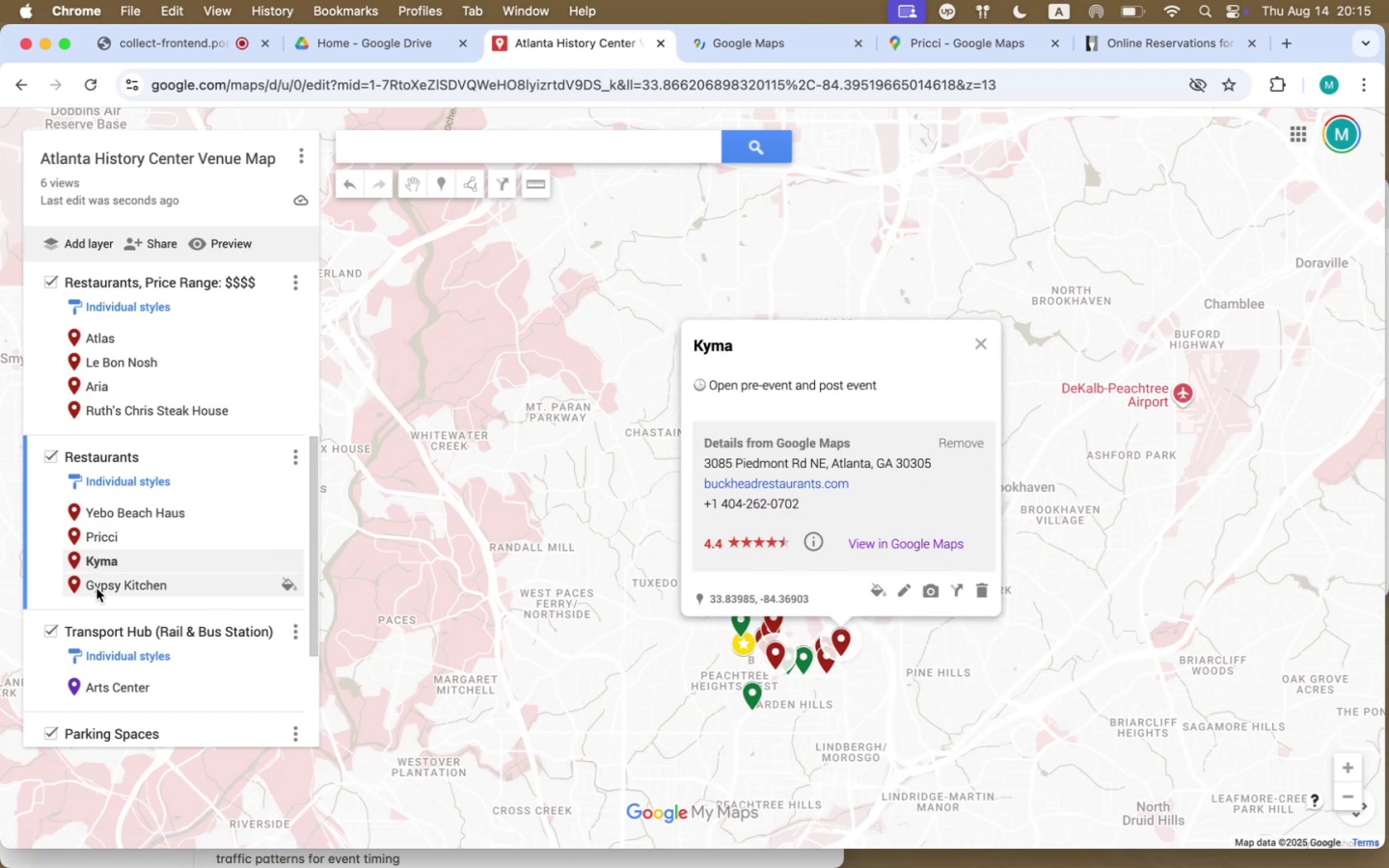 
left_click([112, 540])
 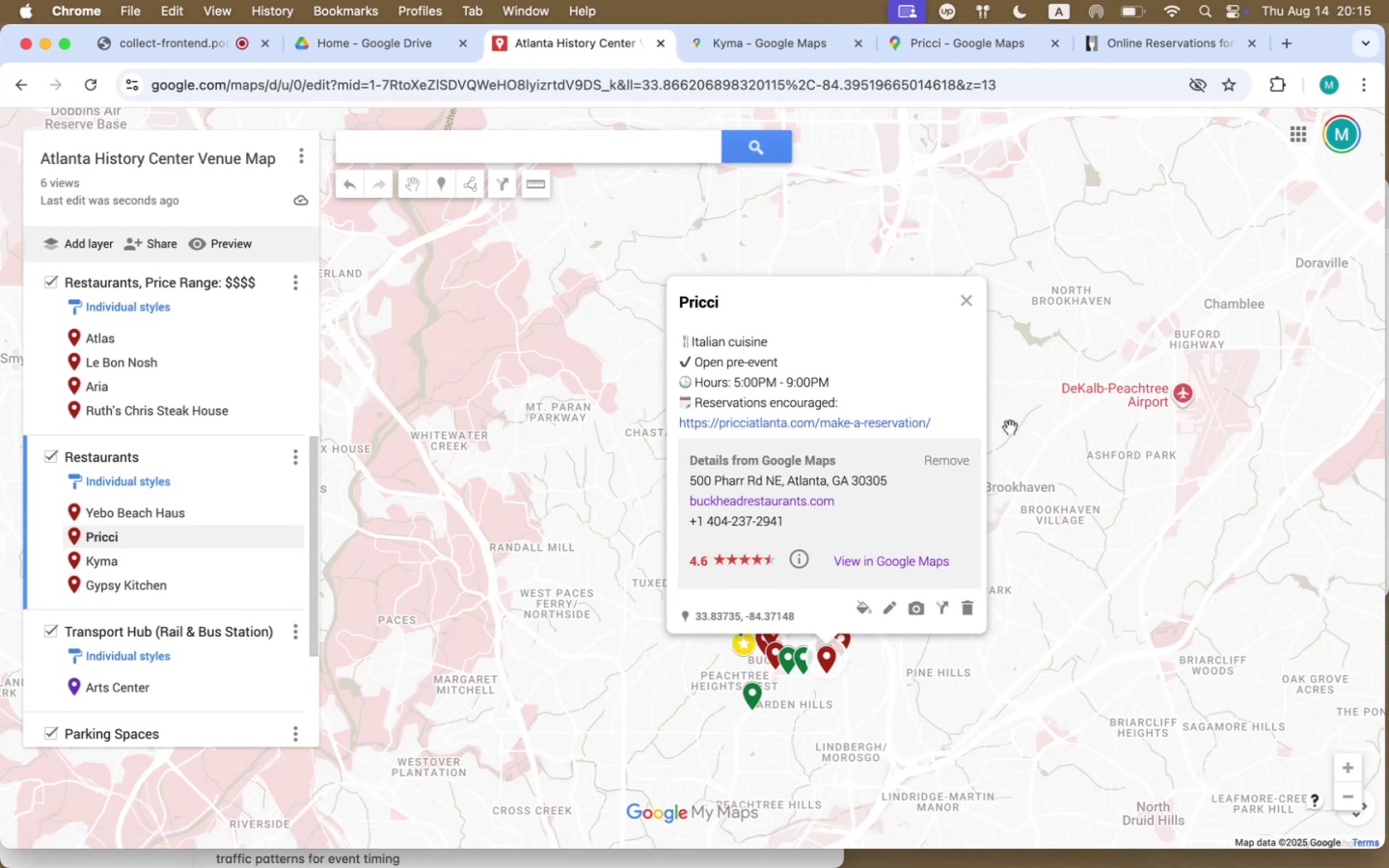 
left_click_drag(start_coordinate=[946, 426], to_coordinate=[683, 342])
 